 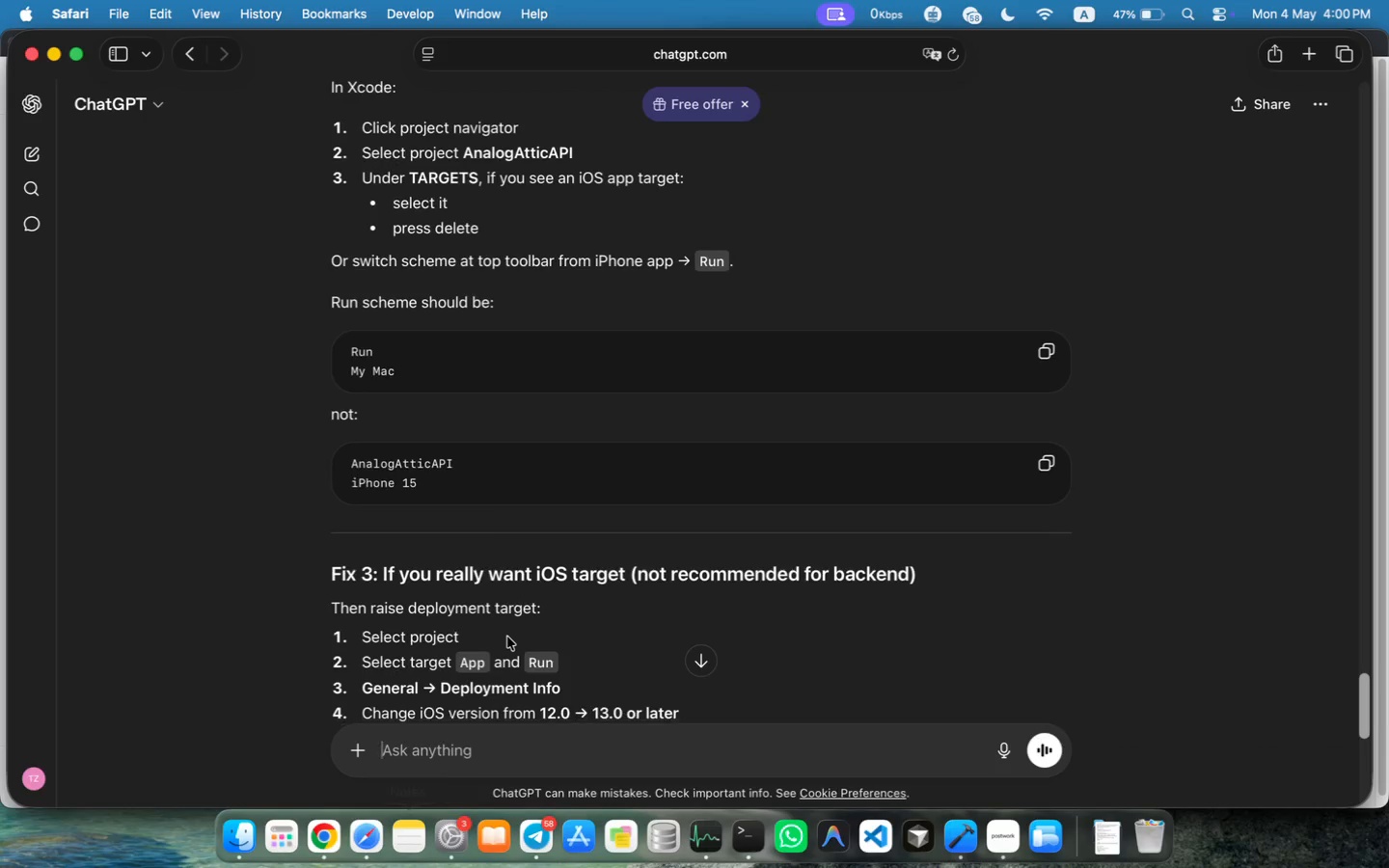 
left_click([468, 749])
 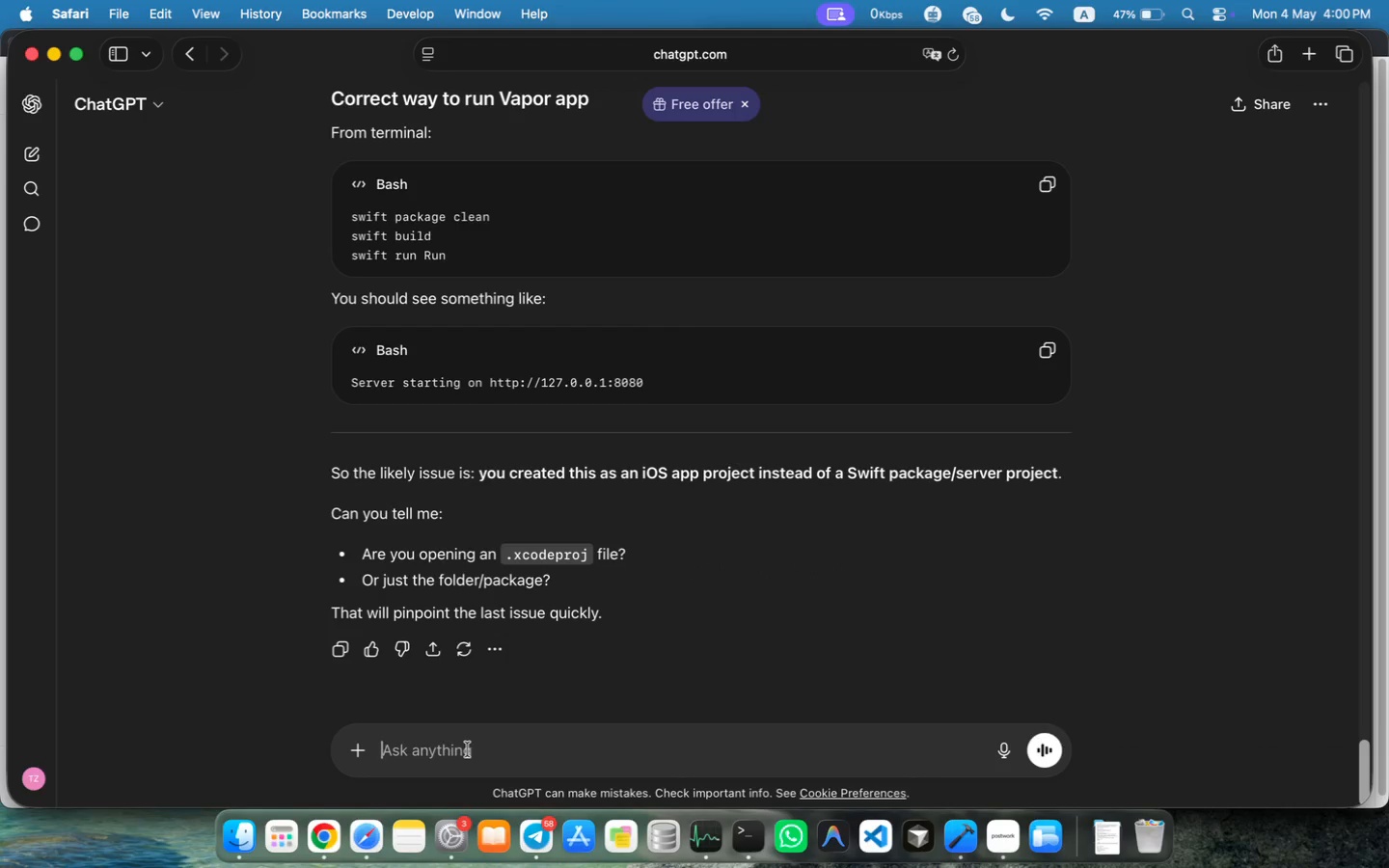 
key(Meta+V)
 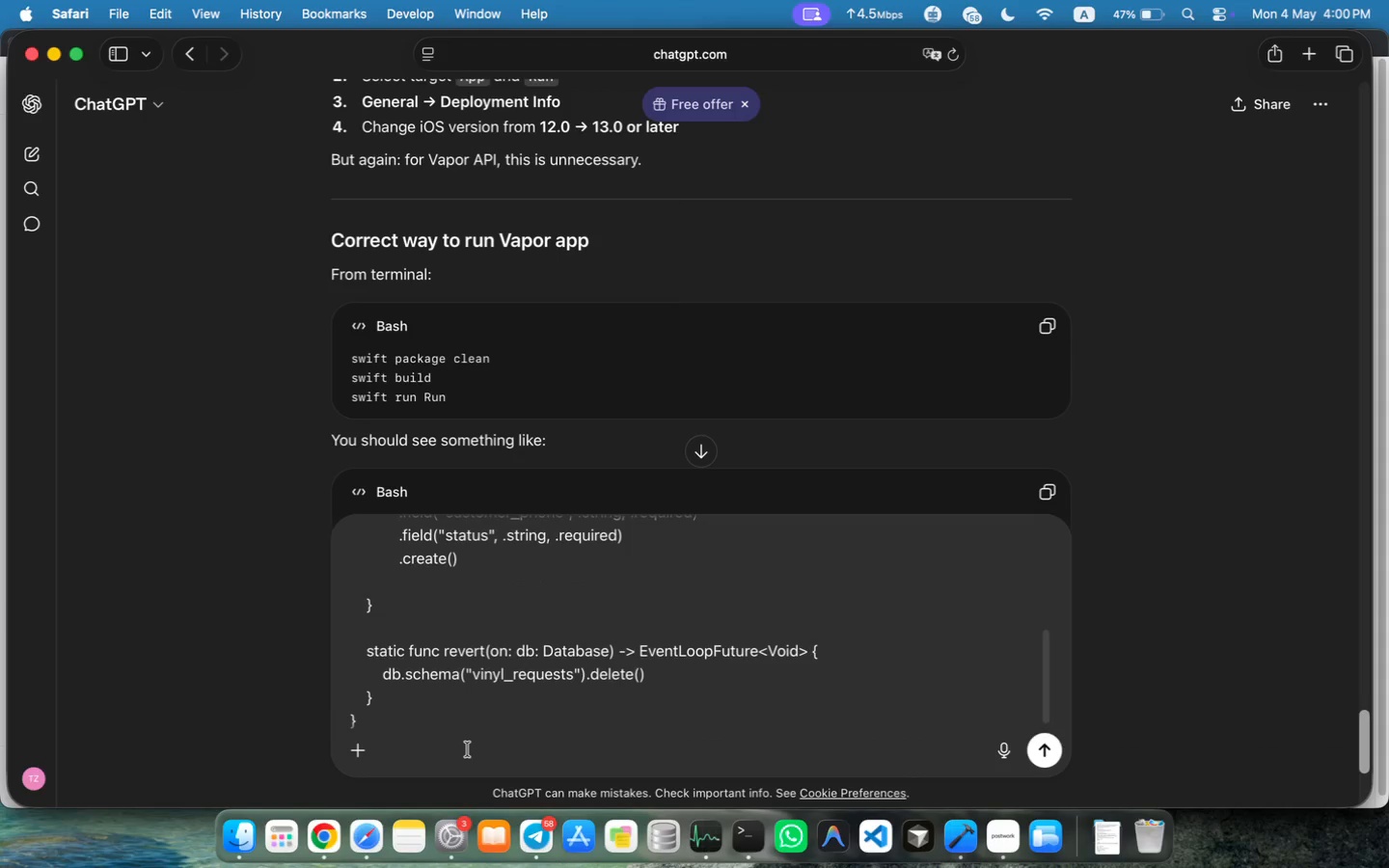 
key(Shift+Enter)
 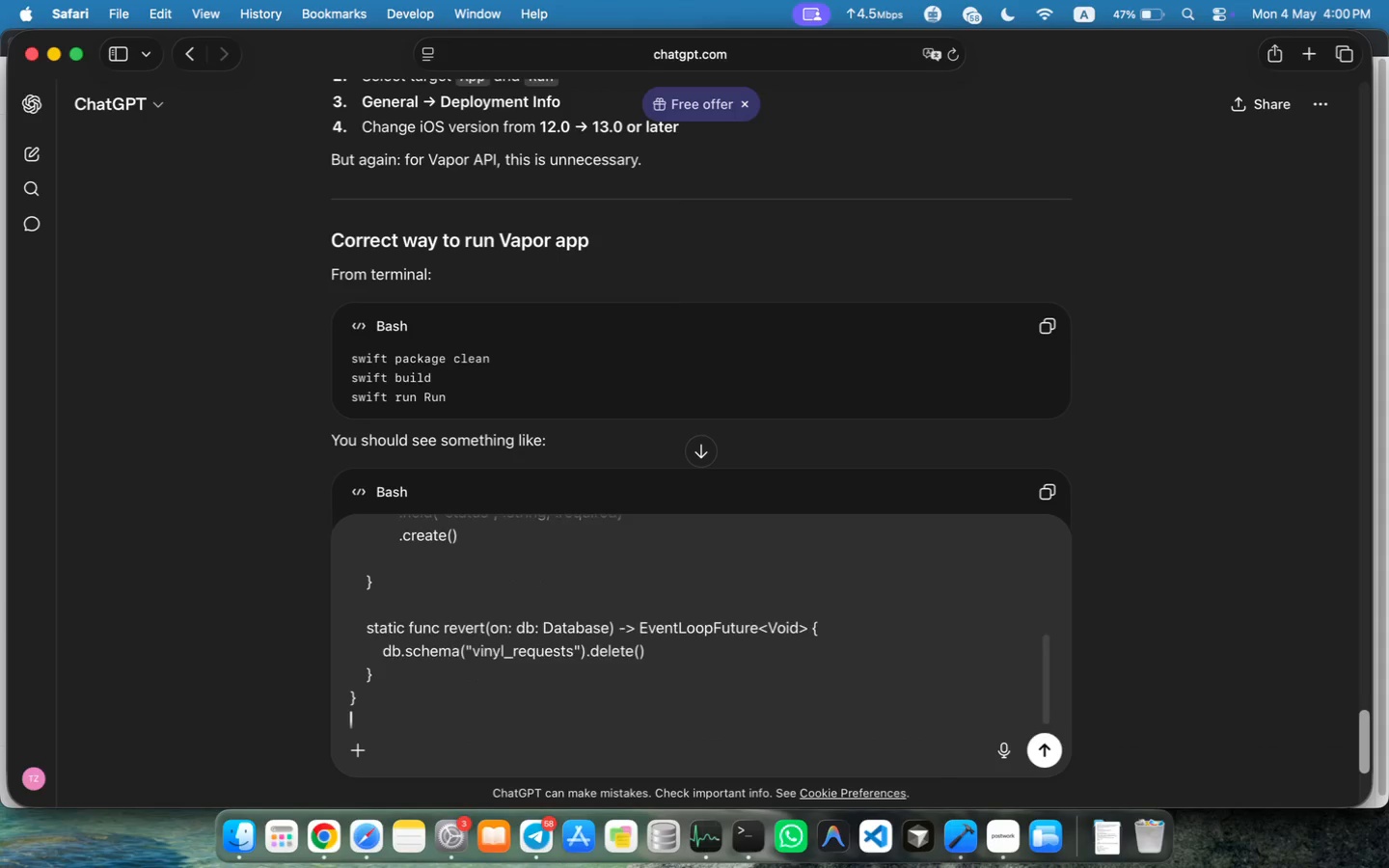 
key(Shift+Enter)
 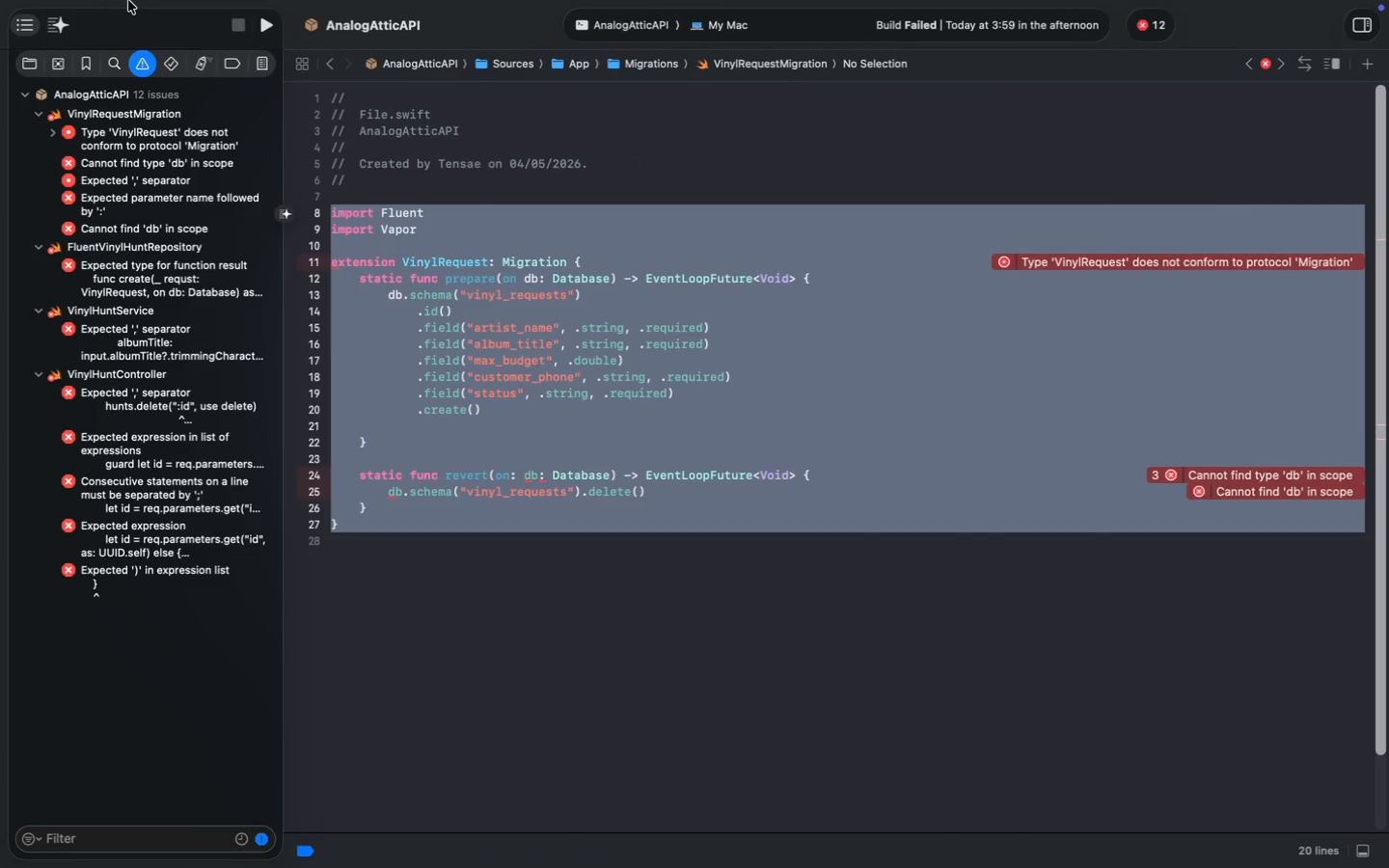 
left_click([110, 135])
 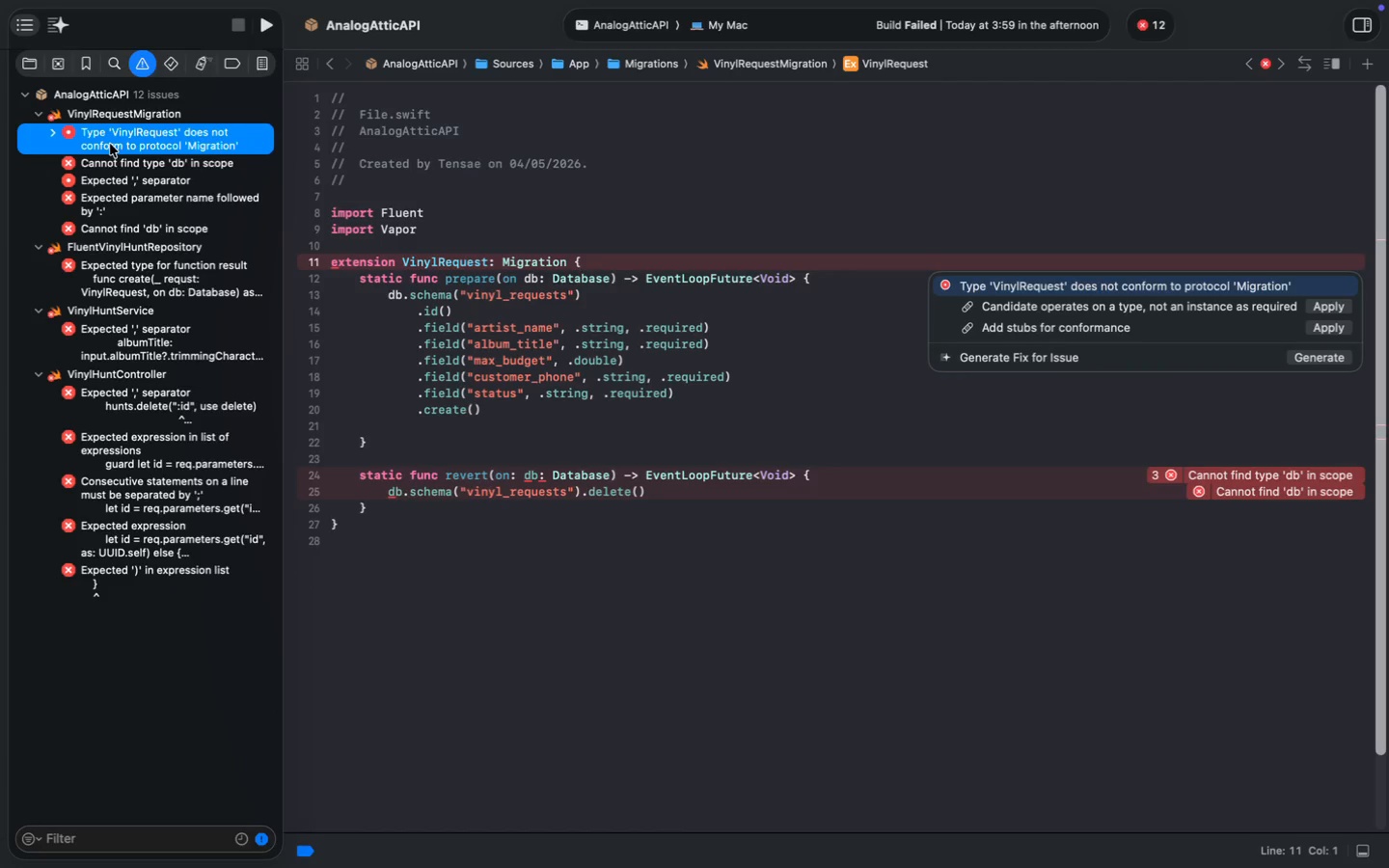 
hold_key(key=ShiftLeft, duration=2.93)
left_click([116, 161])
 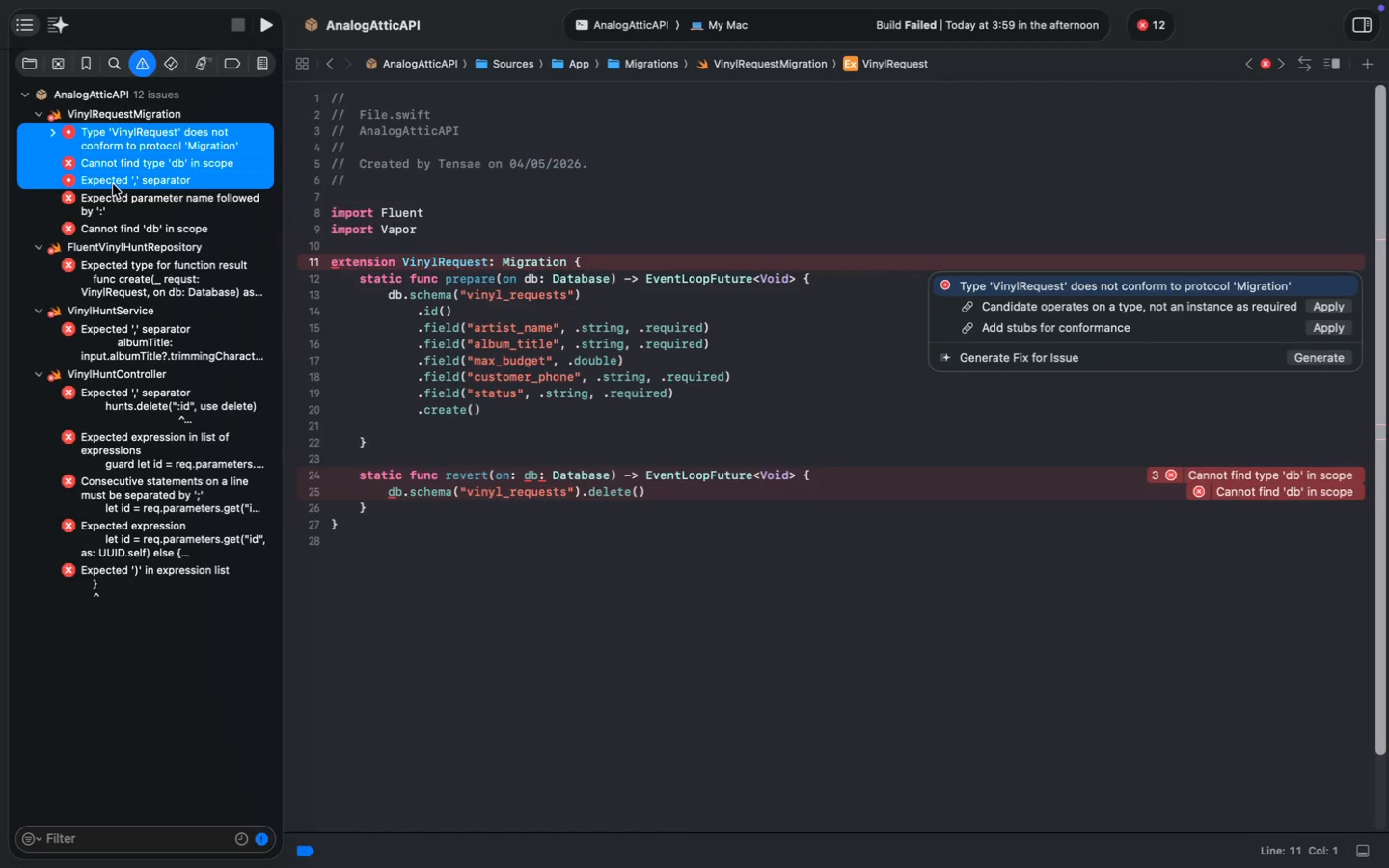 
double_click([108, 200])
 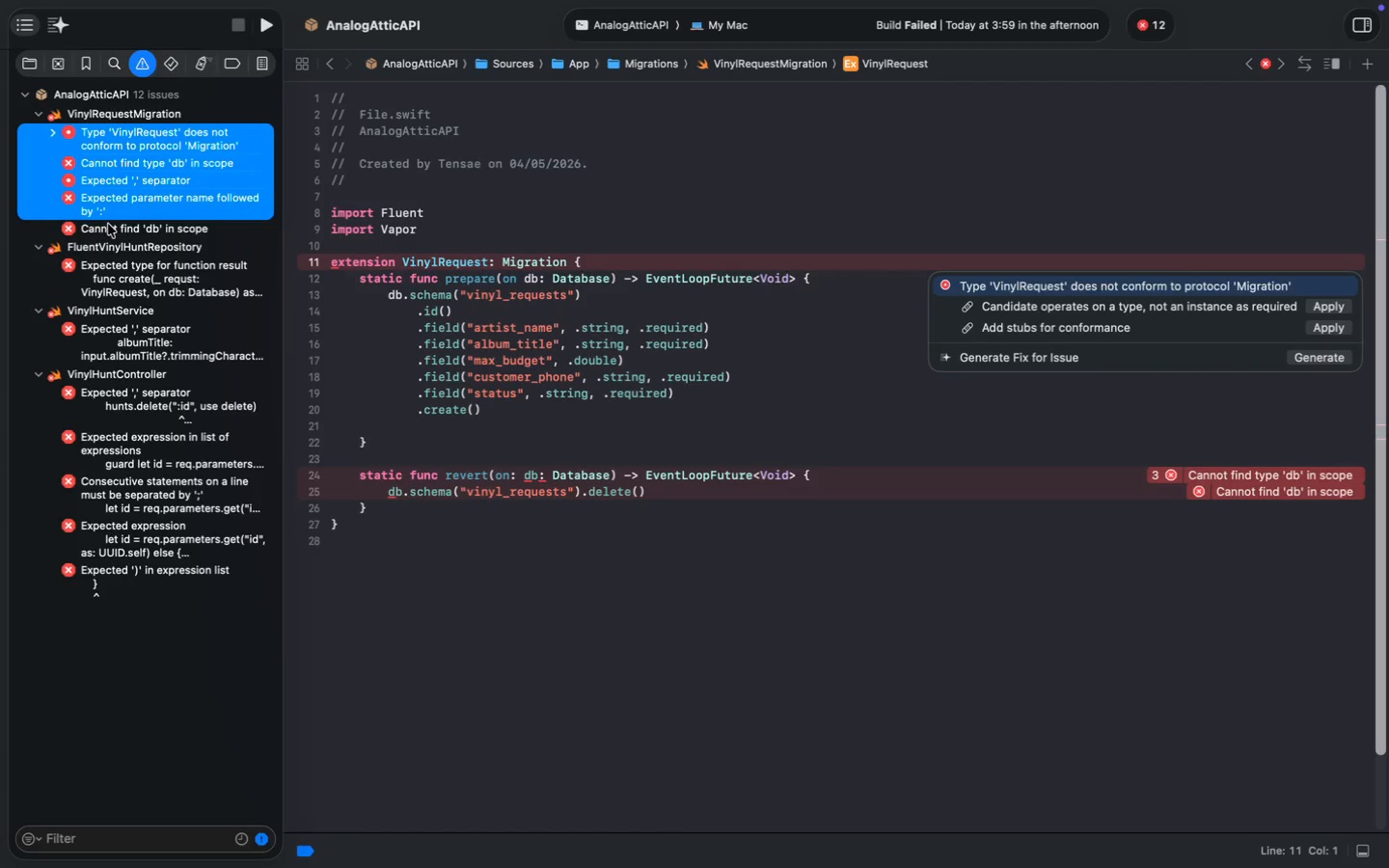 
left_click([108, 224])
 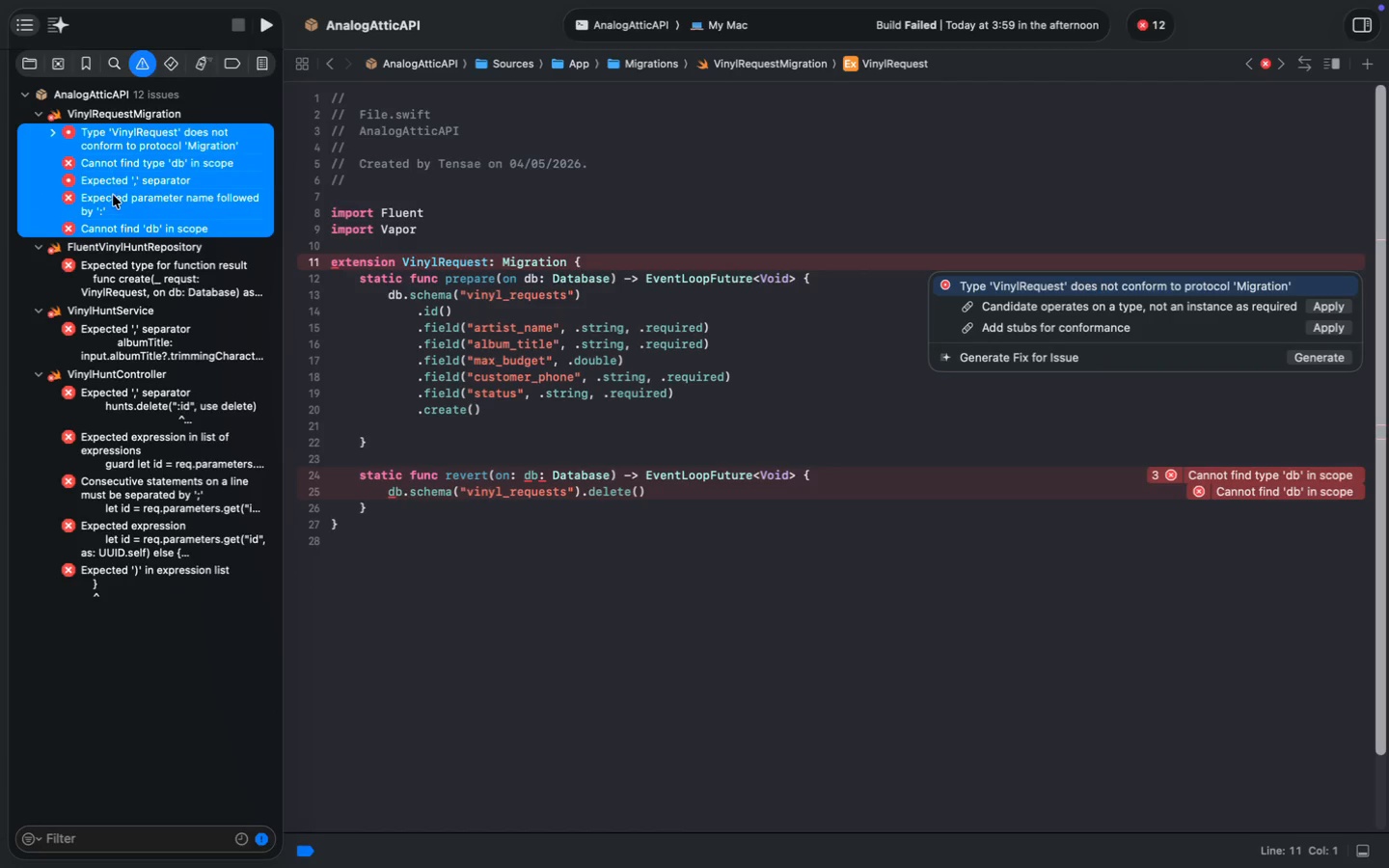 
right_click([116, 179])
 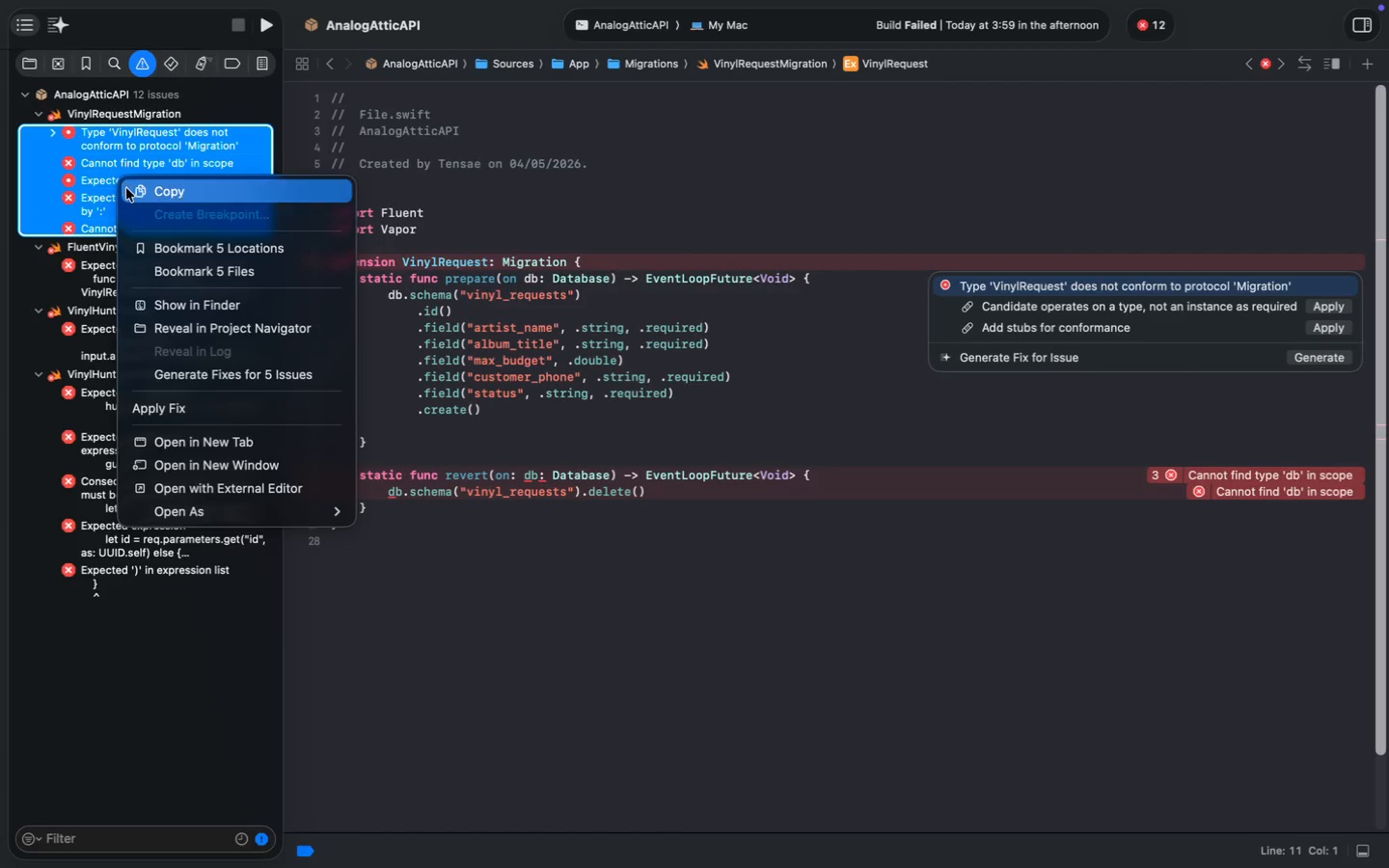 
left_click([126, 188])
 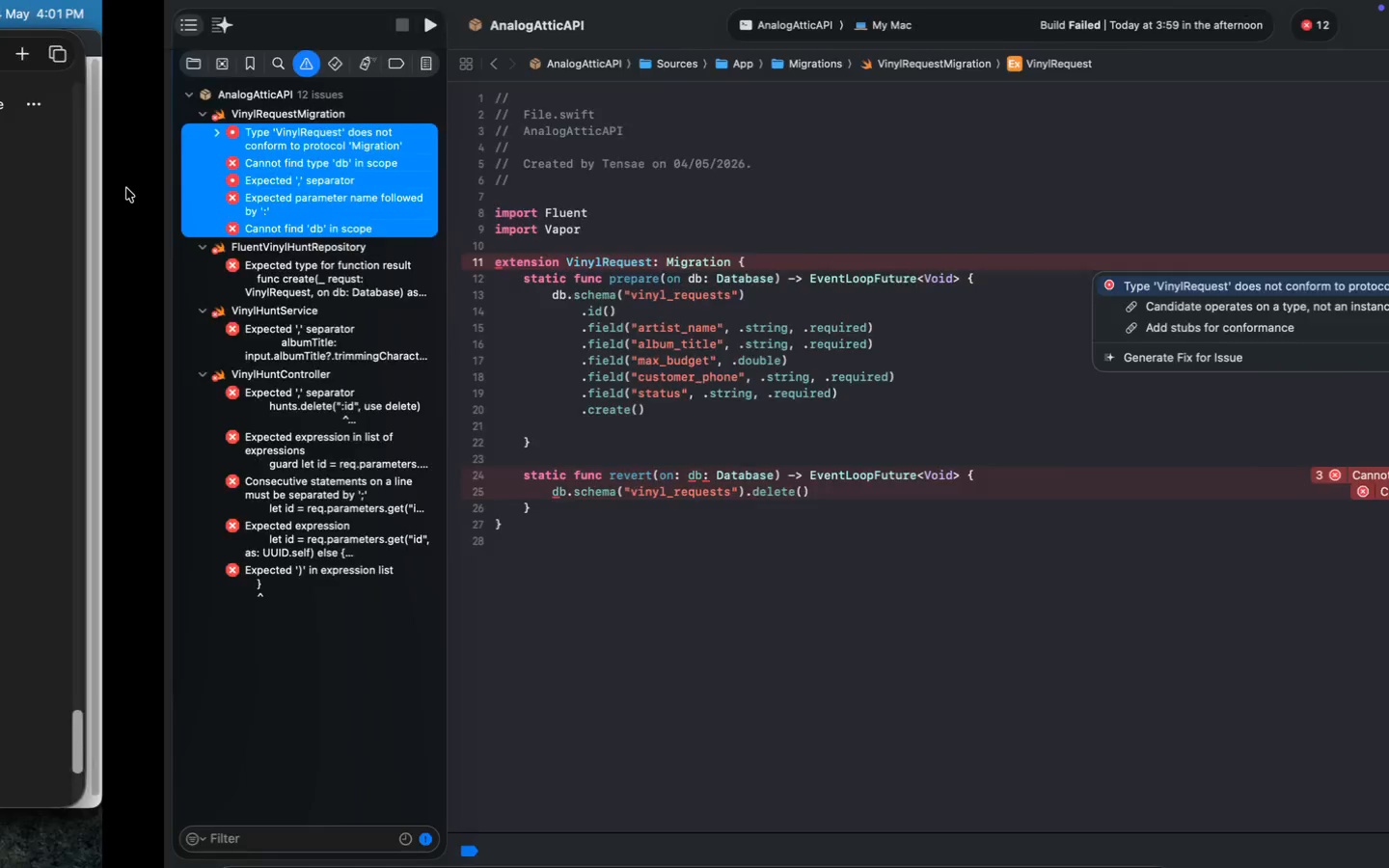 
key(Meta+V)
 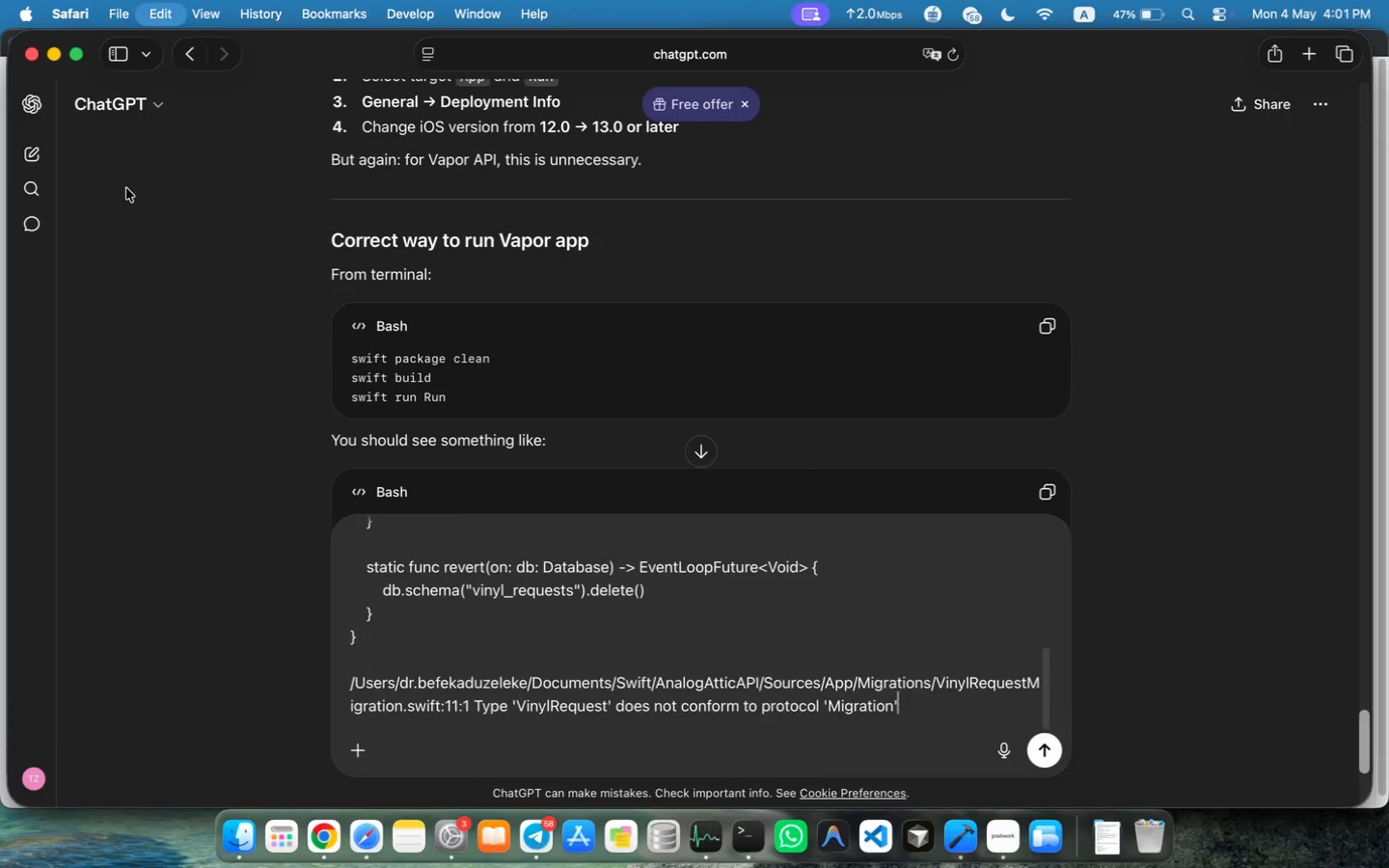 
scroll: coordinate [668, 603], scroll_direction: down, amount: 10.0
 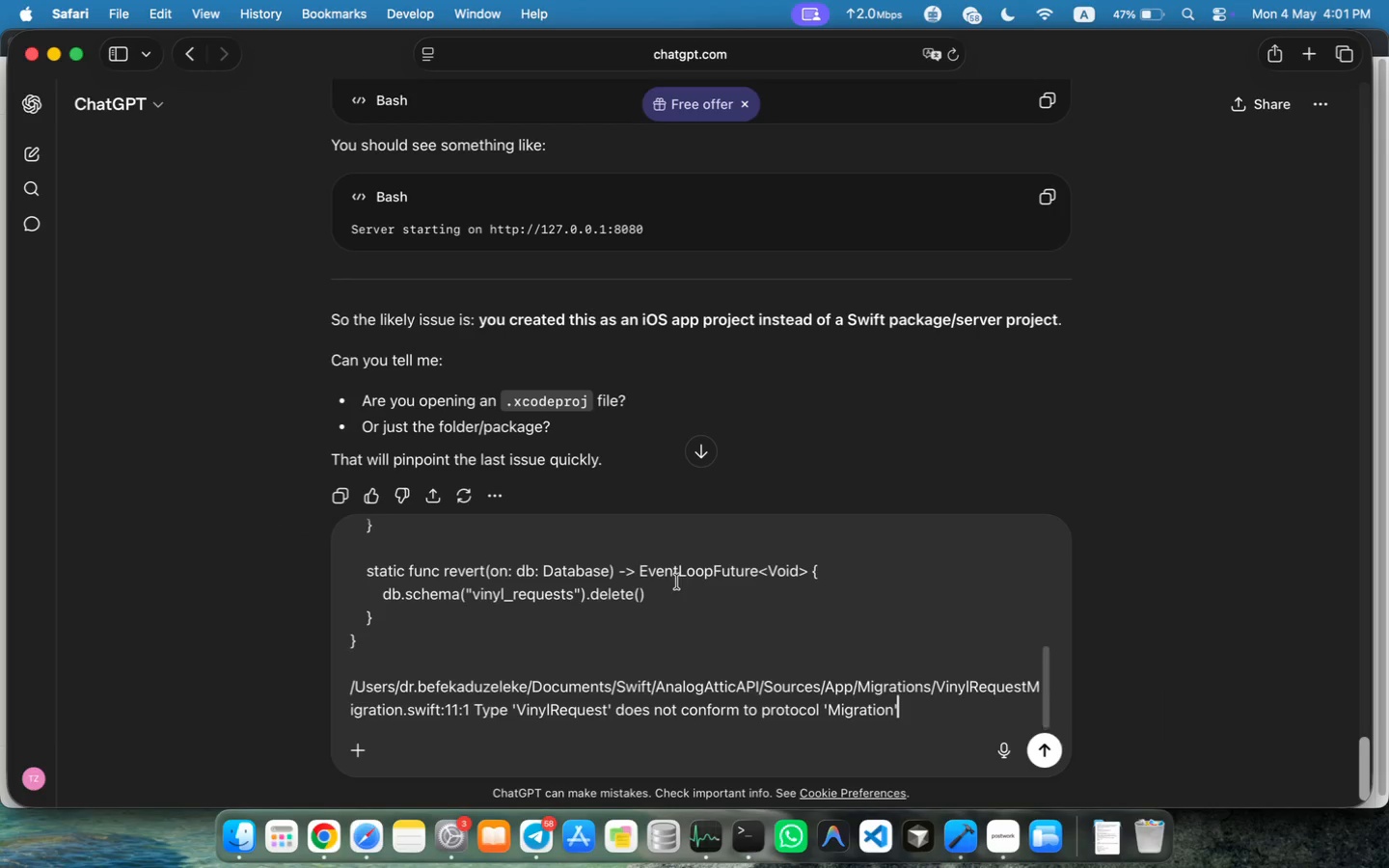 
hold_key(key=CommandLeft, duration=1.7)
 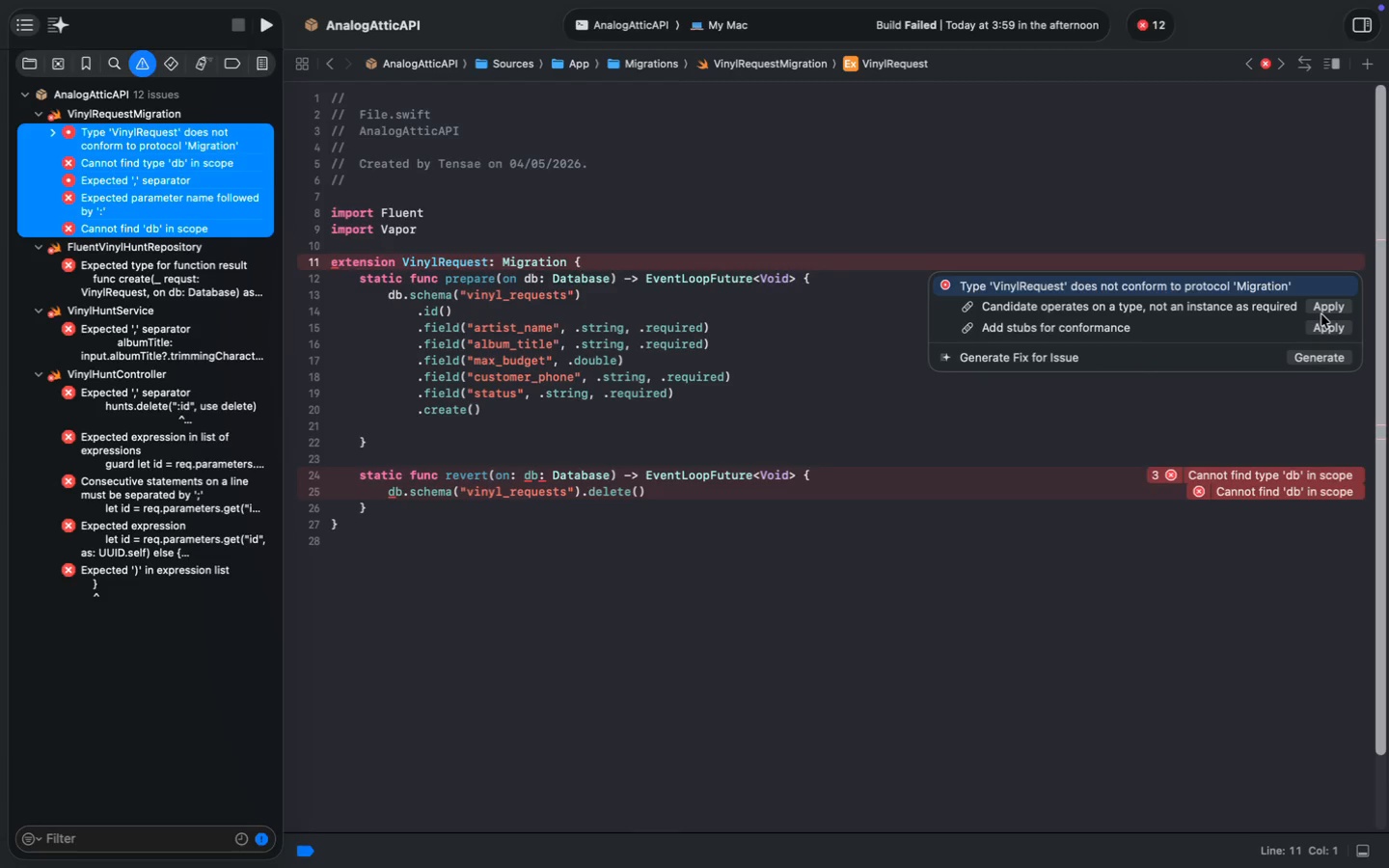 
left_click([1335, 311])
 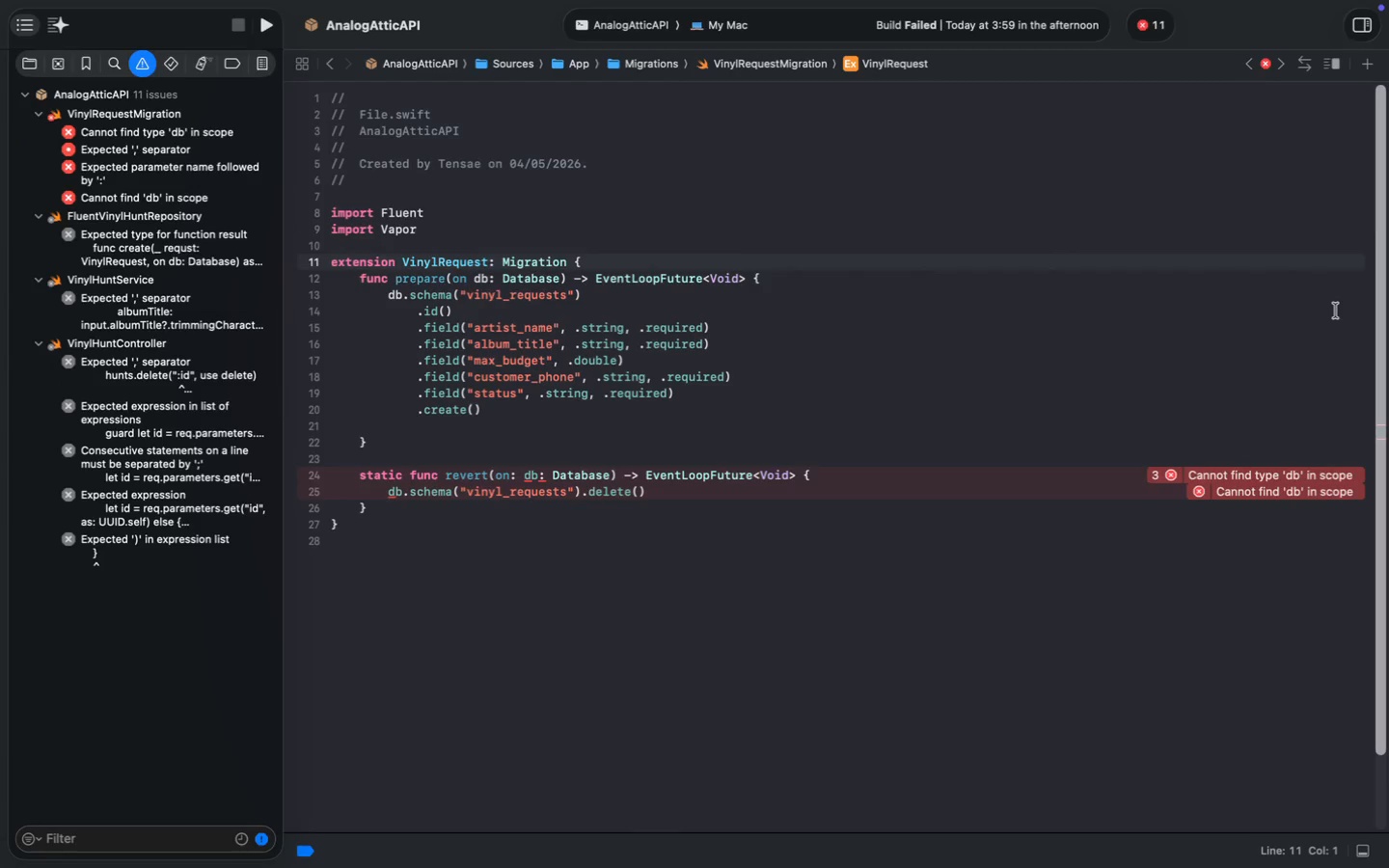 
wait(5.47)
 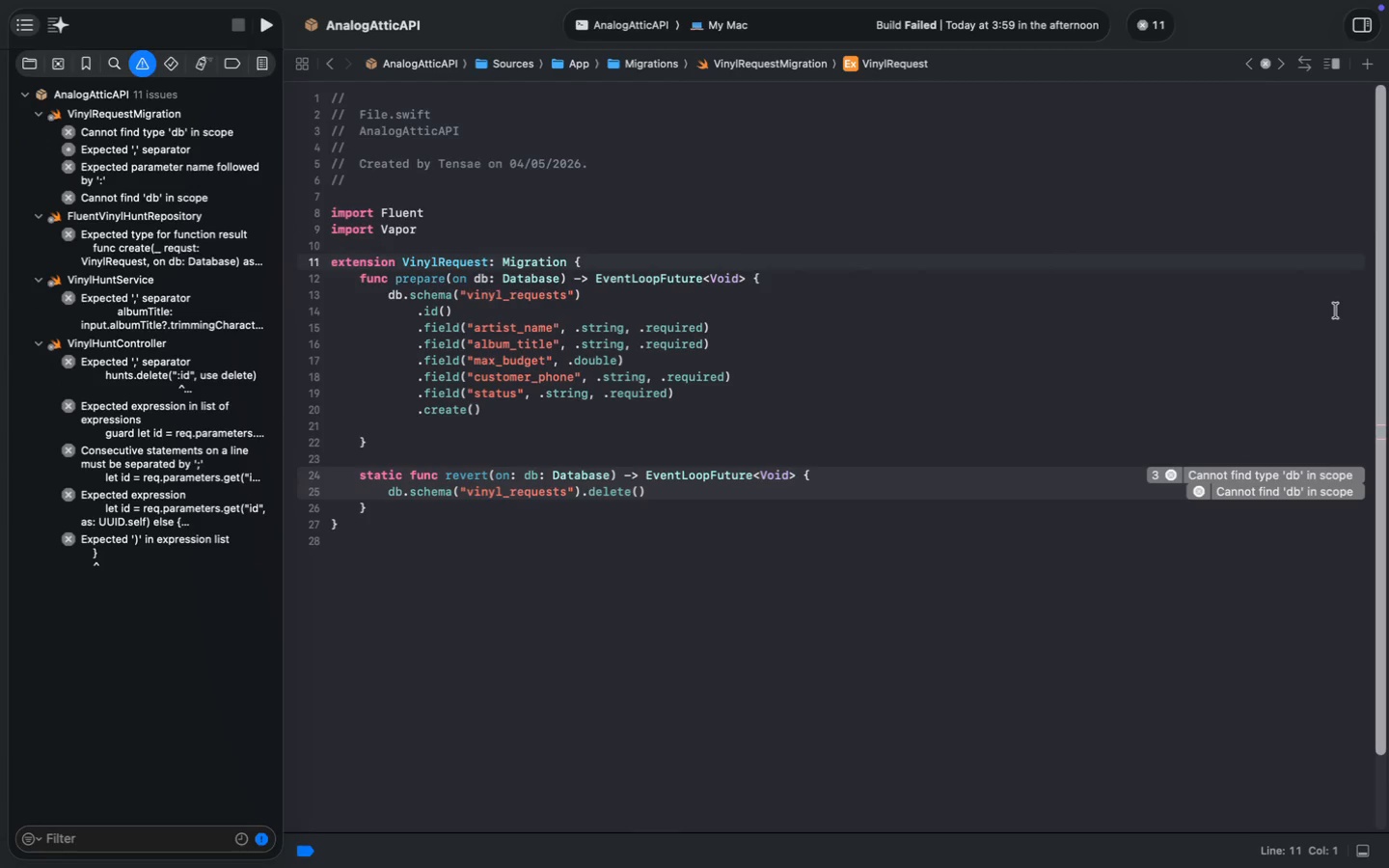 
left_click([1294, 479])
 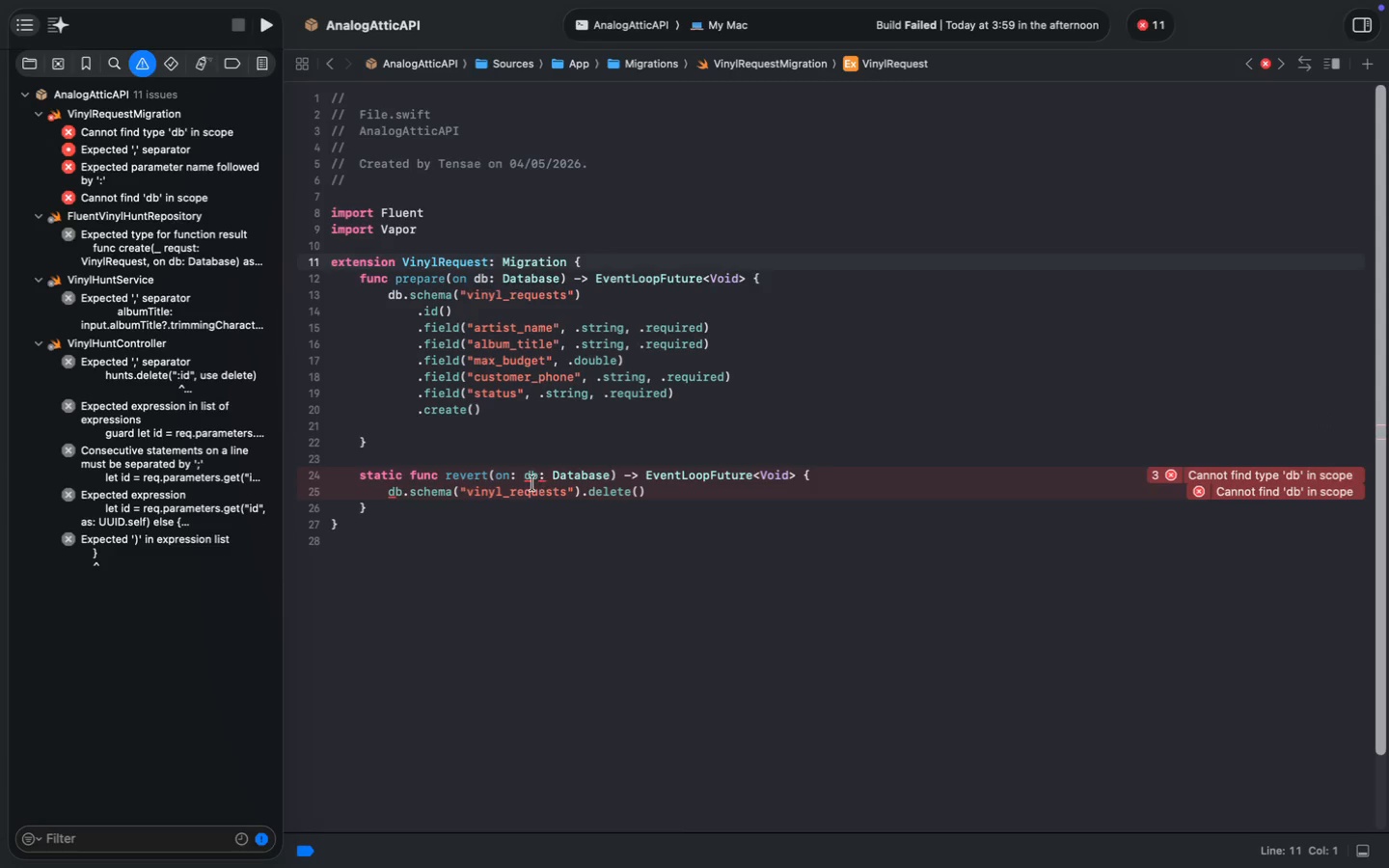 
left_click([542, 480])
 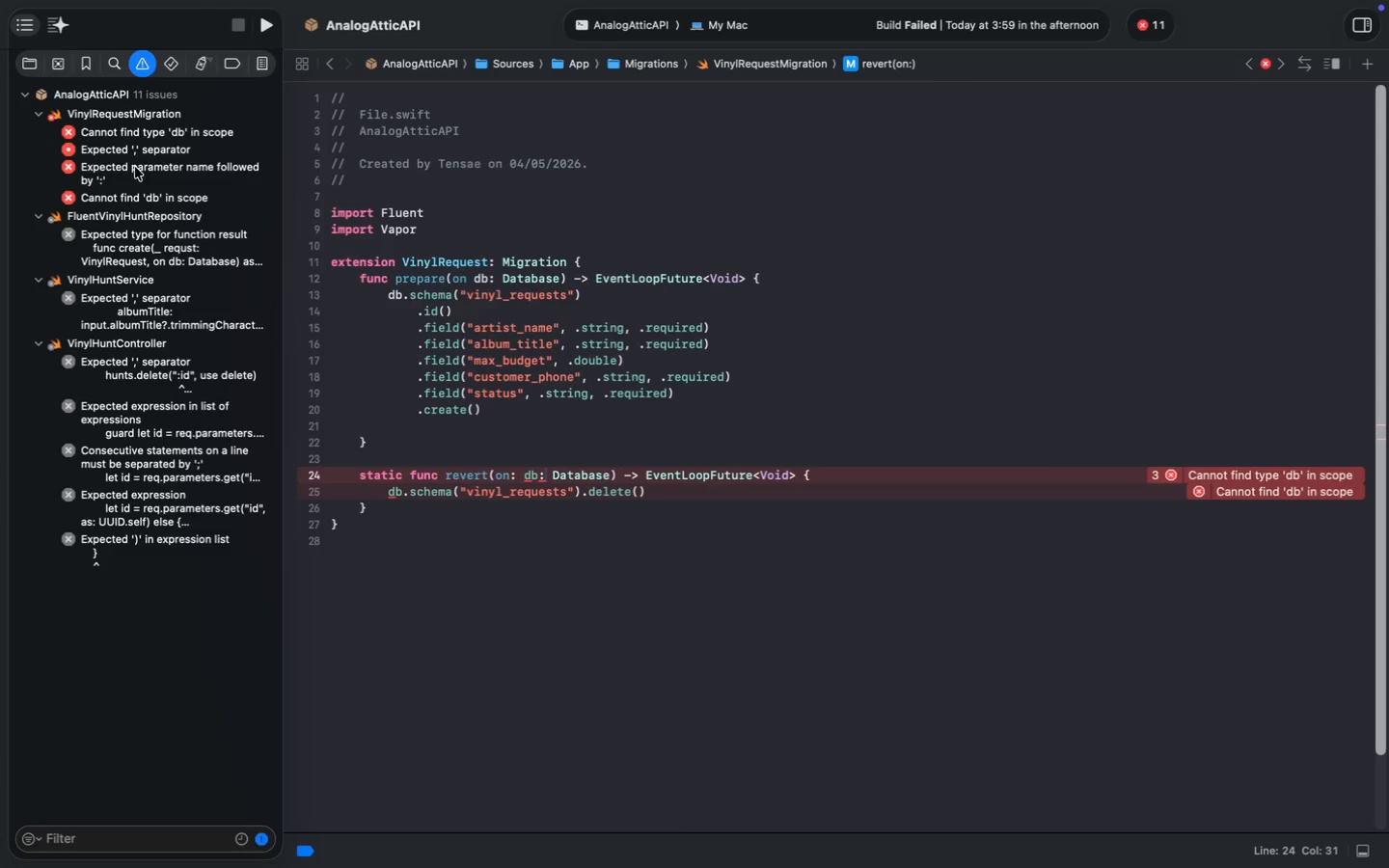 
double_click([101, 146])
 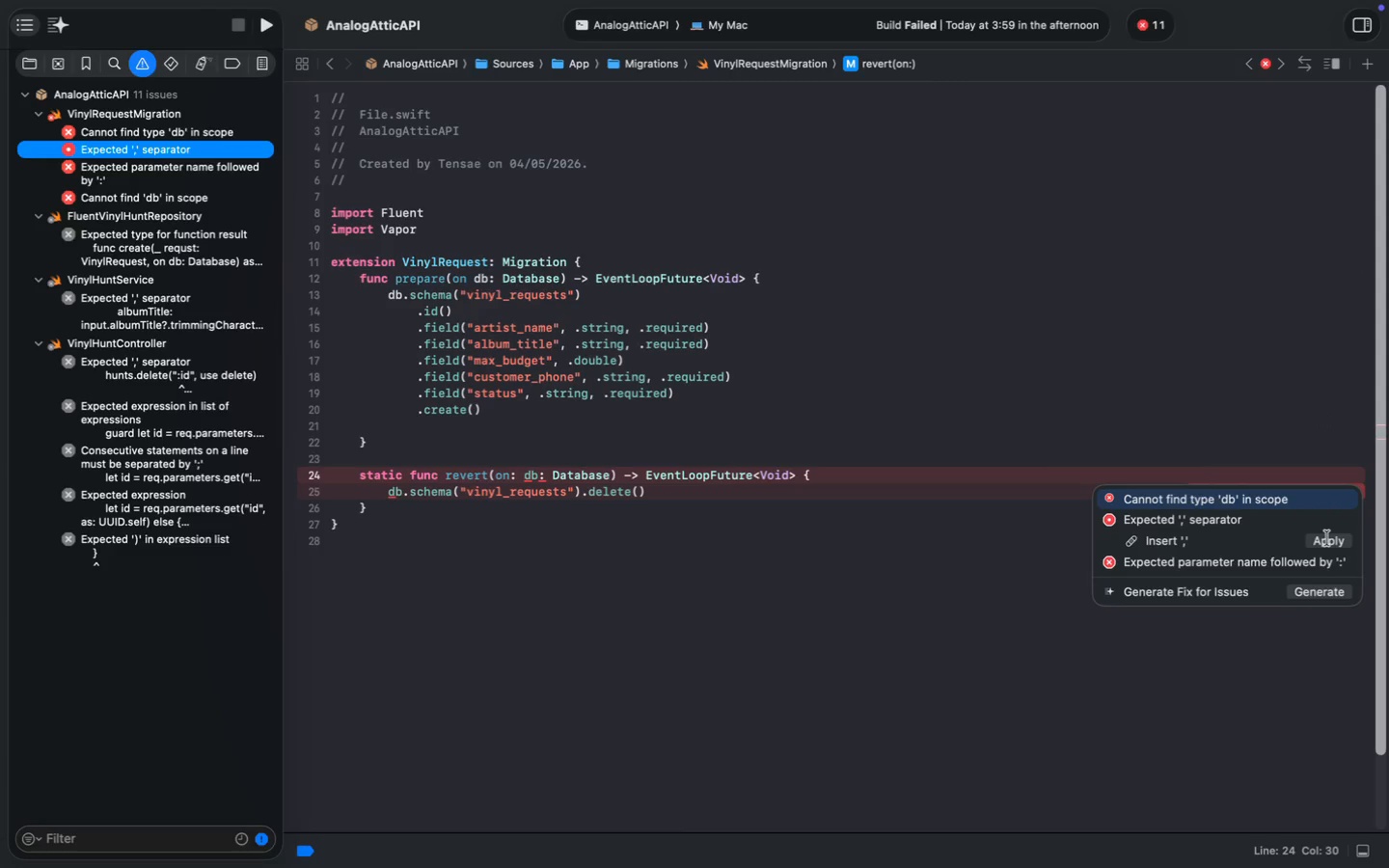 
left_click([1333, 541])
 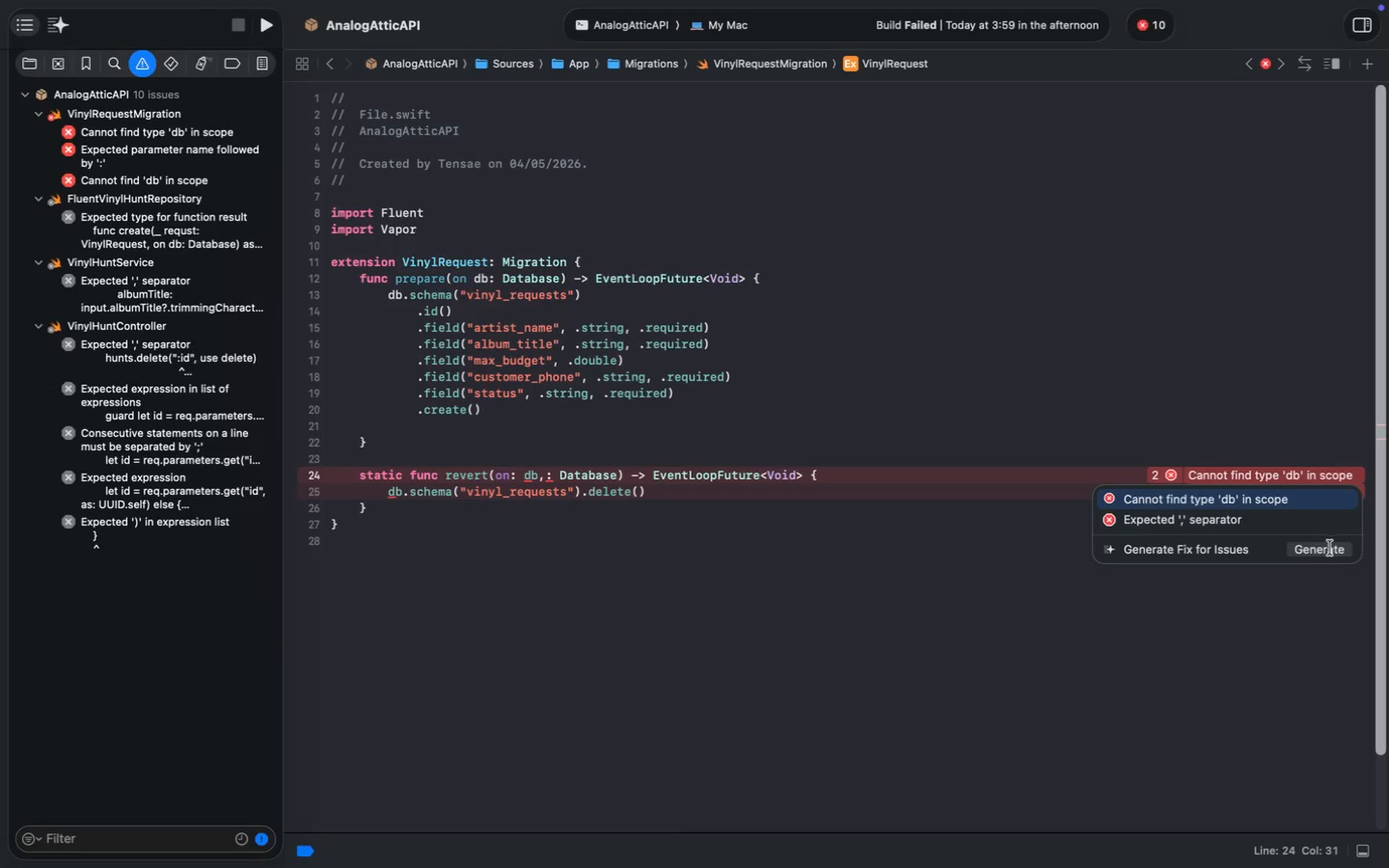 
double_click([1239, 503])
 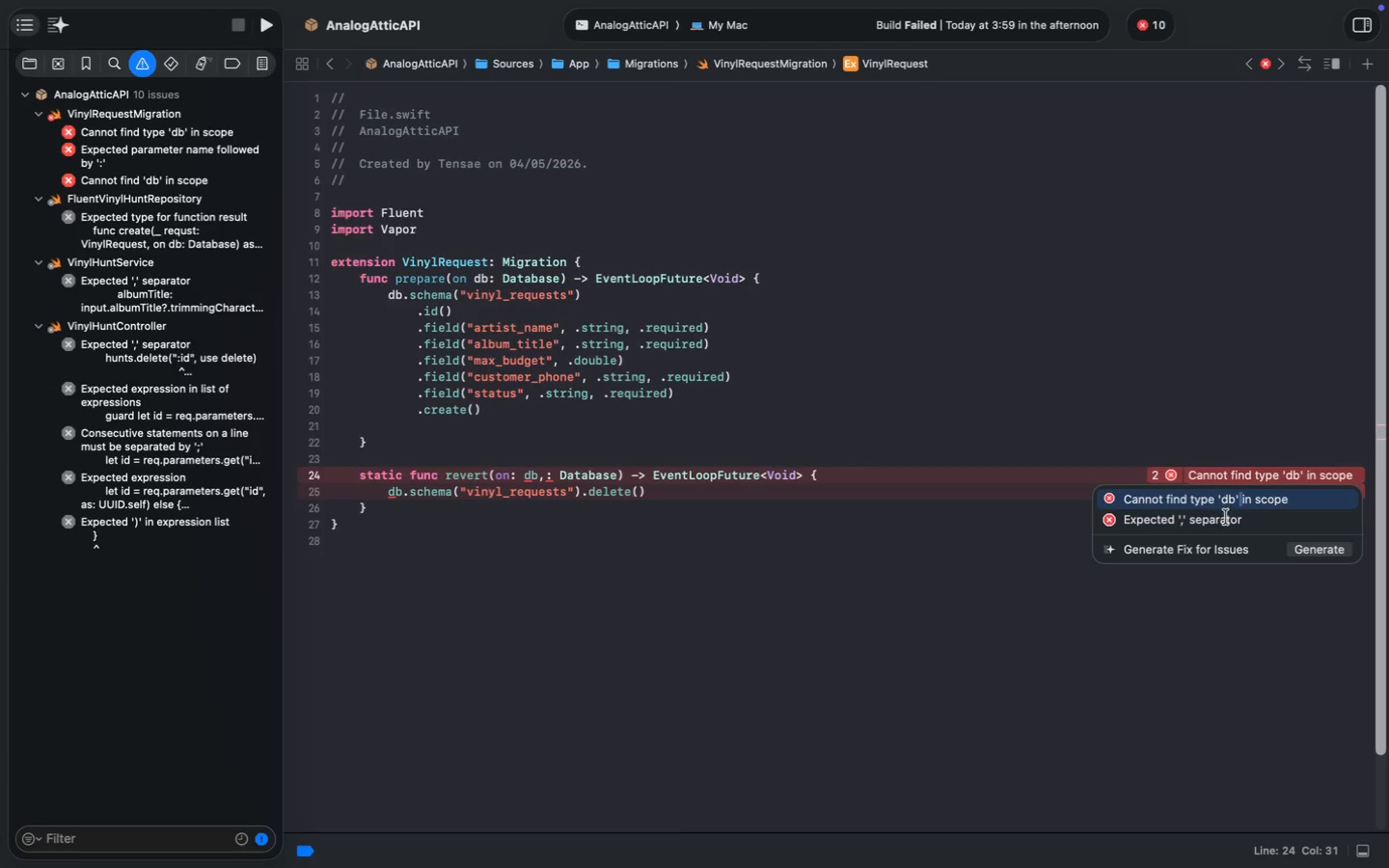 
left_click([1225, 519])
 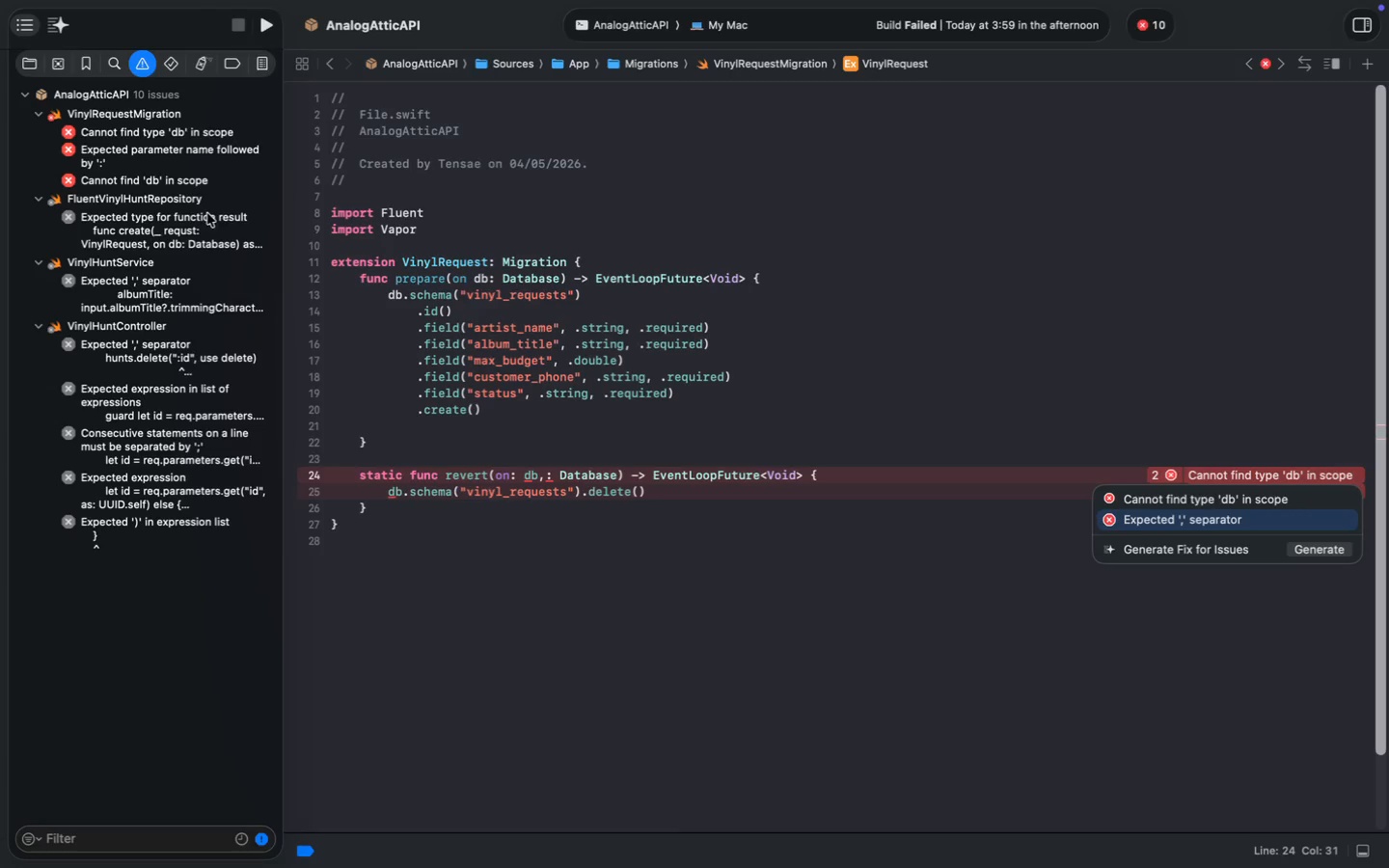 
left_click([171, 131])
 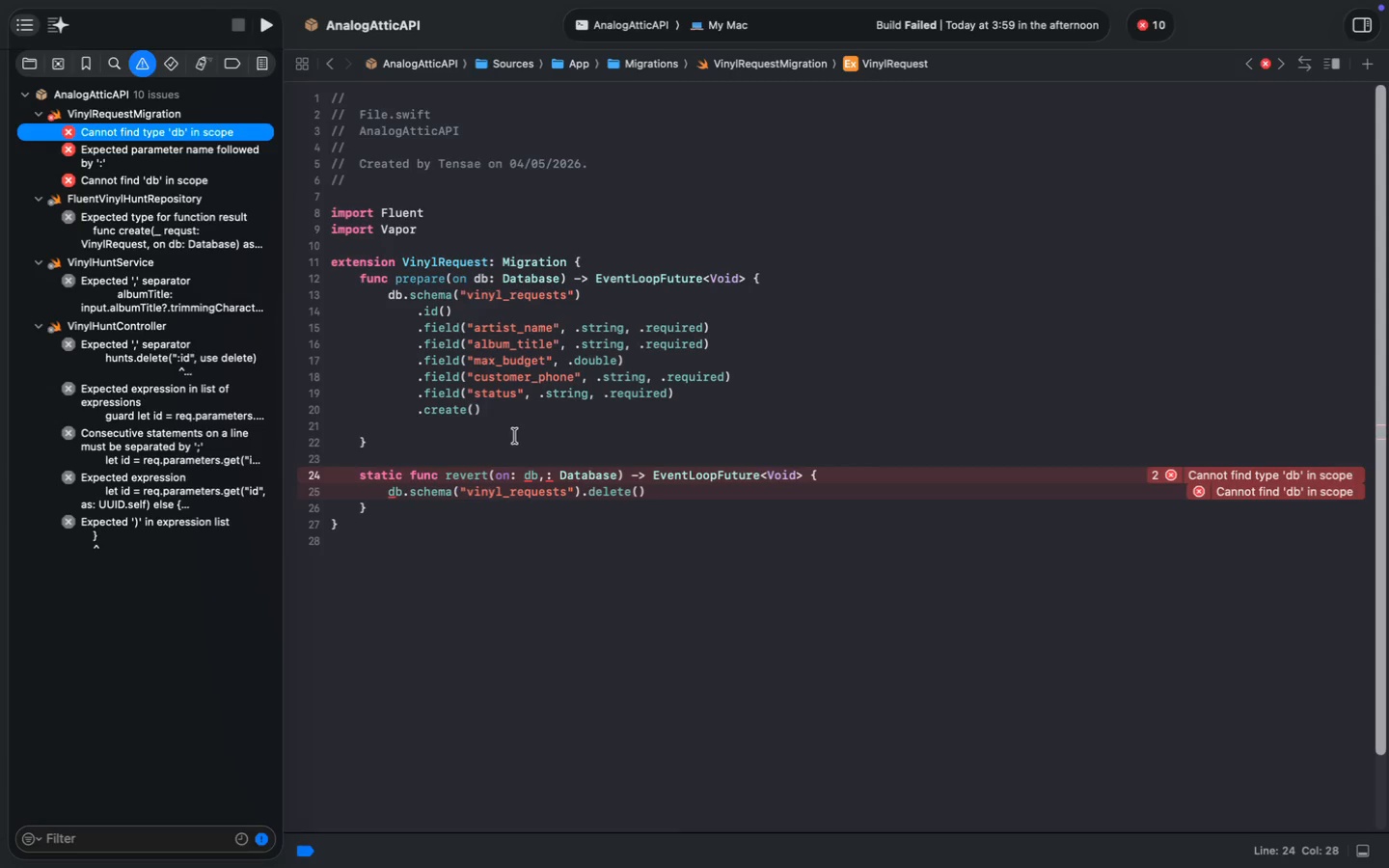 
left_click([543, 477])
 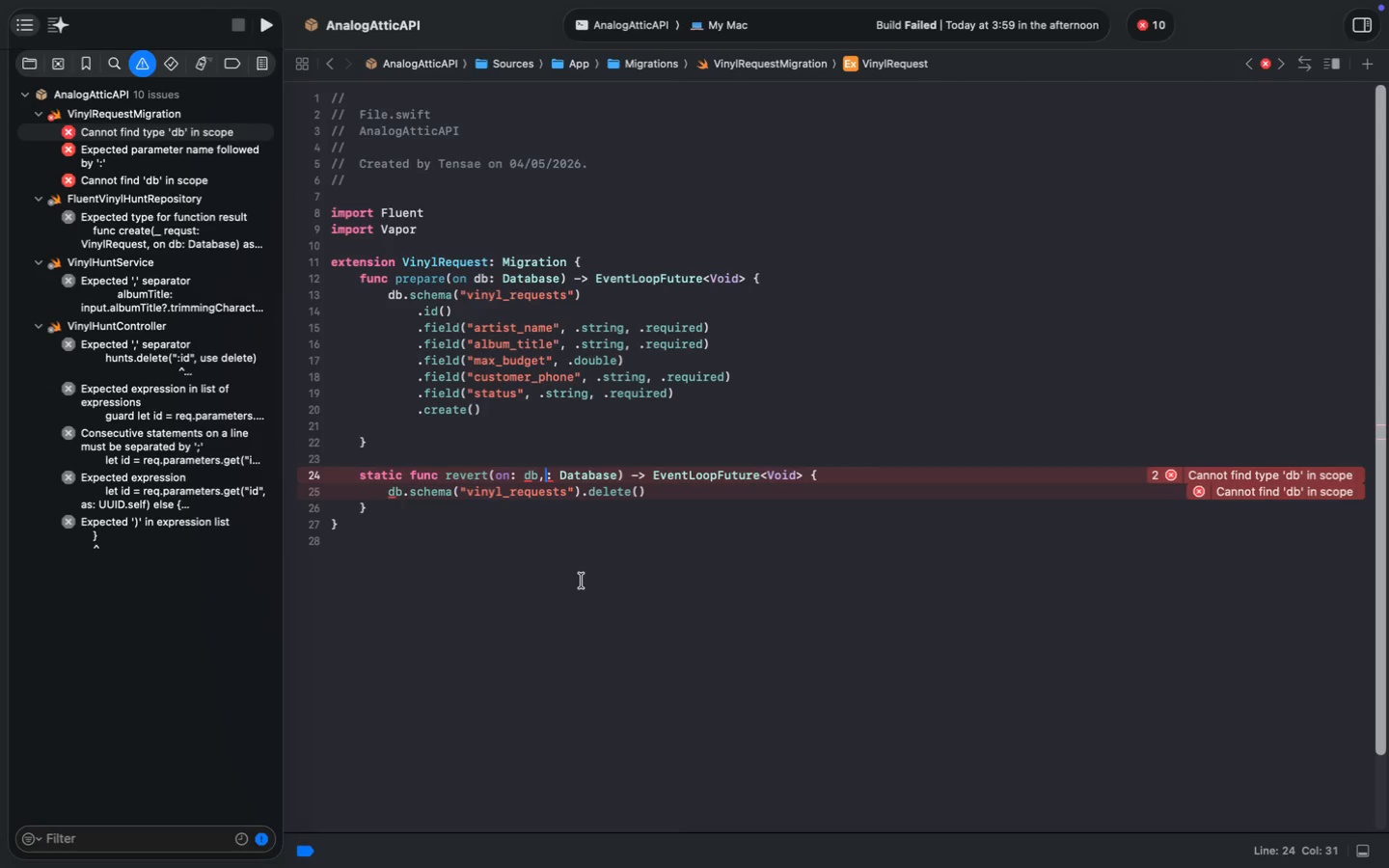 
key(Backspace)
 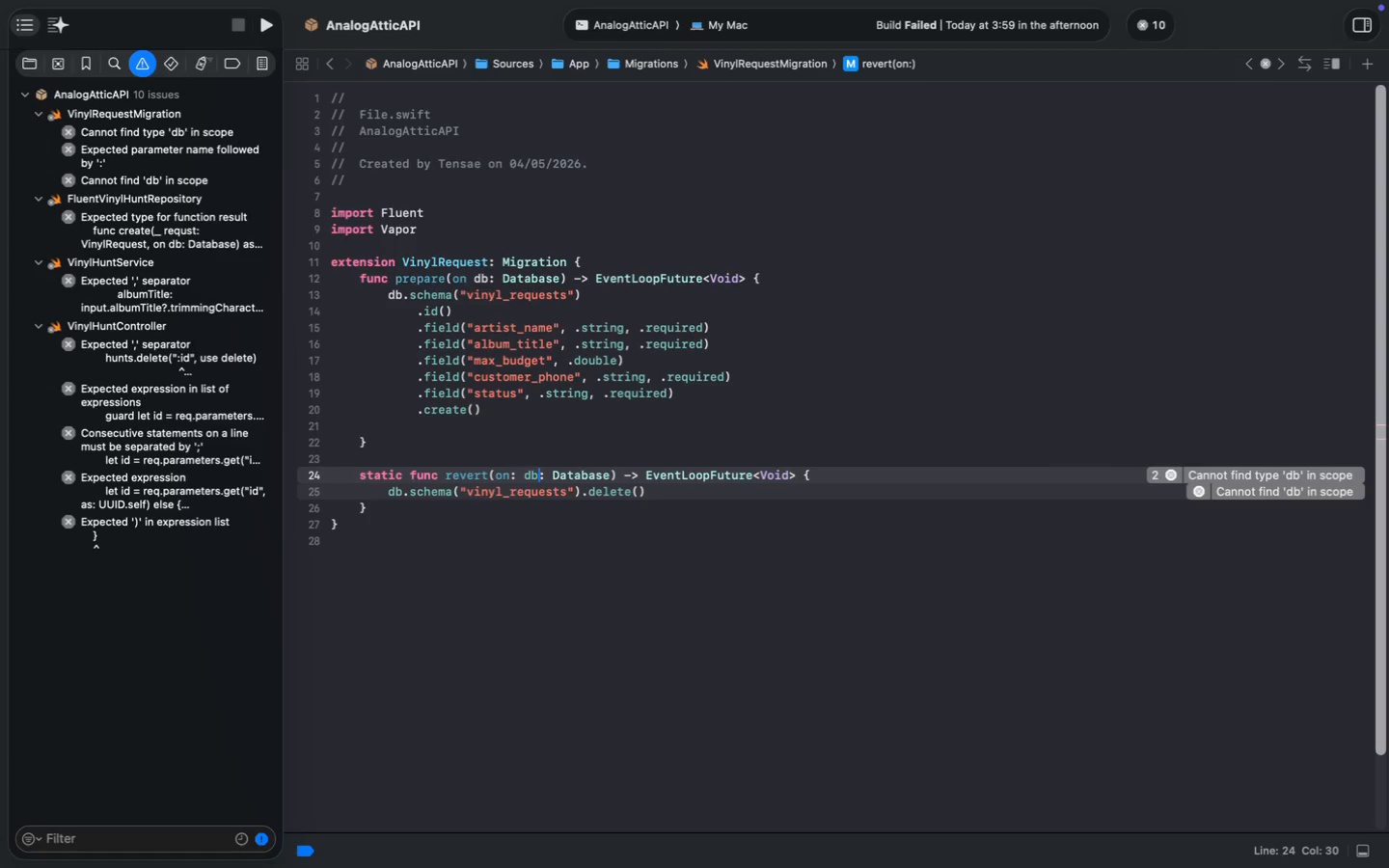 
key(ArrowLeft)
 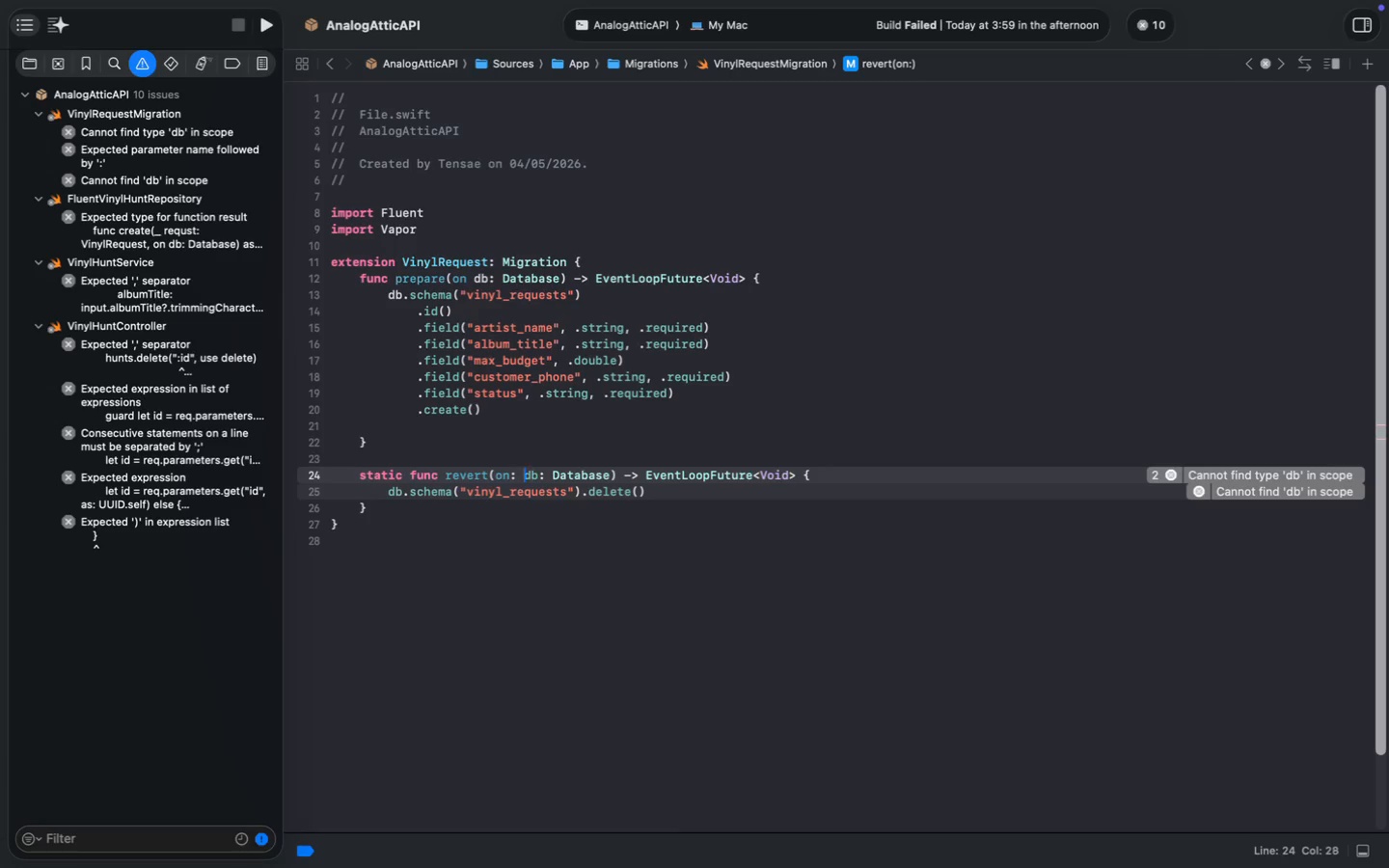 
key(ArrowLeft)
 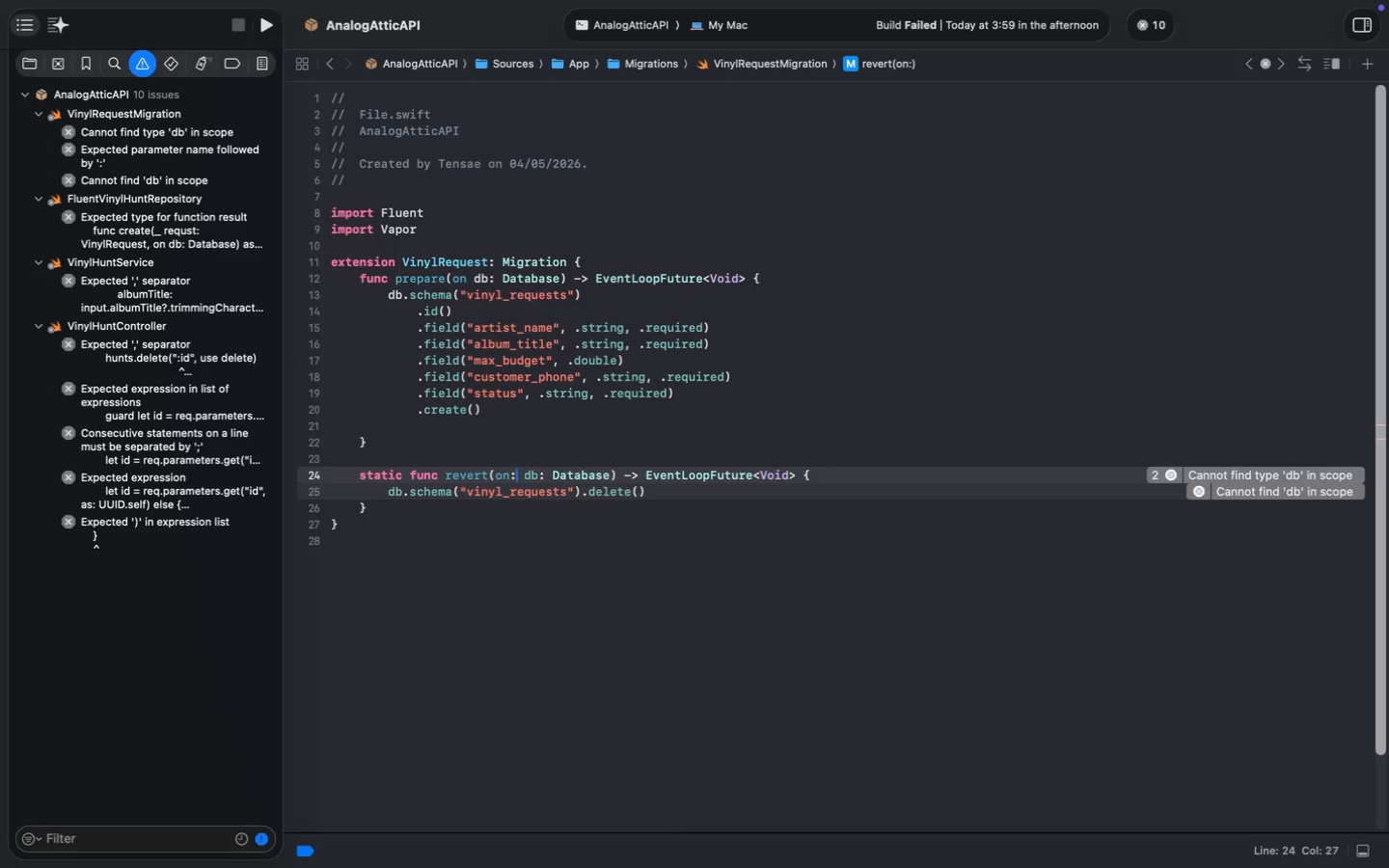 
key(ArrowLeft)
 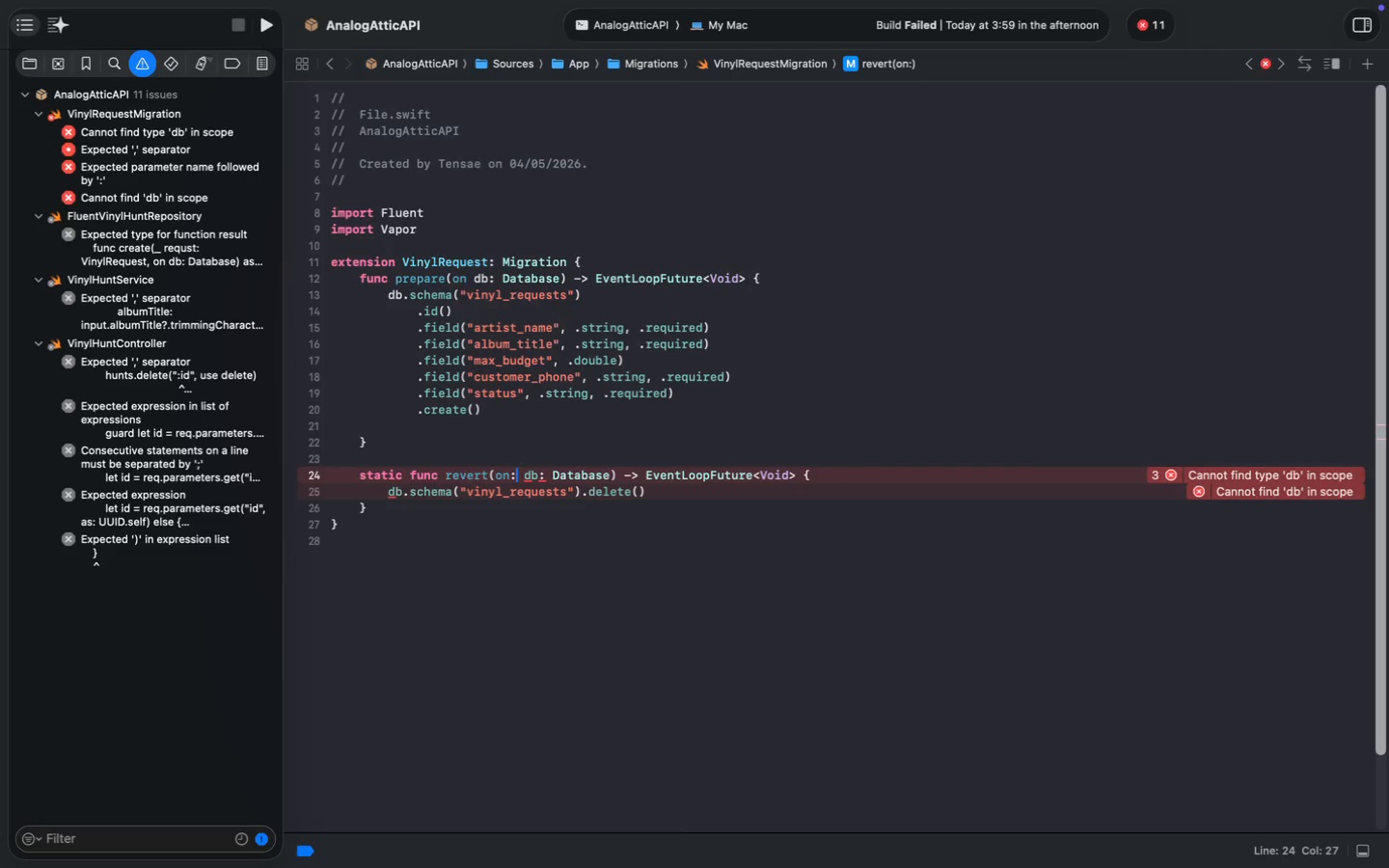 
wait(20.04)
 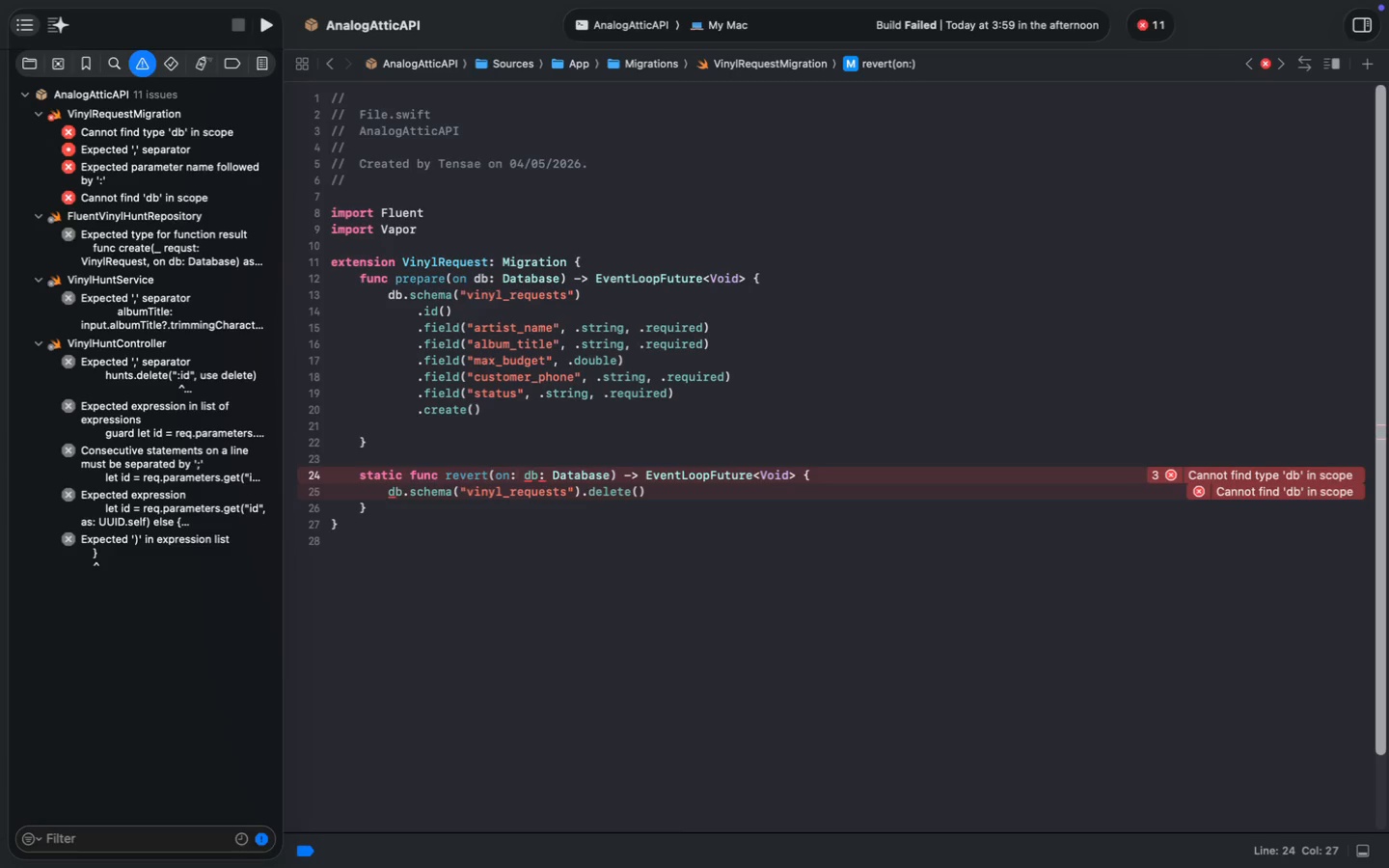 
key(Backspace)
 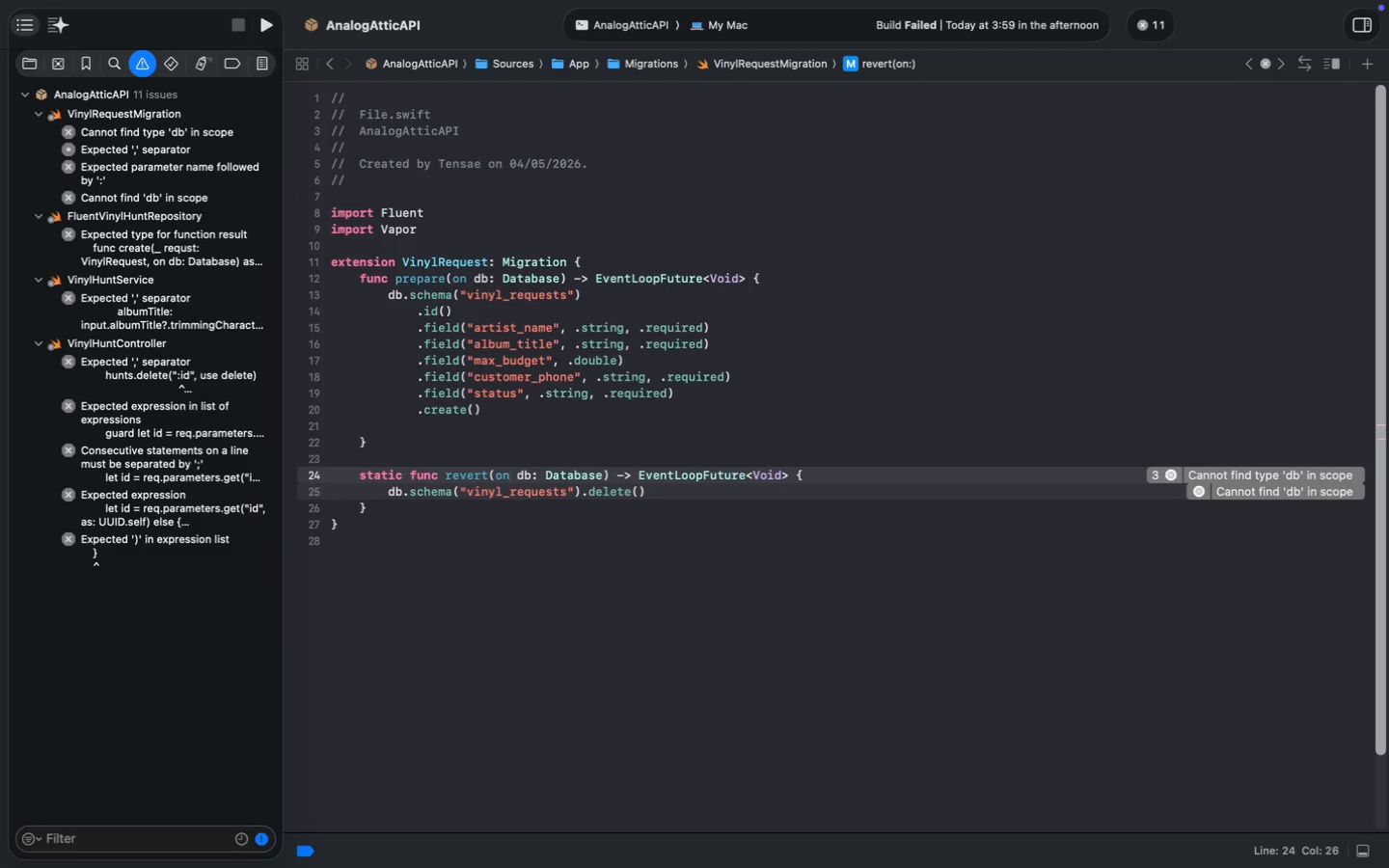 
key(Meta+S)
 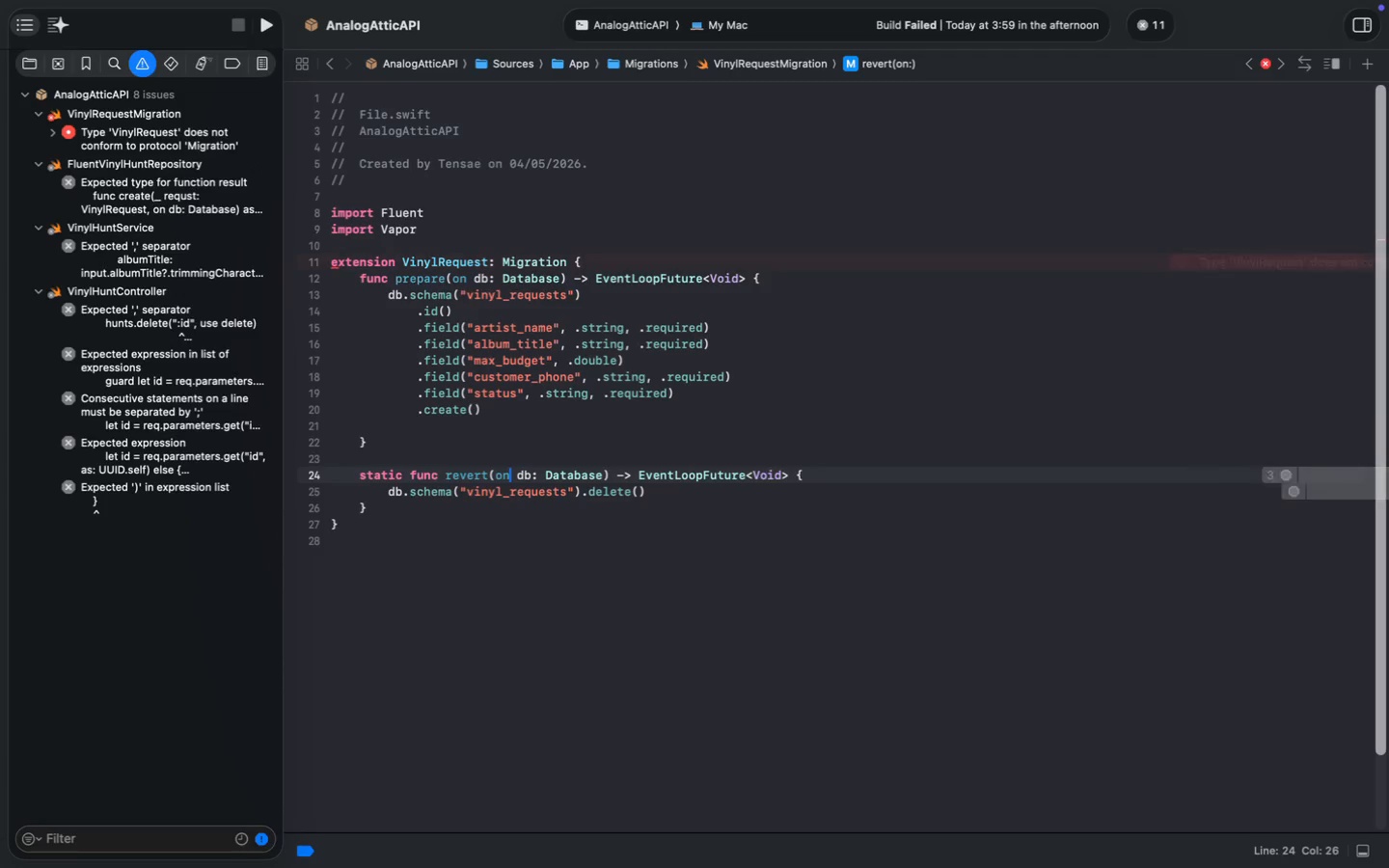 
key(Meta+S)
 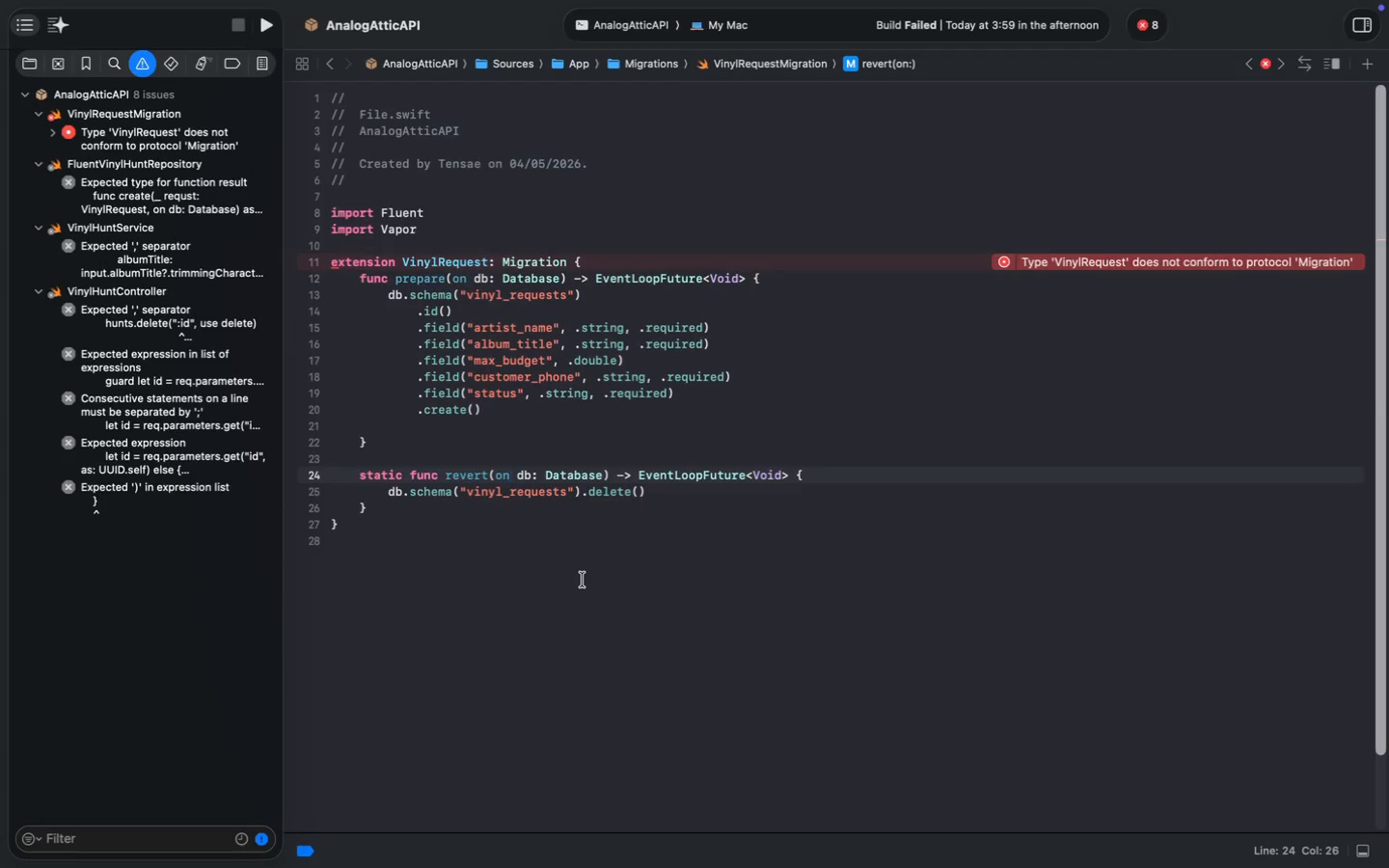 
wait(5.48)
 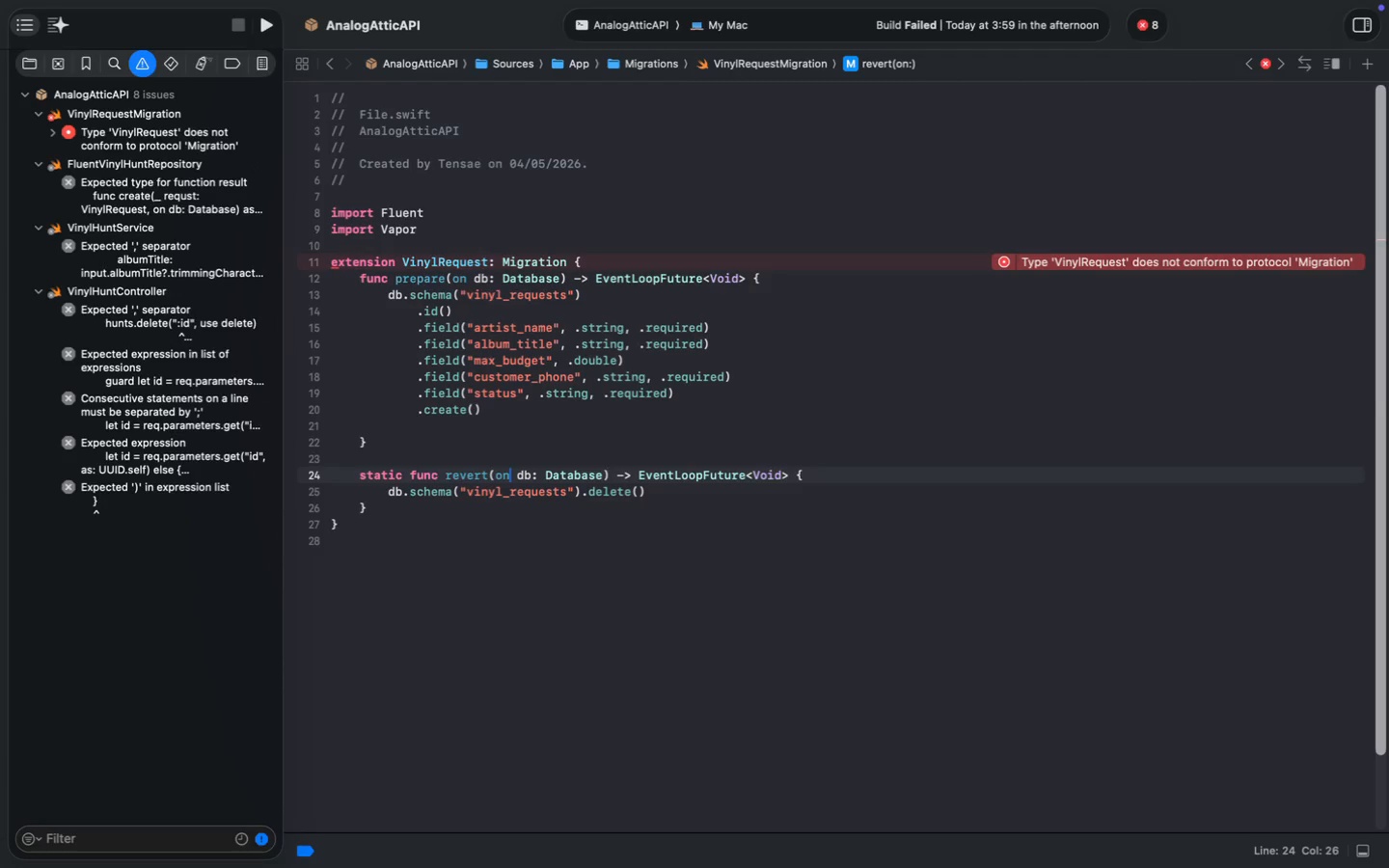 
left_click([1076, 261])
 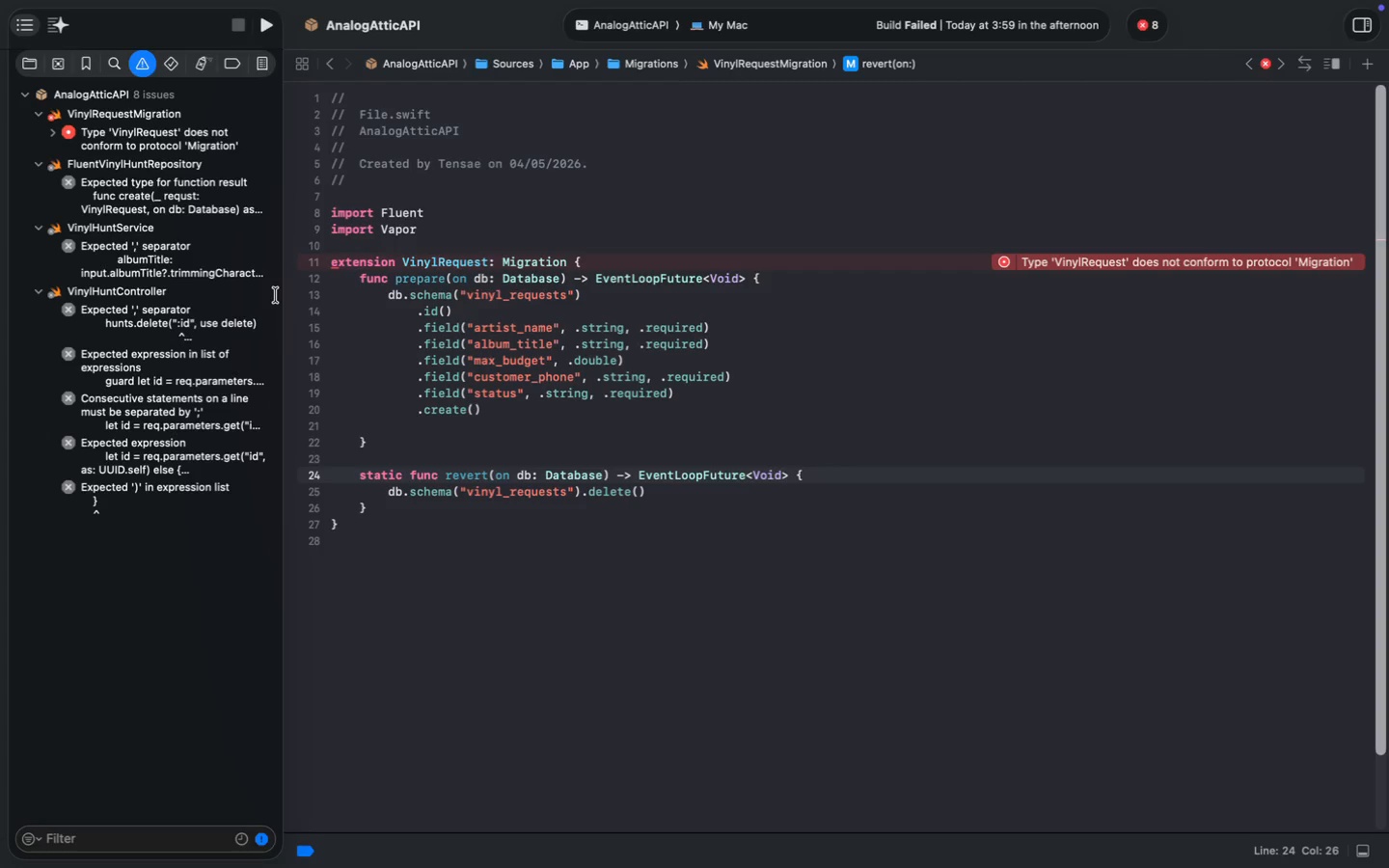 
wait(34.88)
 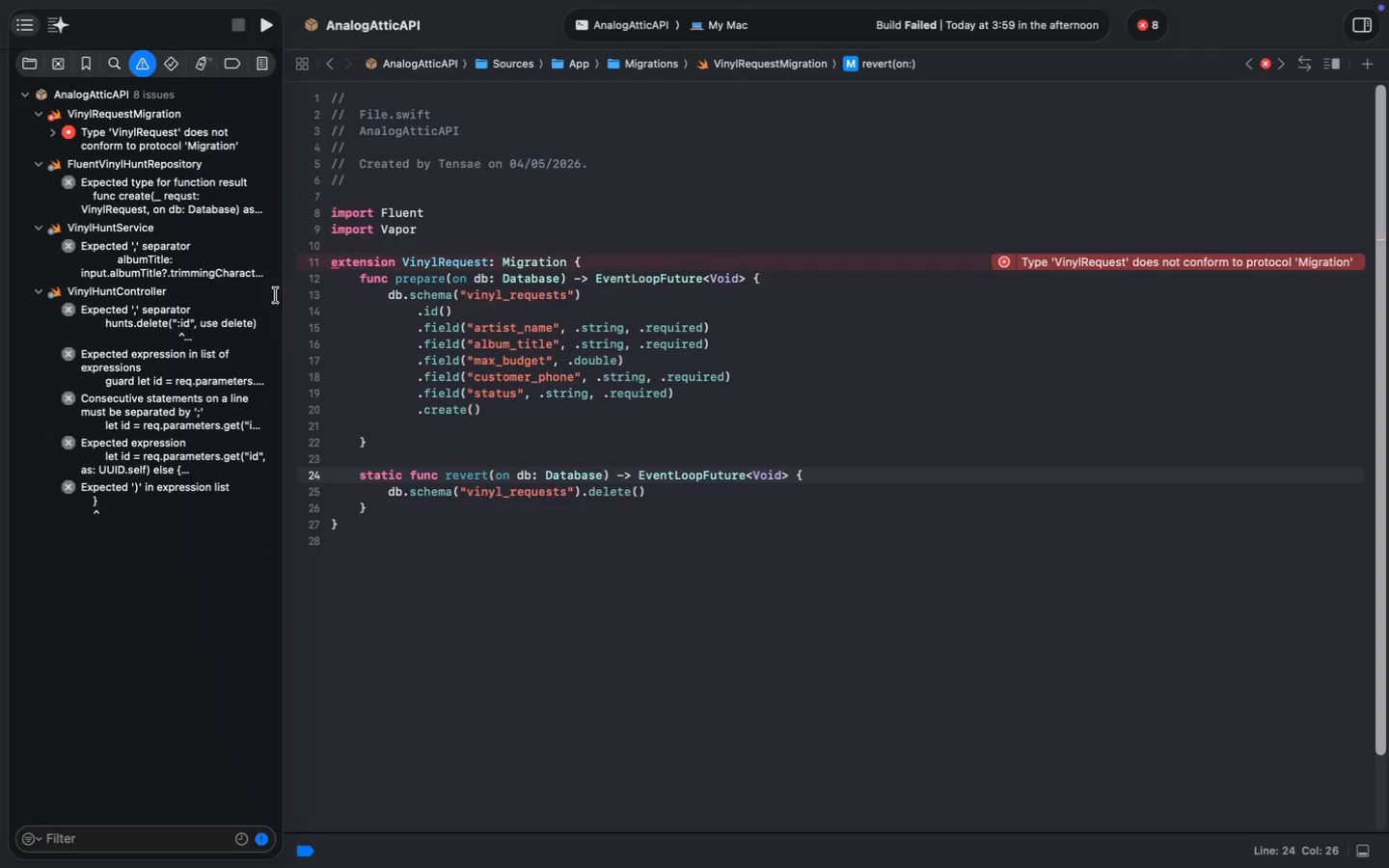 
left_click([406, 259])
 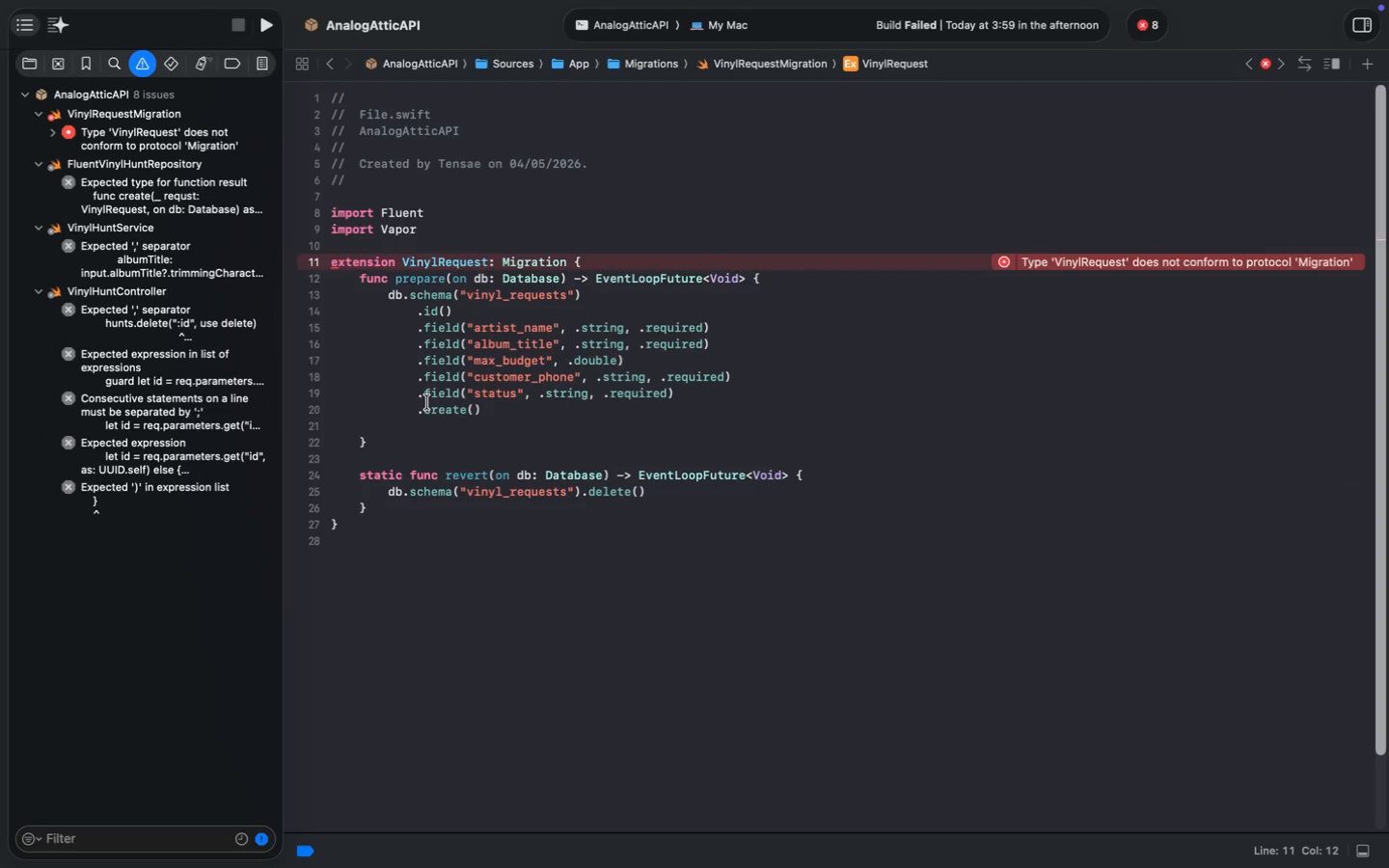 
double_click([361, 265])
 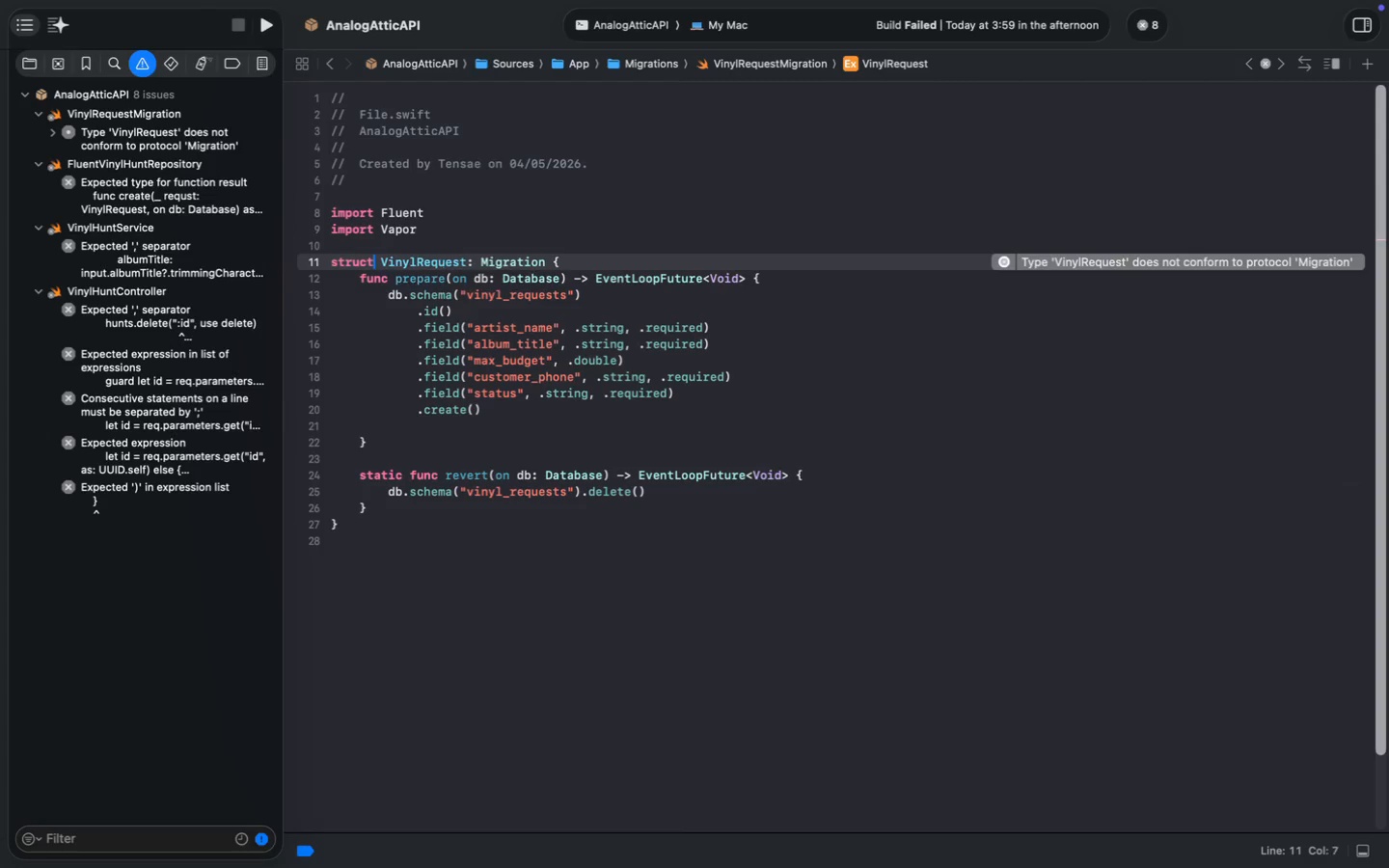 
type(struct )
key(Backspace)
 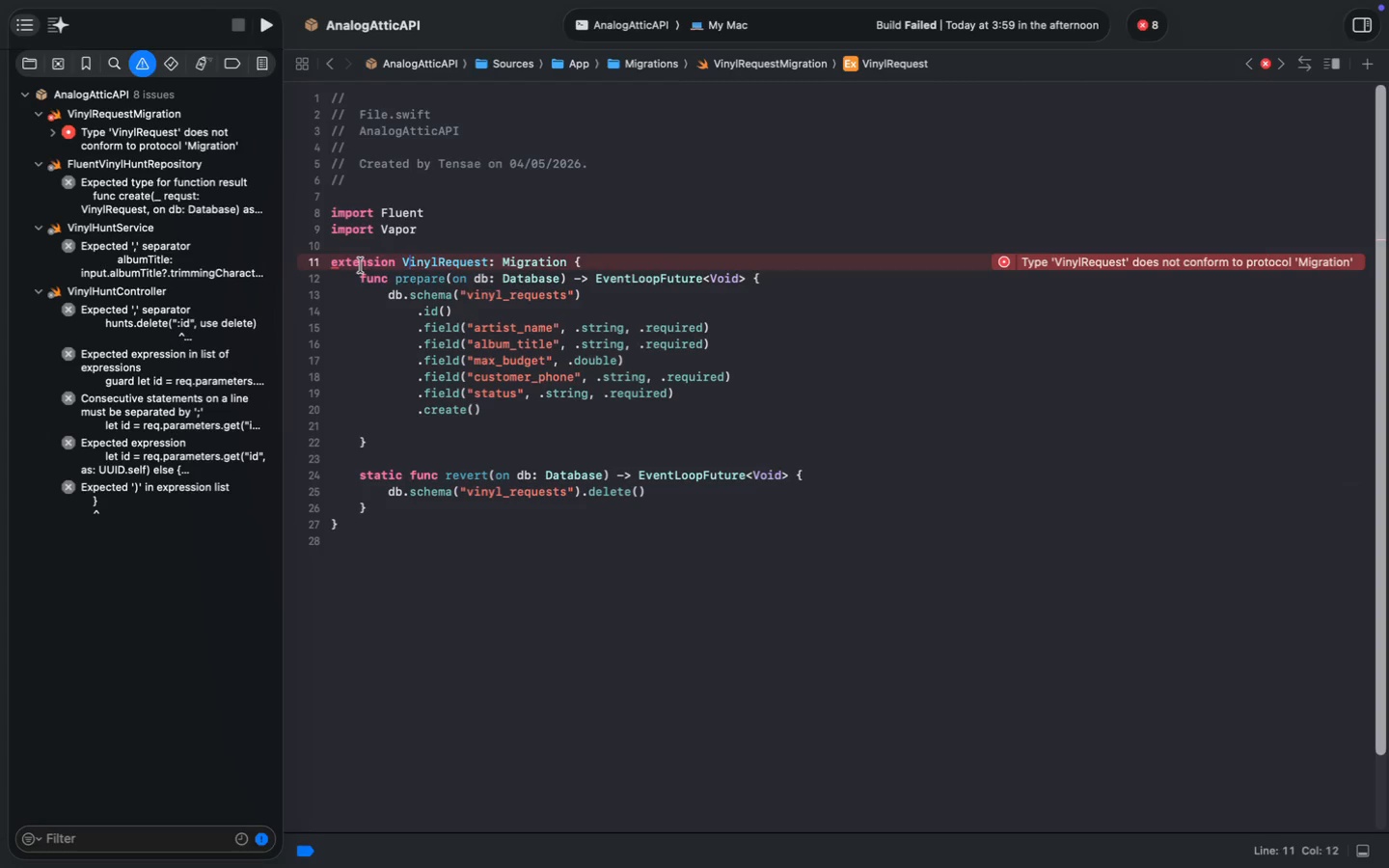 
key(Meta+S)
 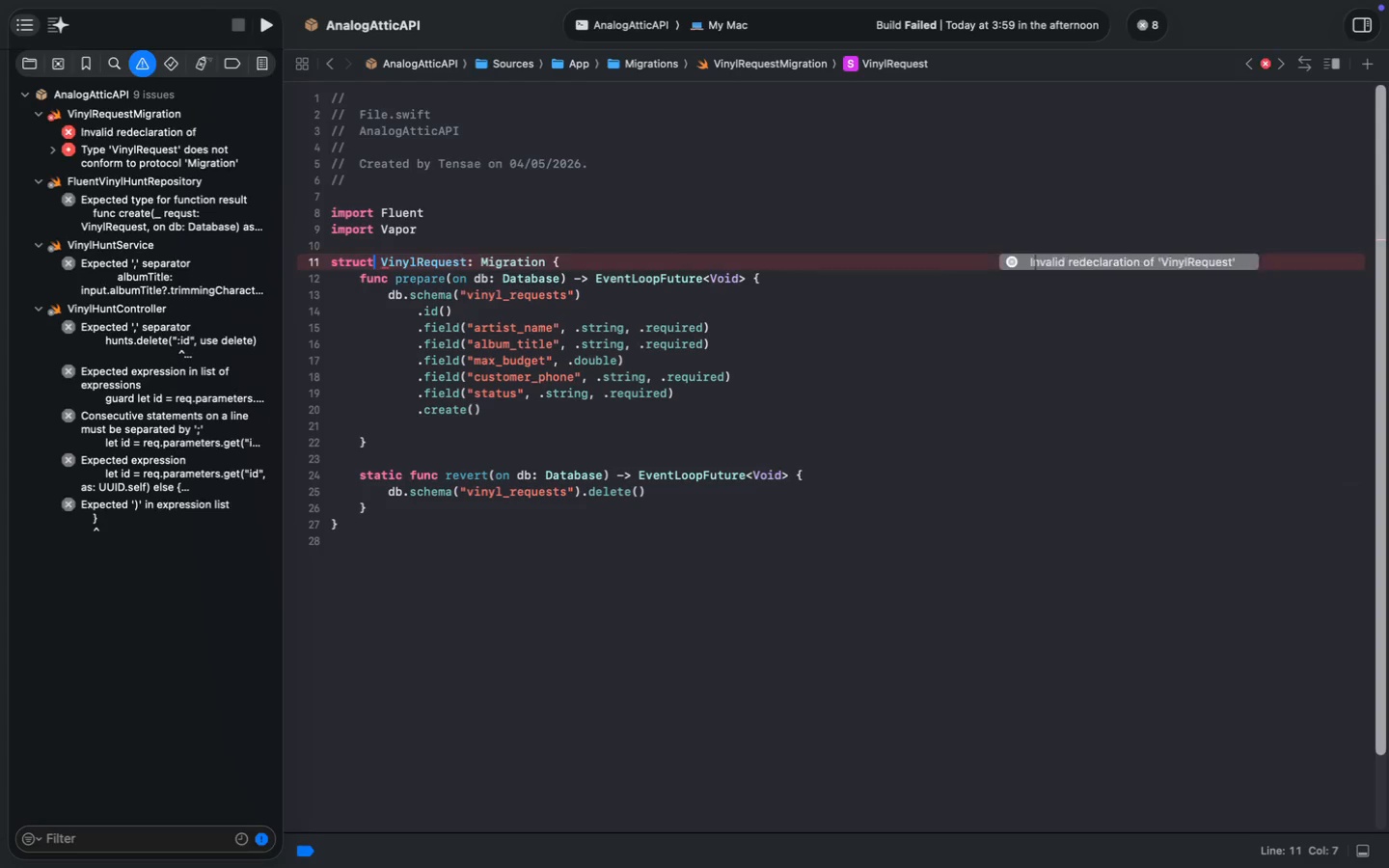 
key(Meta+S)
 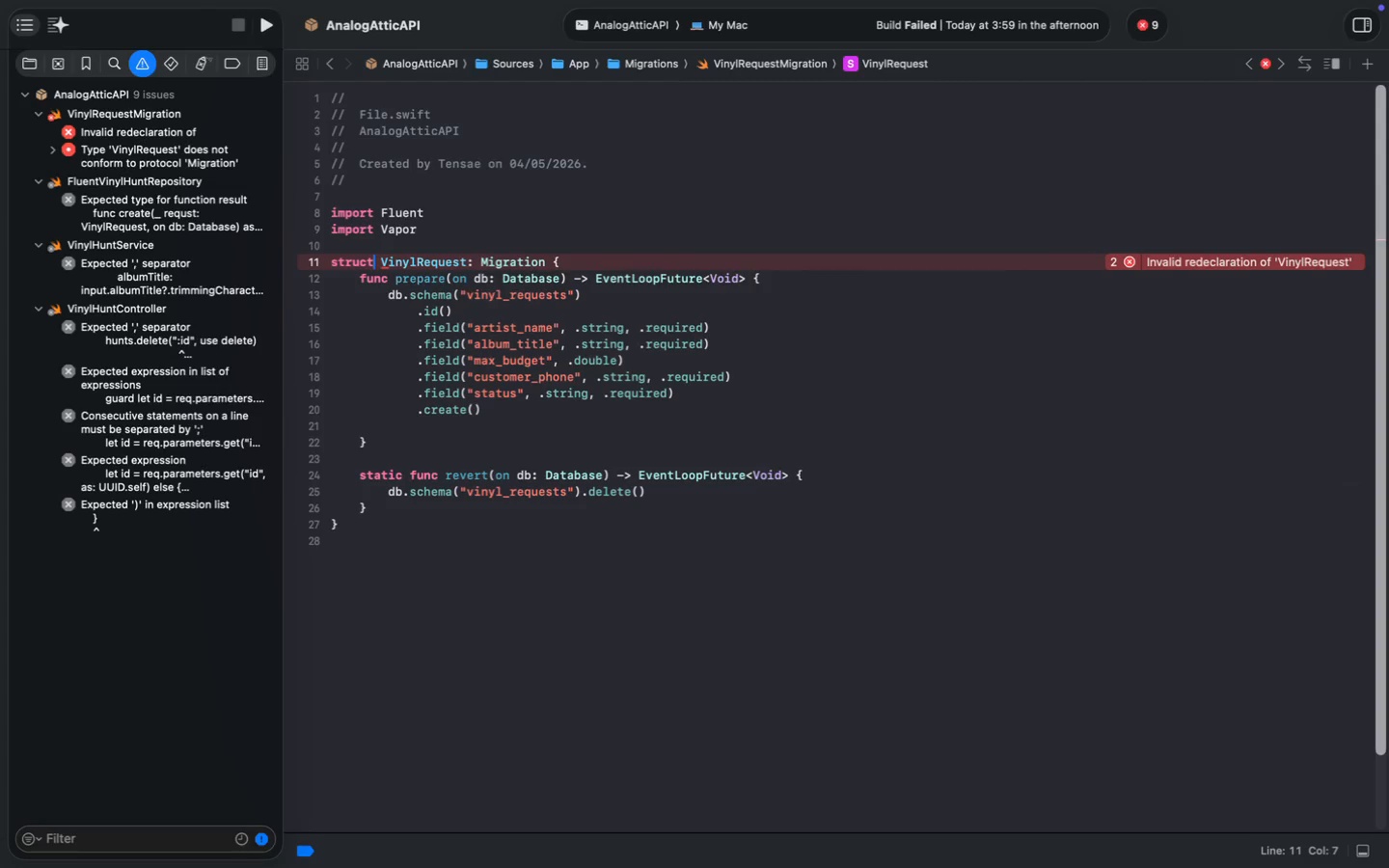 
key(ArrowRight)
 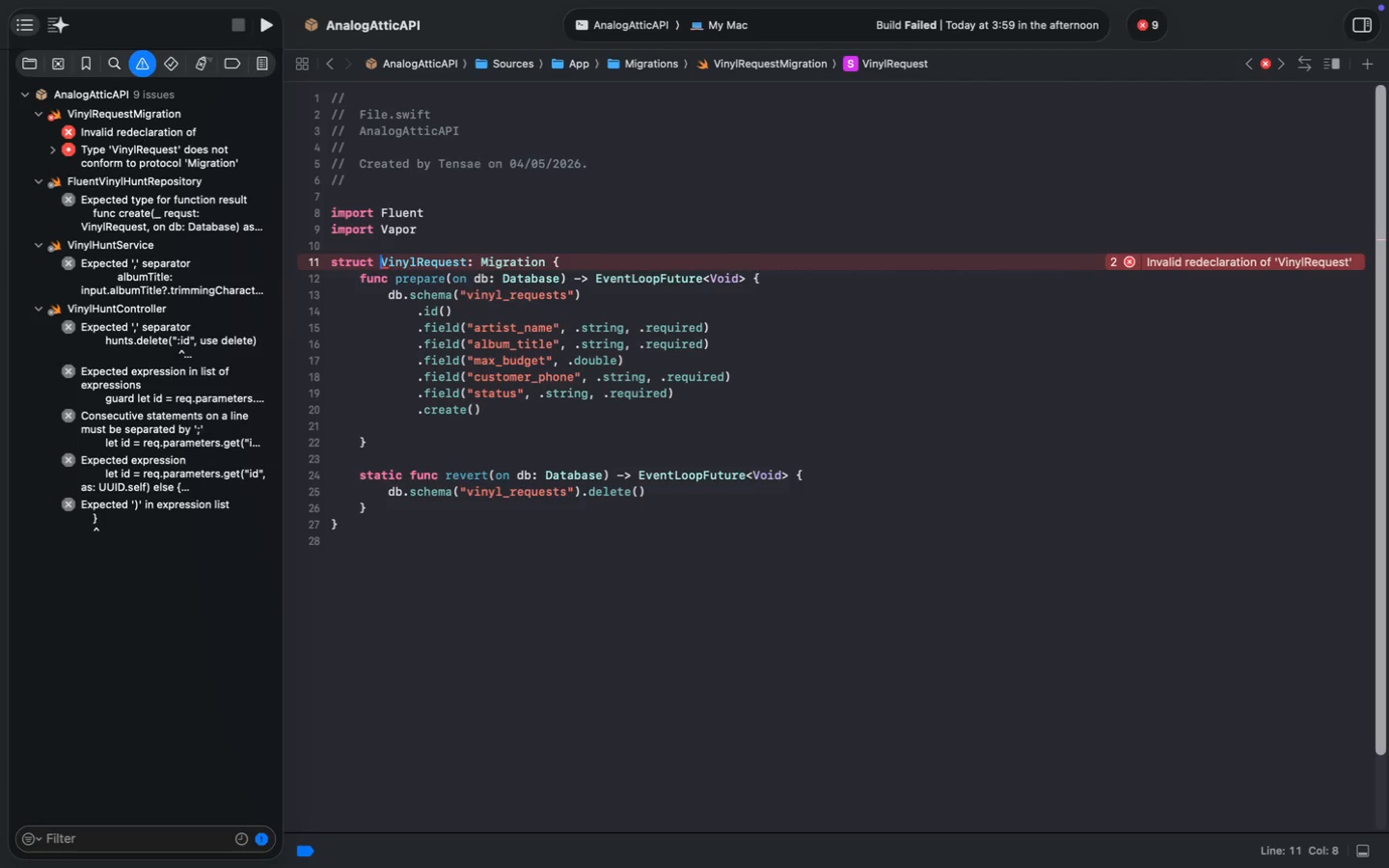 
type(Create)
 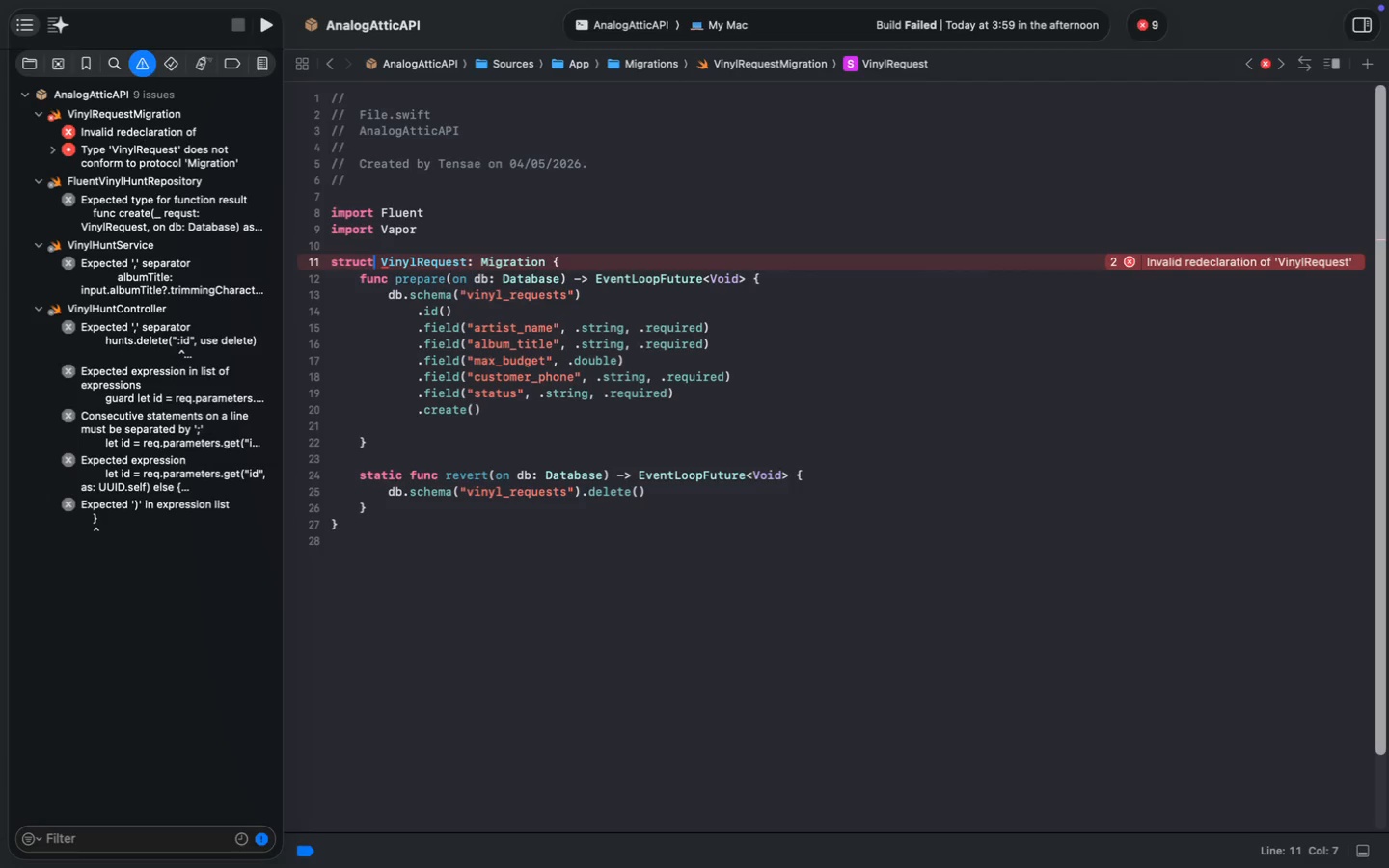 
key(Meta+S)
 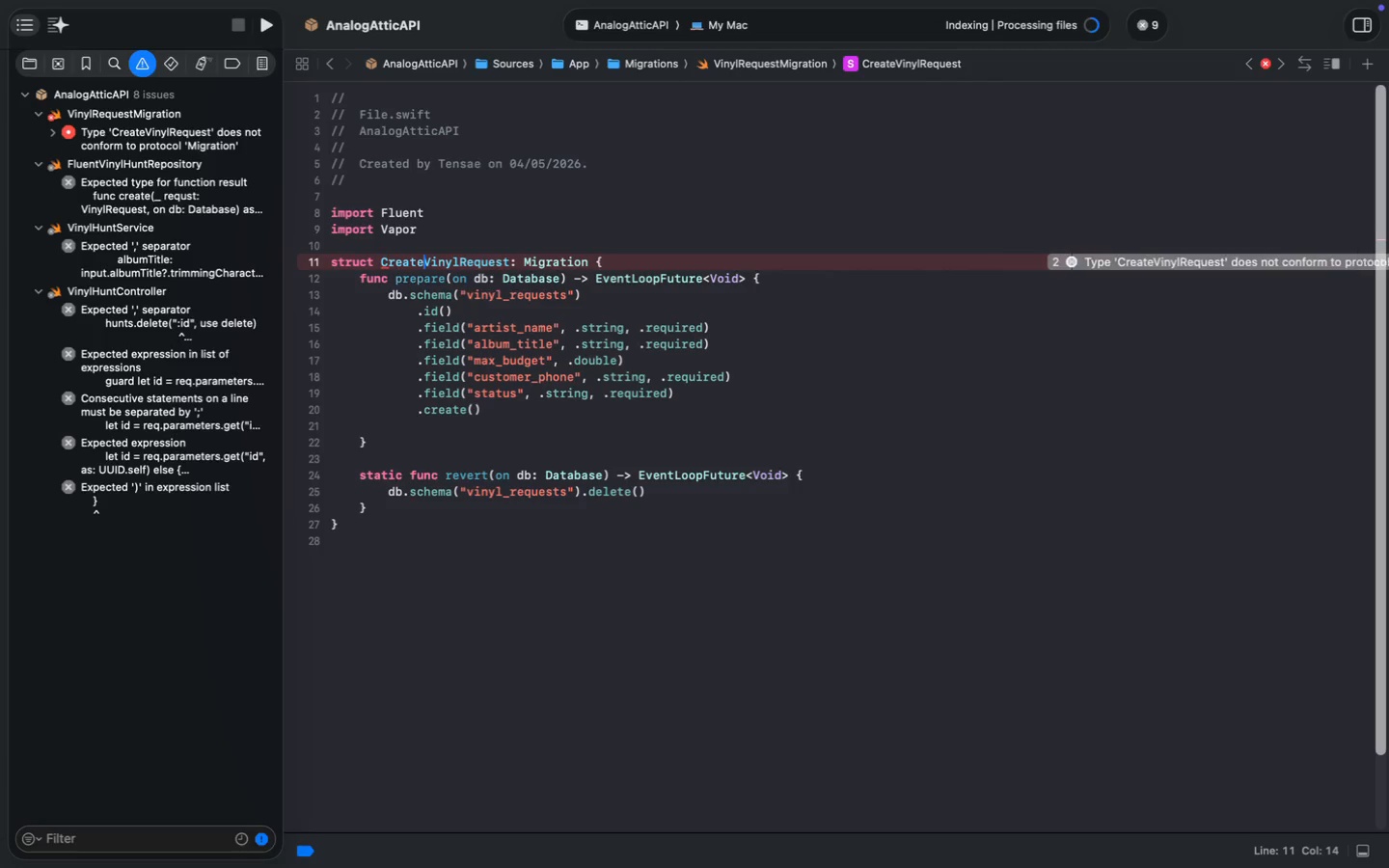 
key(Meta+S)
 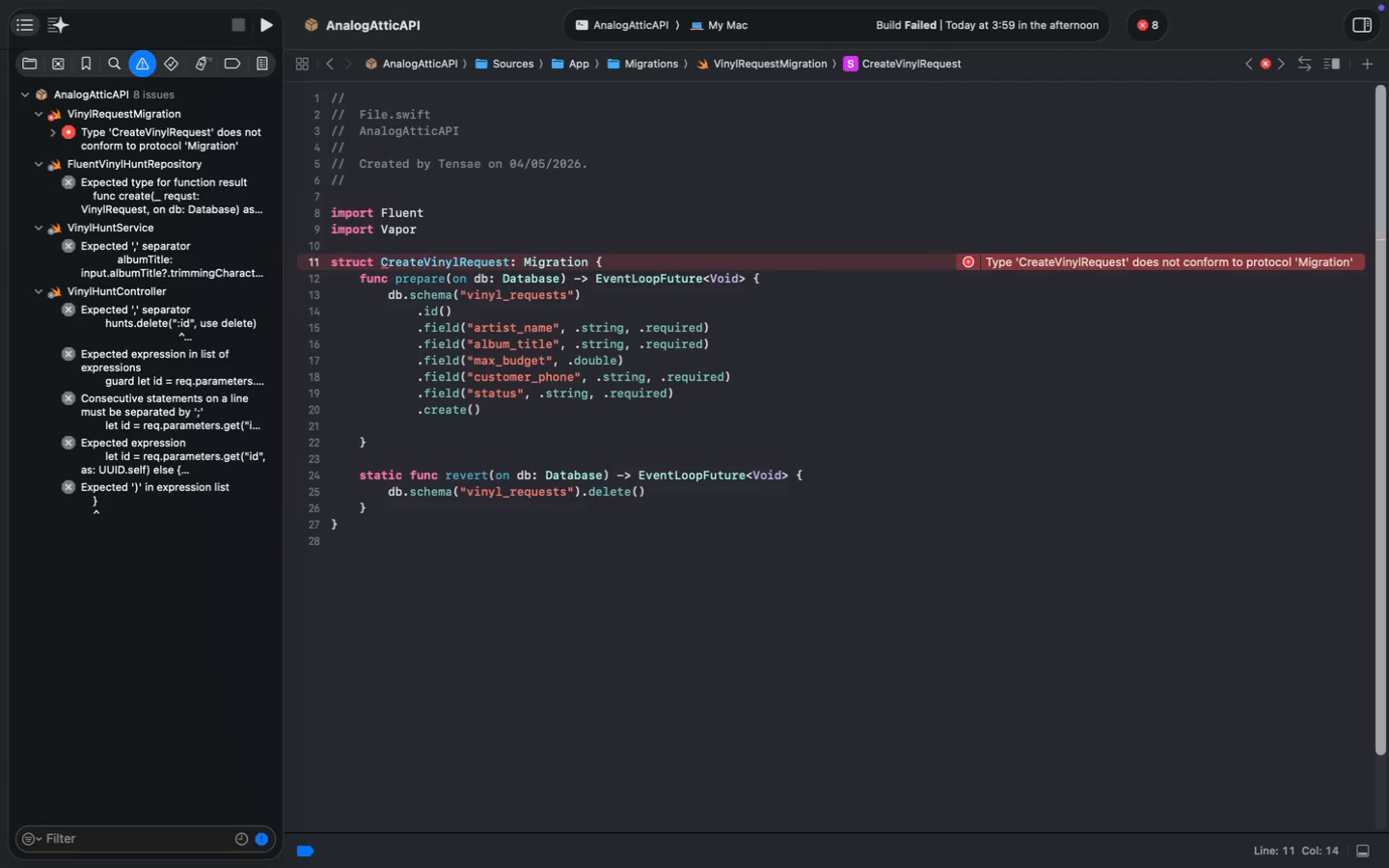 
wait(13.07)
 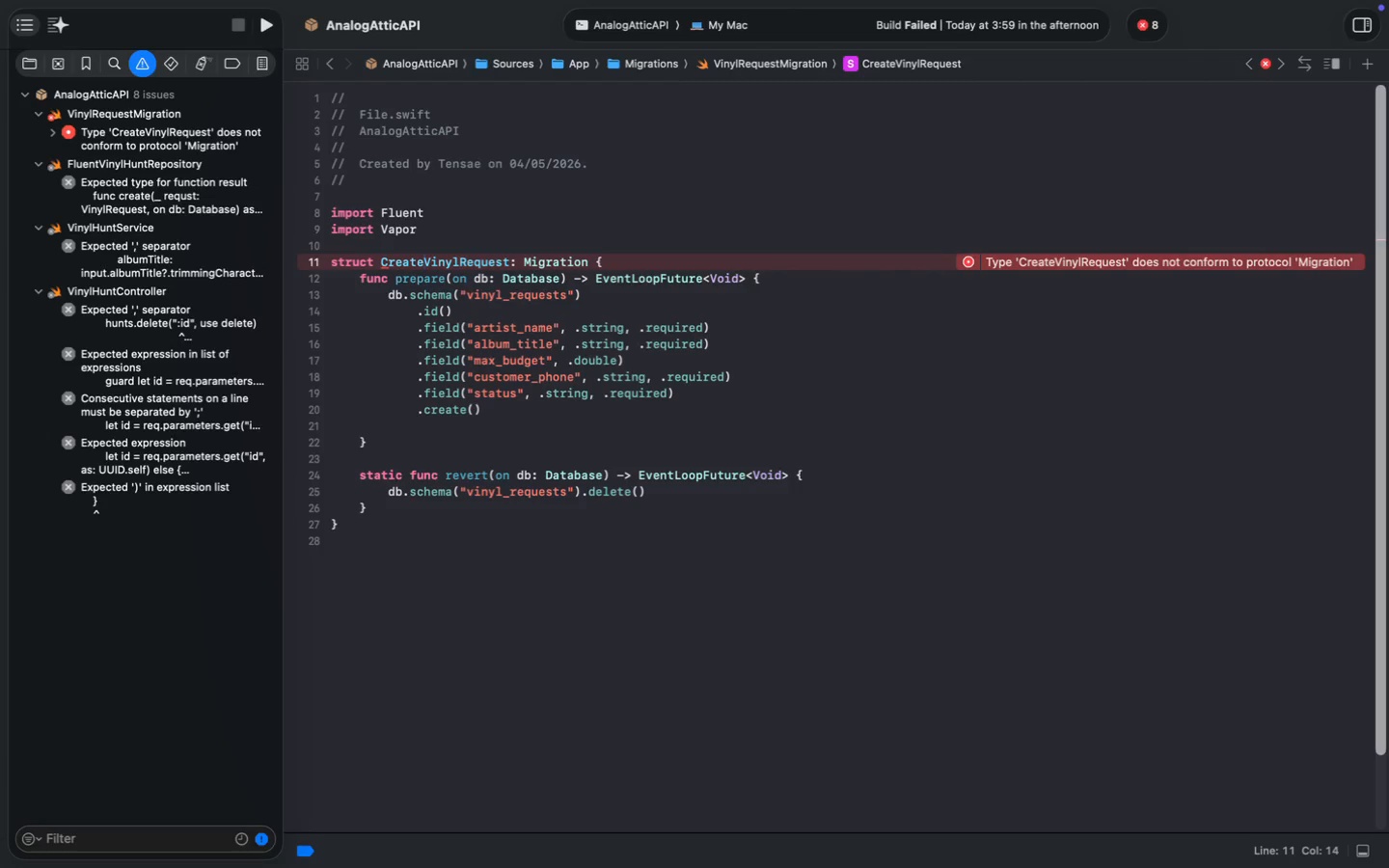 
key(ArrowUp)
 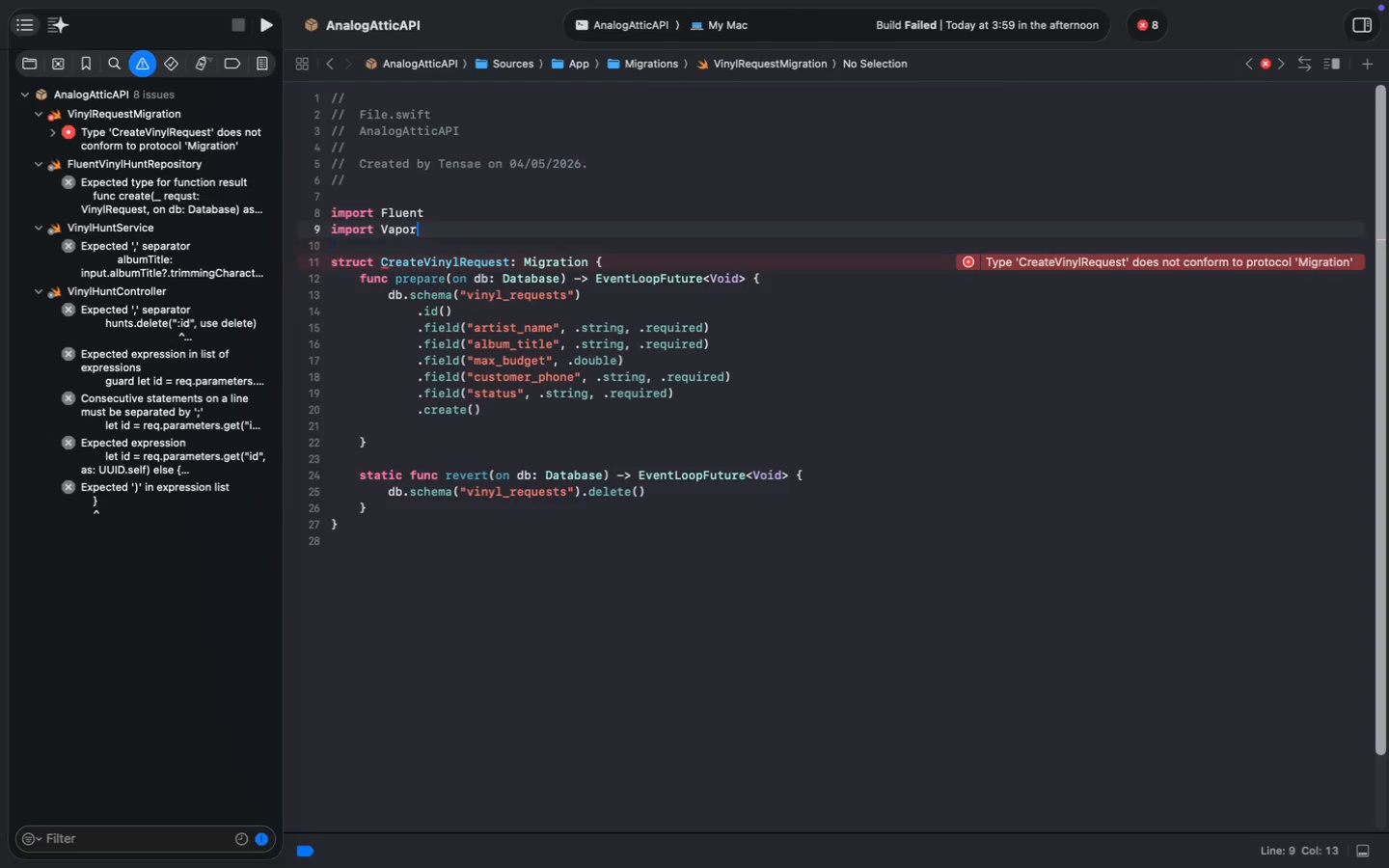 
key(ArrowUp)
 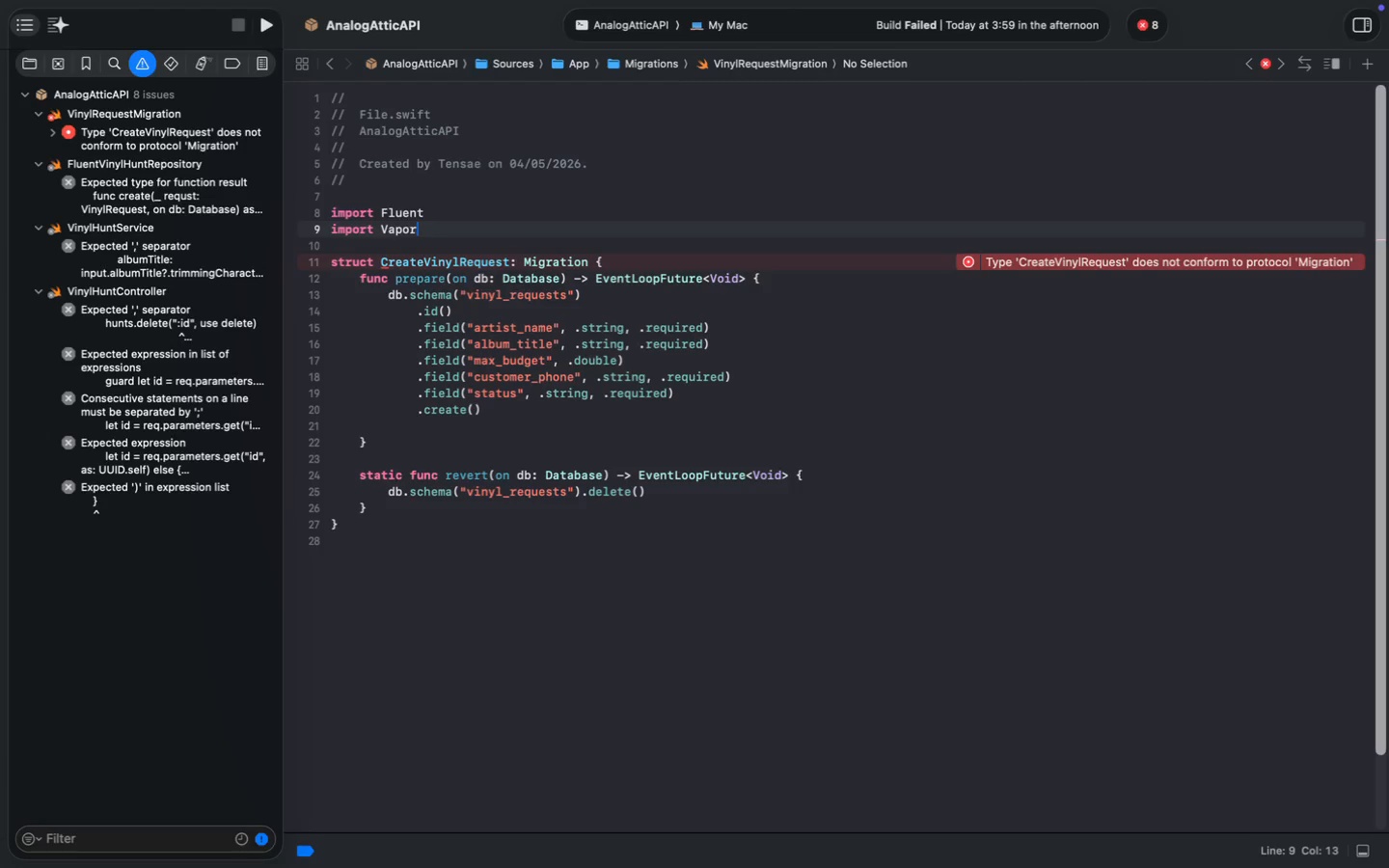 
key(Meta+Backspace)
 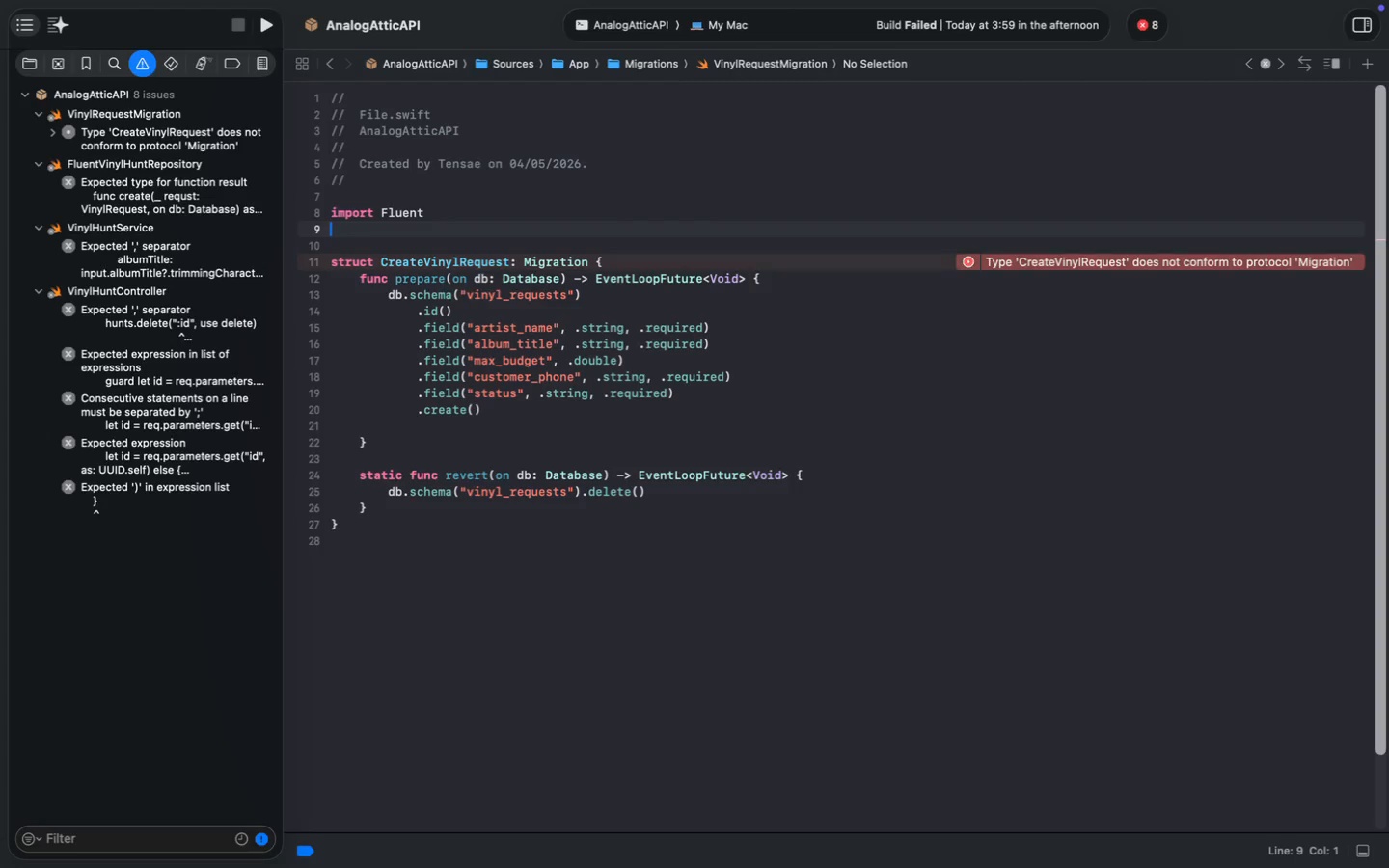 
key(Backspace)
 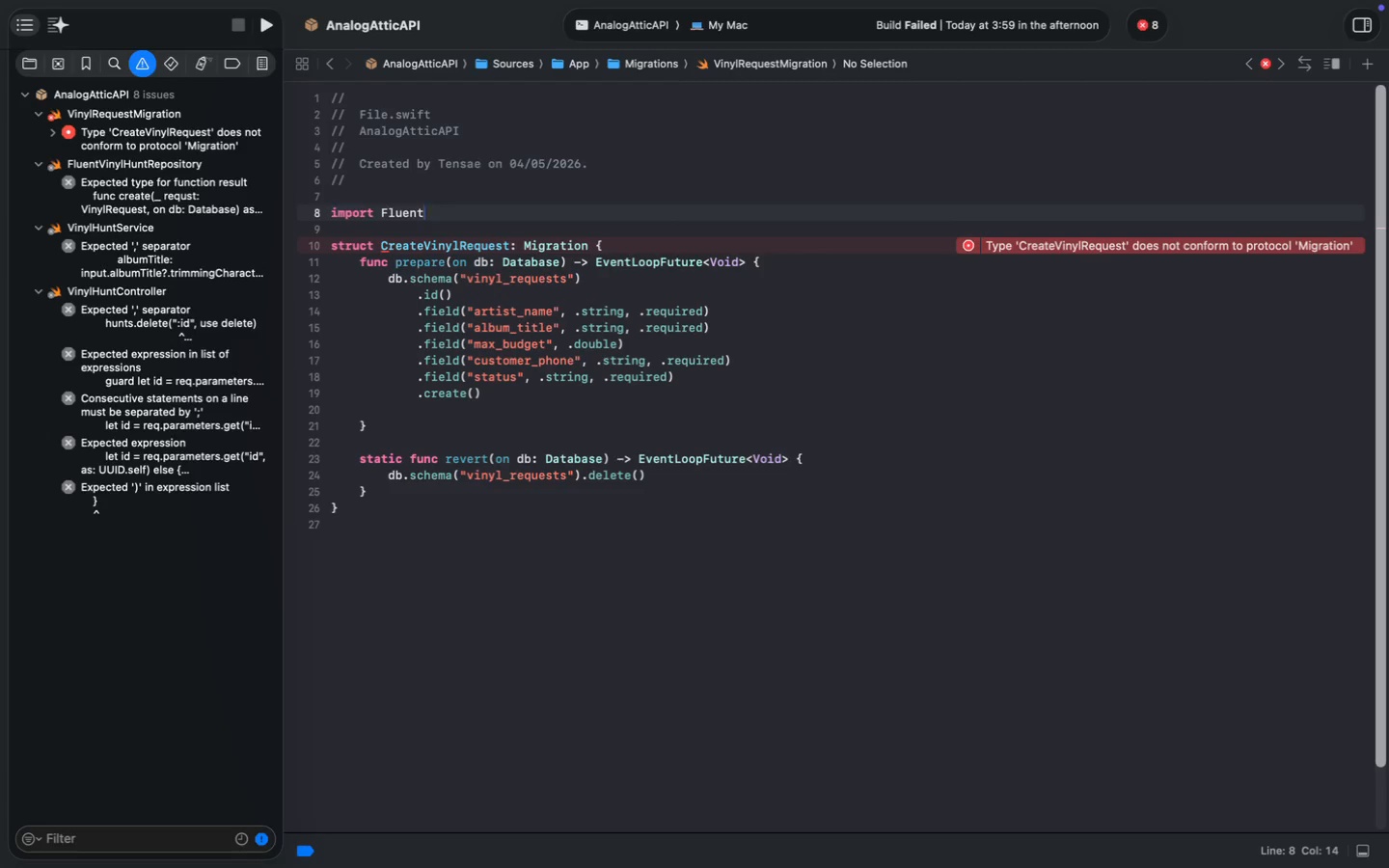 
wait(11.05)
 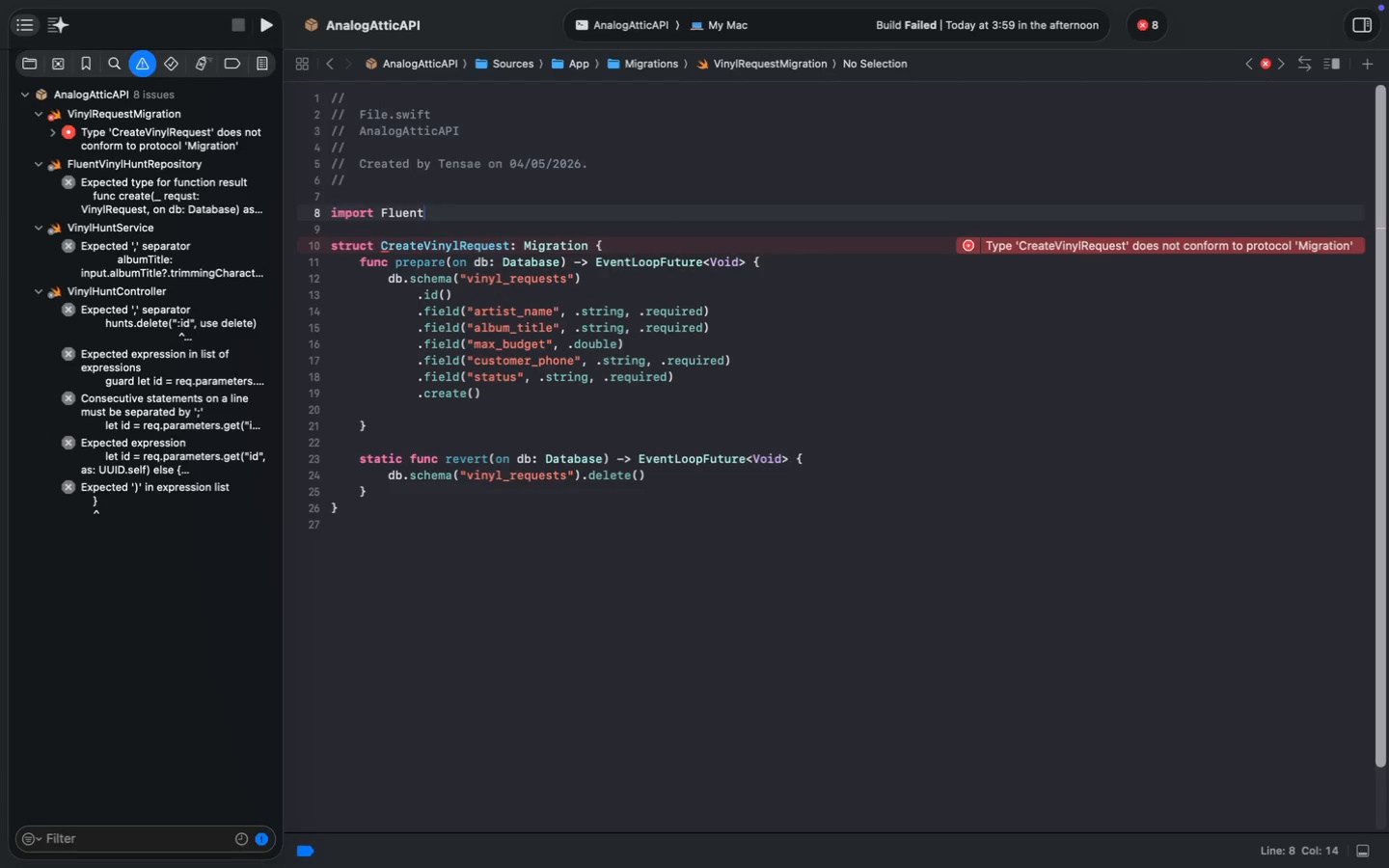 
key(ArrowDown)
 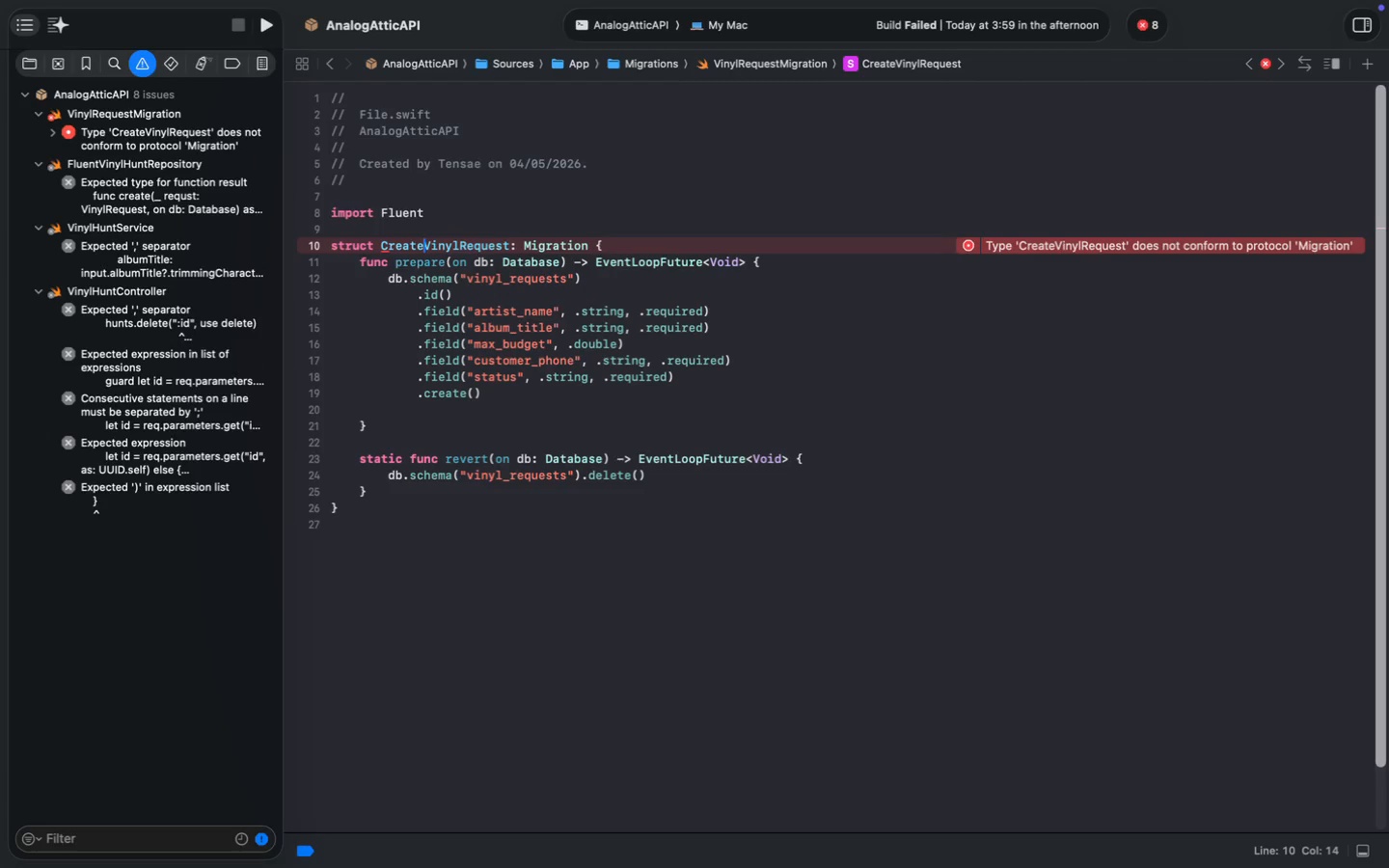 
key(ArrowDown)
 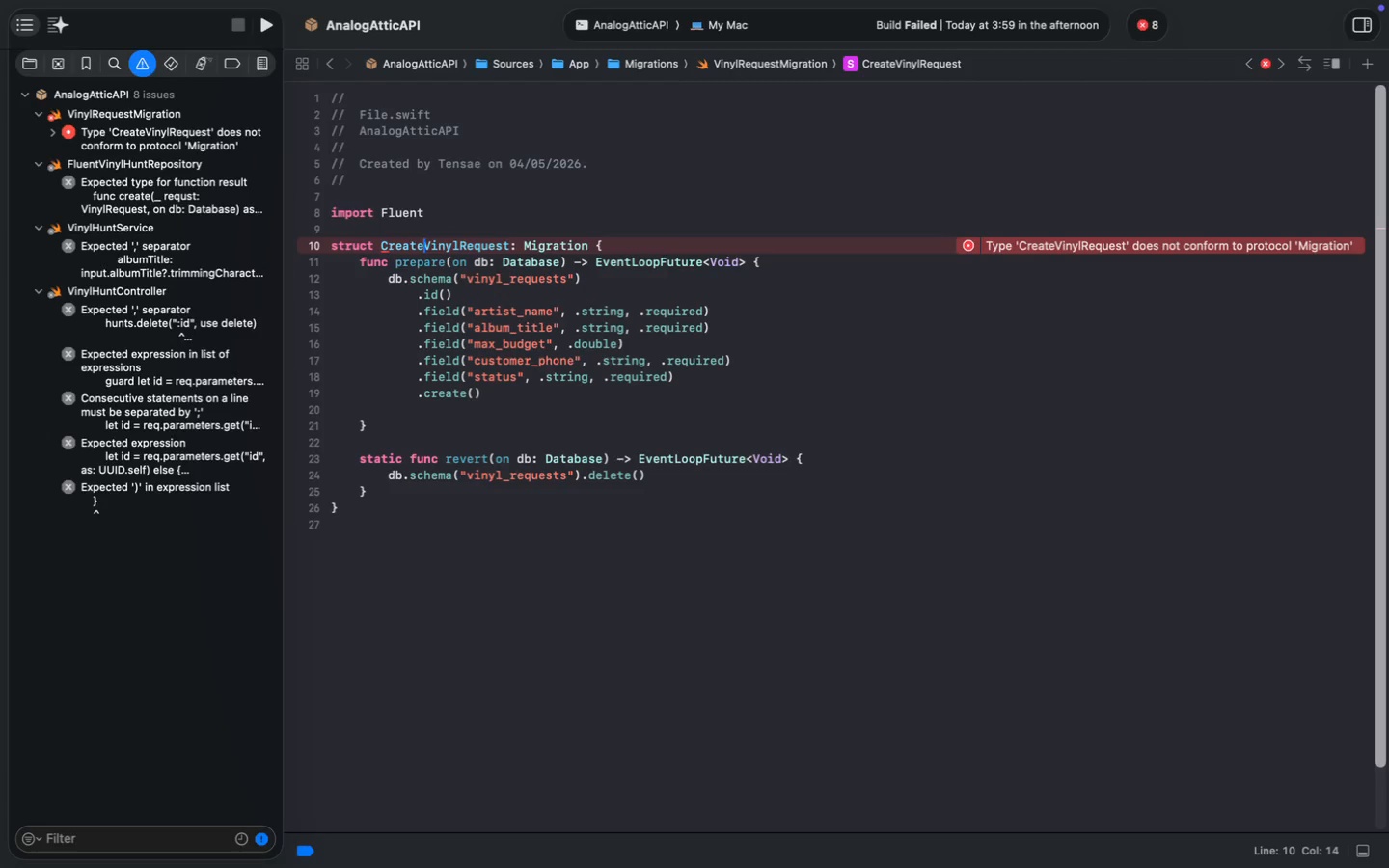 
key(Backspace)
 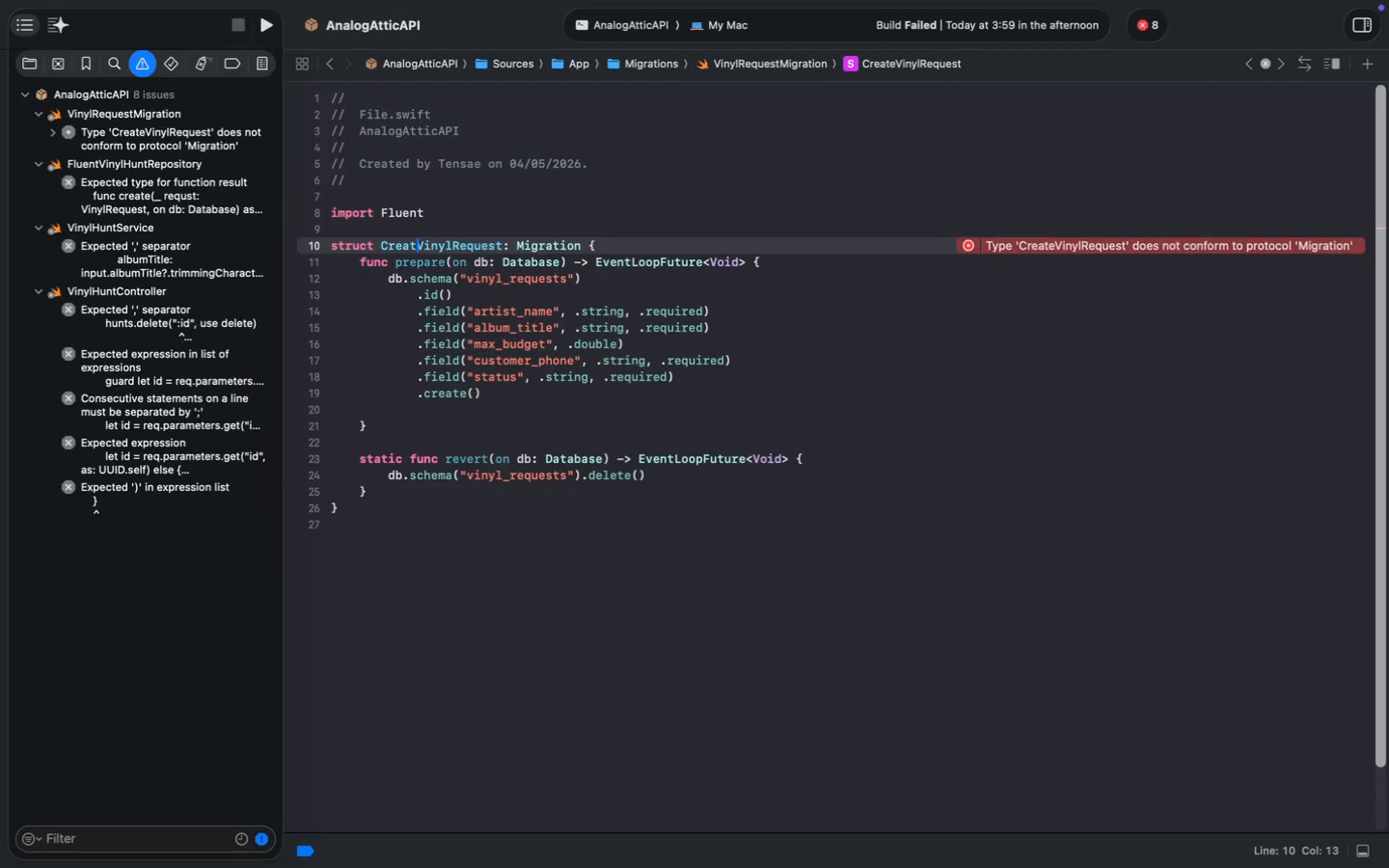 
key(Backspace)
 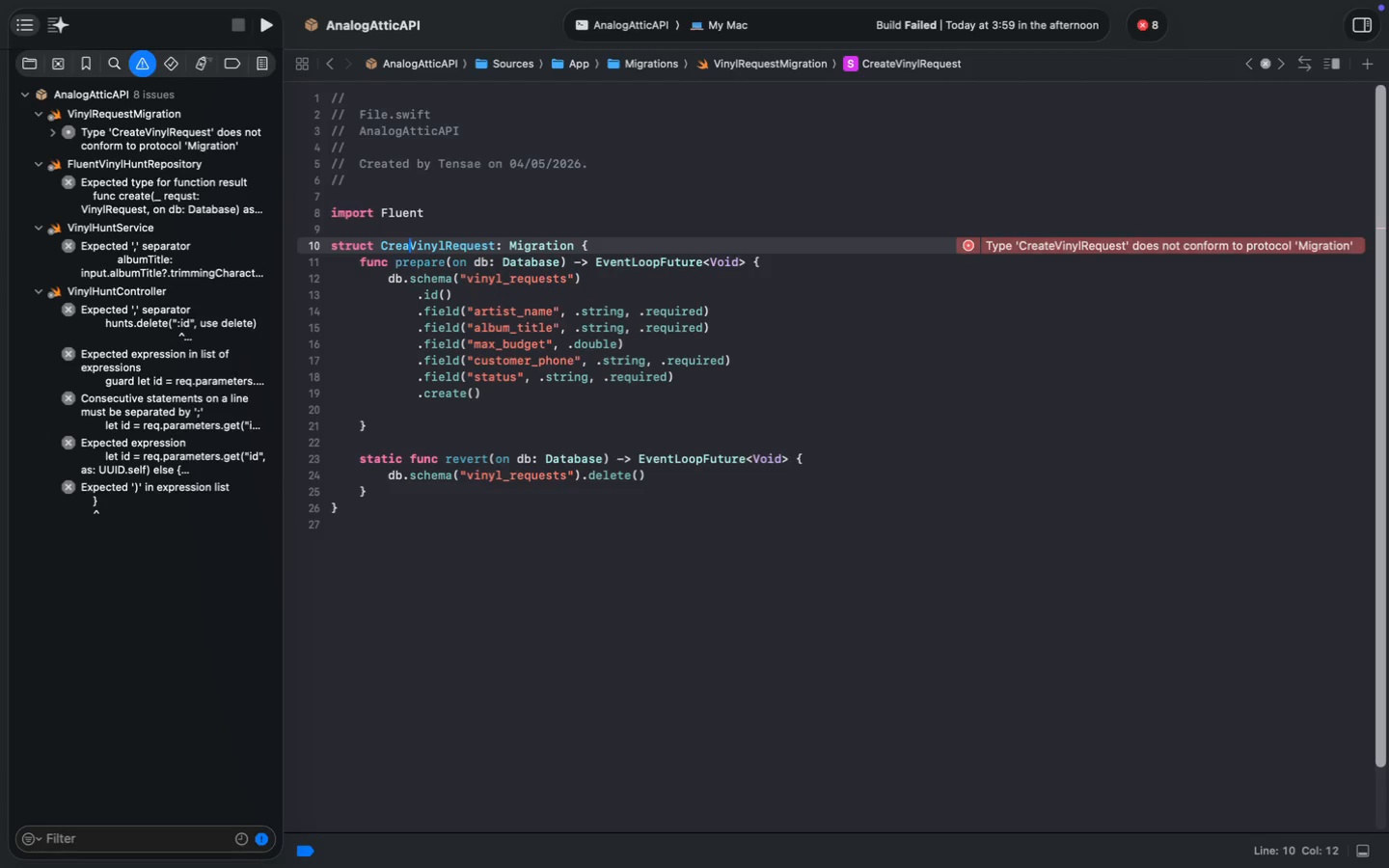 
key(Backspace)
 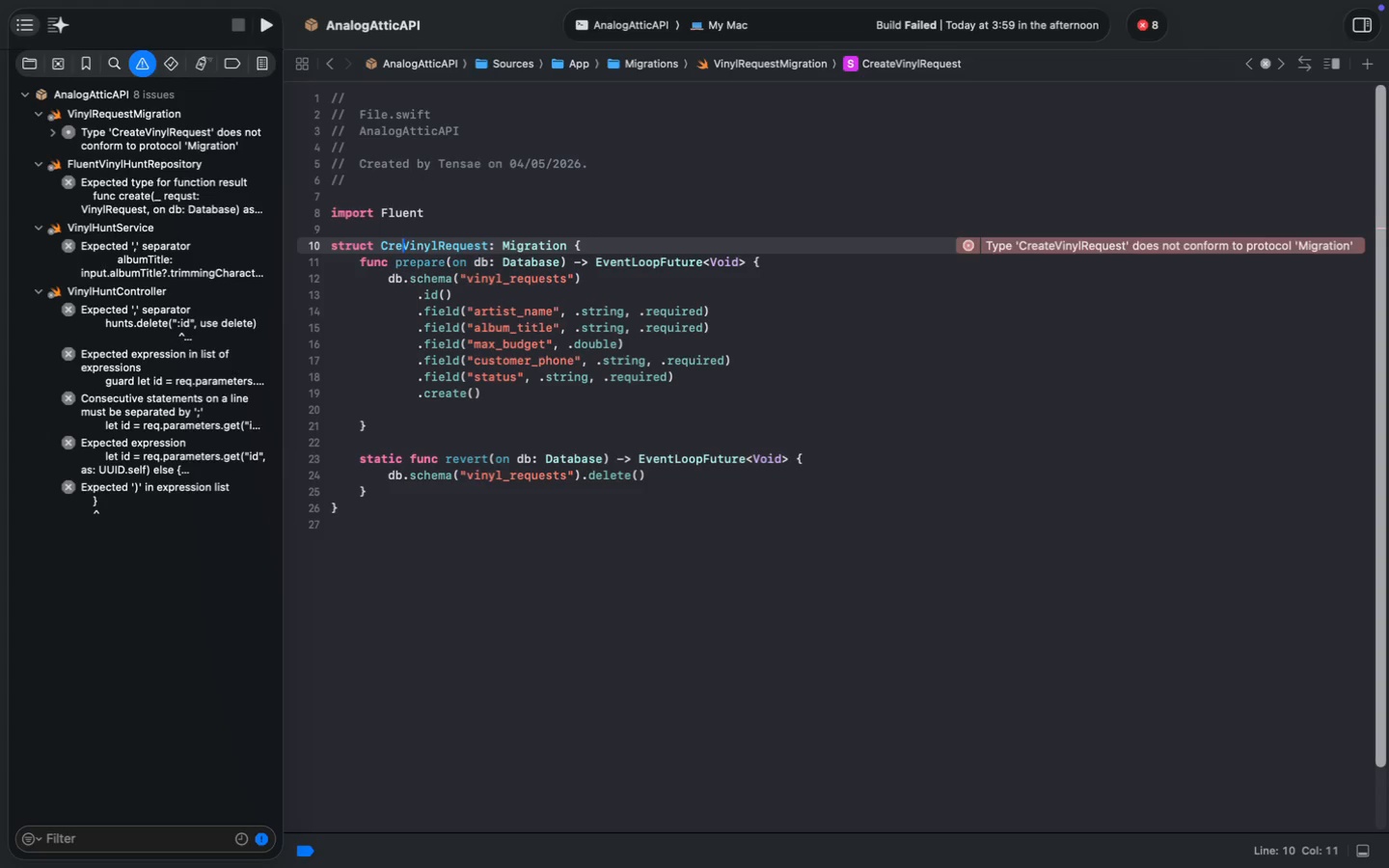 
key(Backspace)
 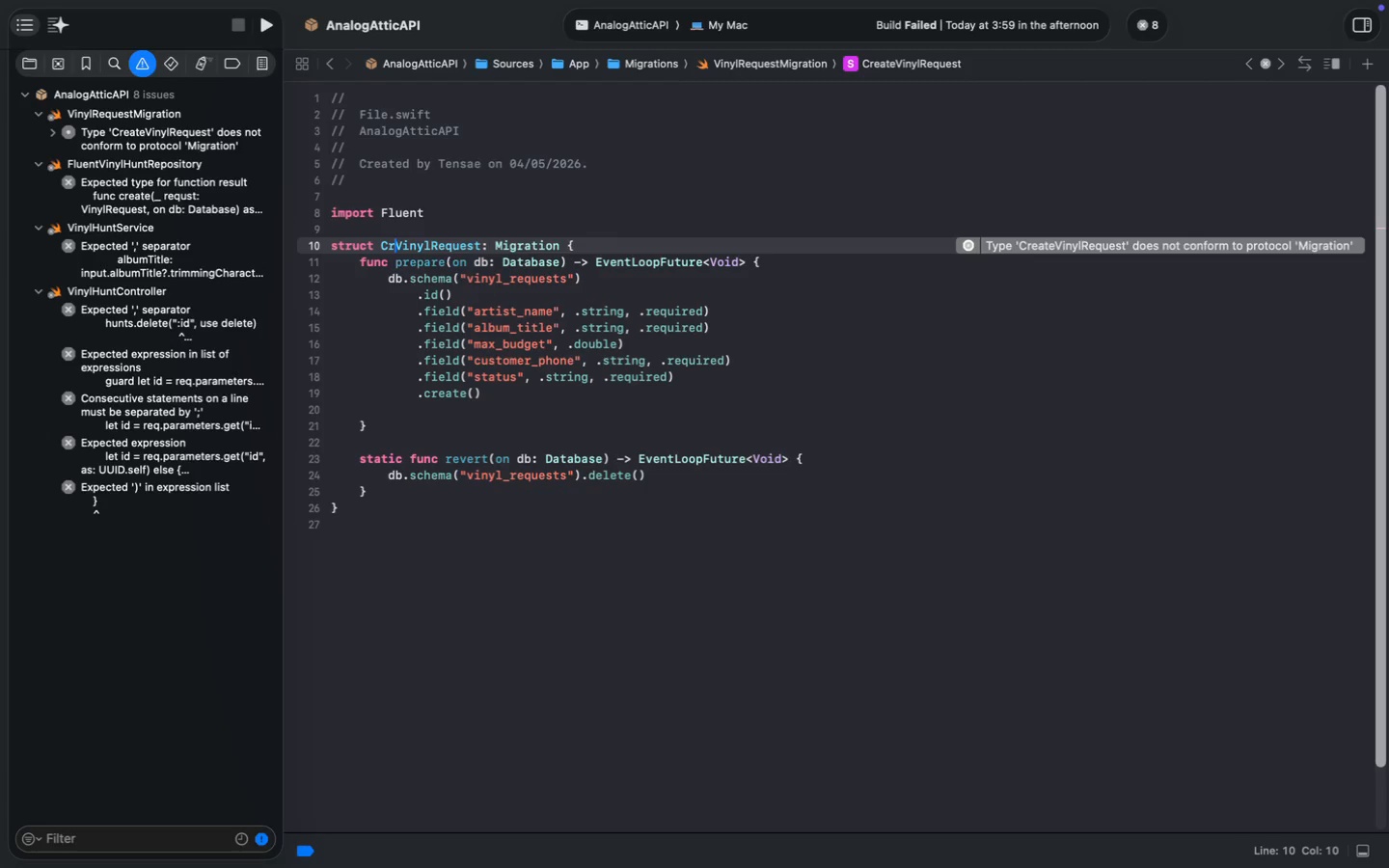 
key(Backspace)
 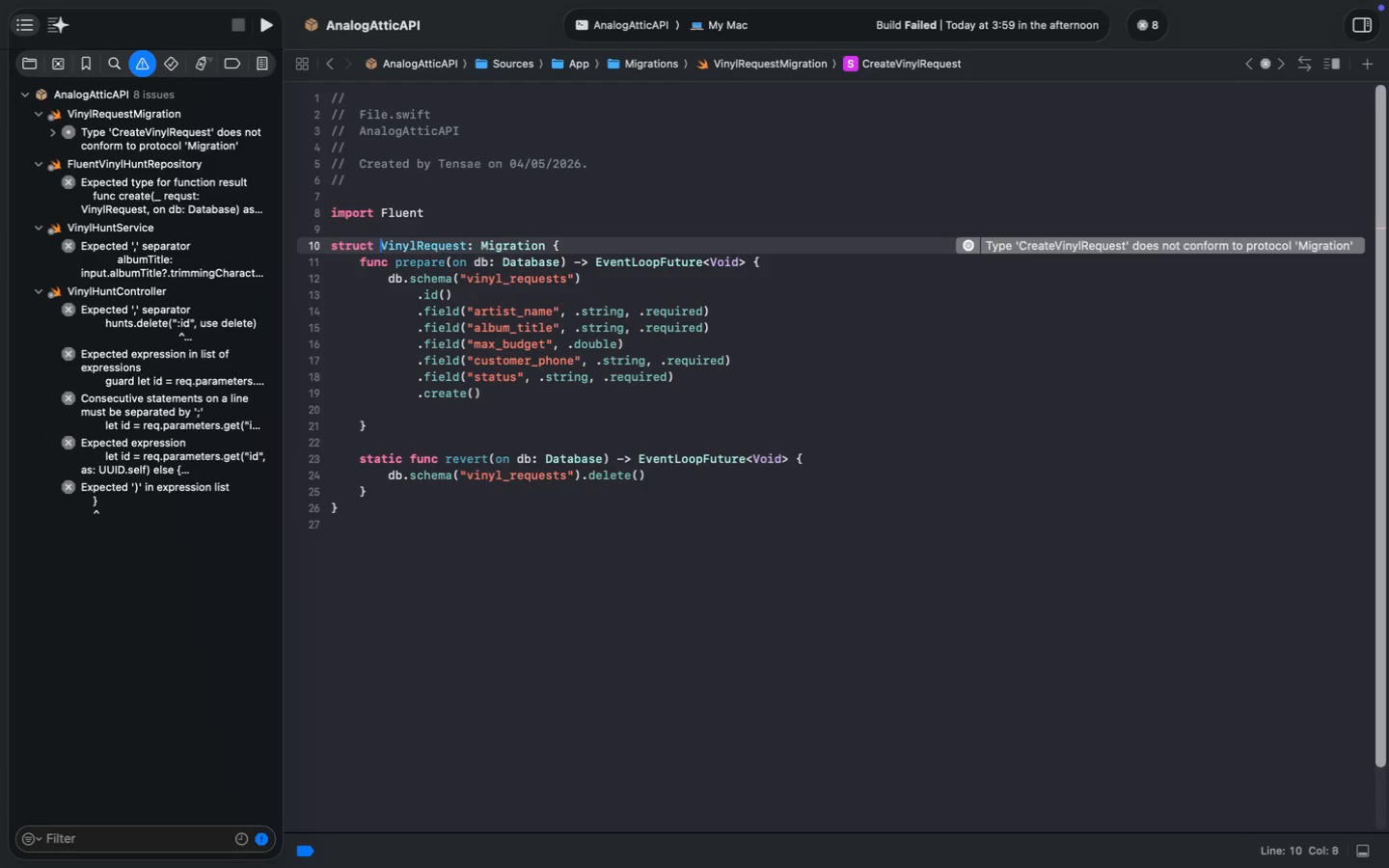 
key(Backspace)
 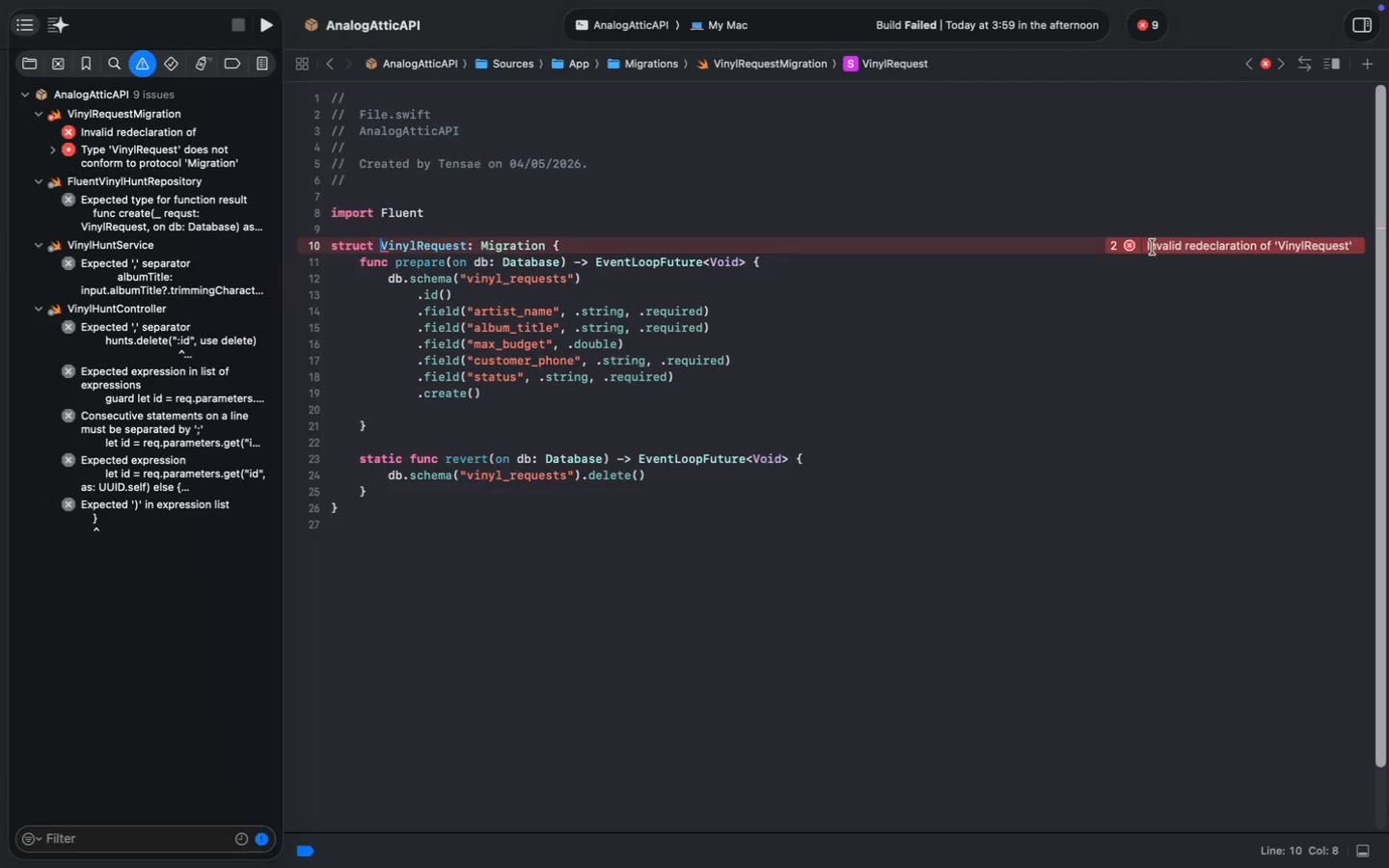 
wait(22.24)
 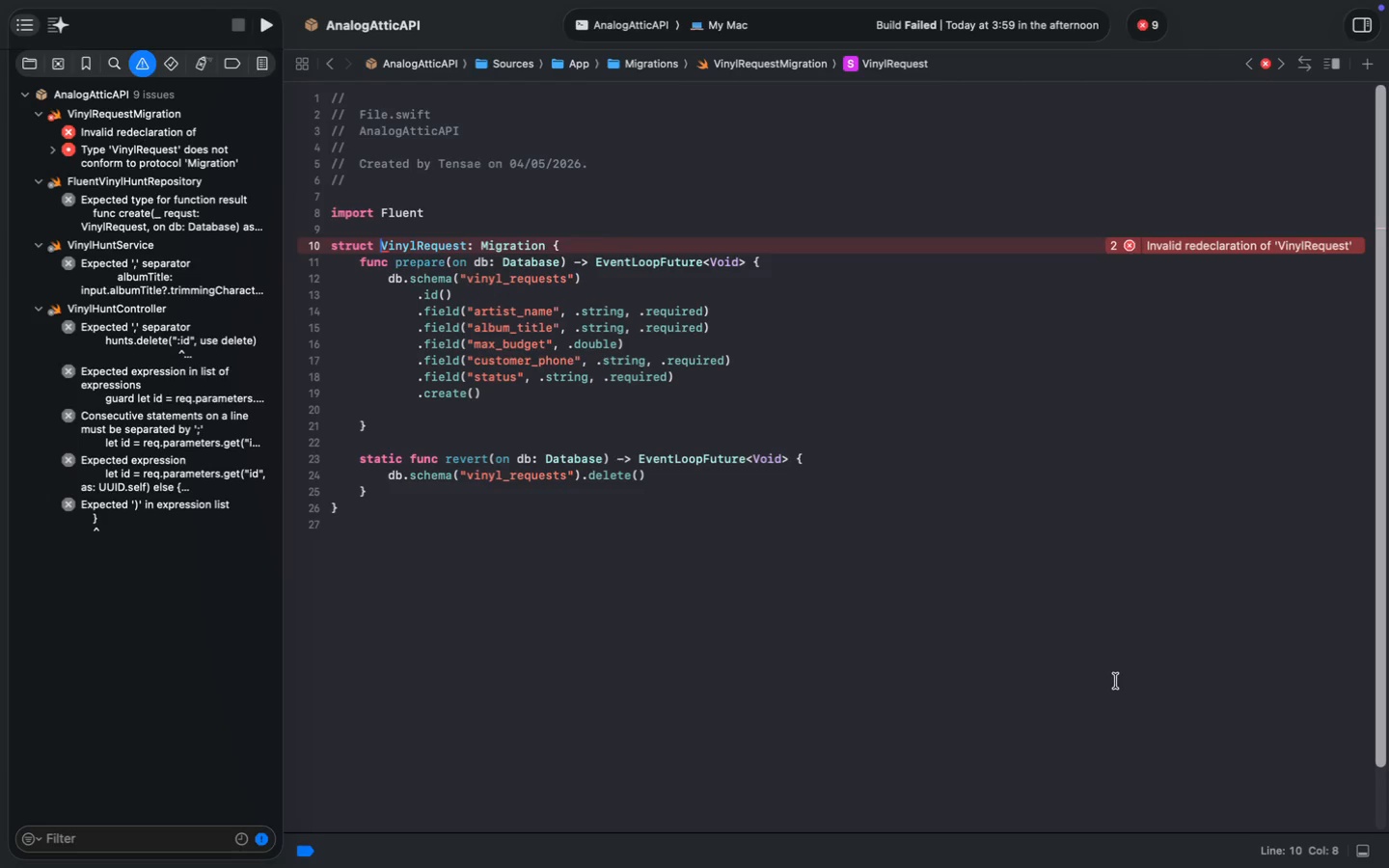 
key(Meta+Z)
 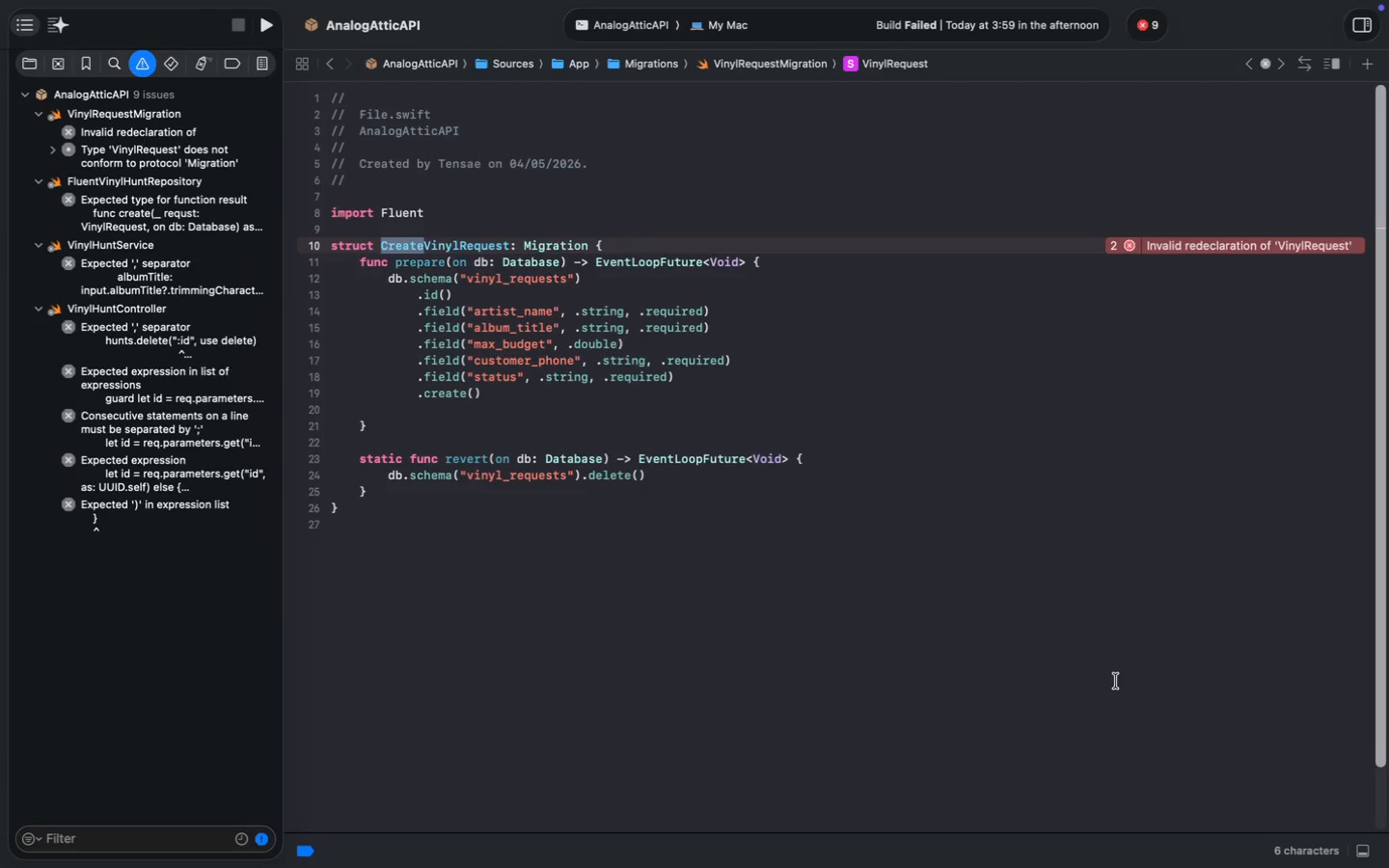 
key(Meta+Z)
 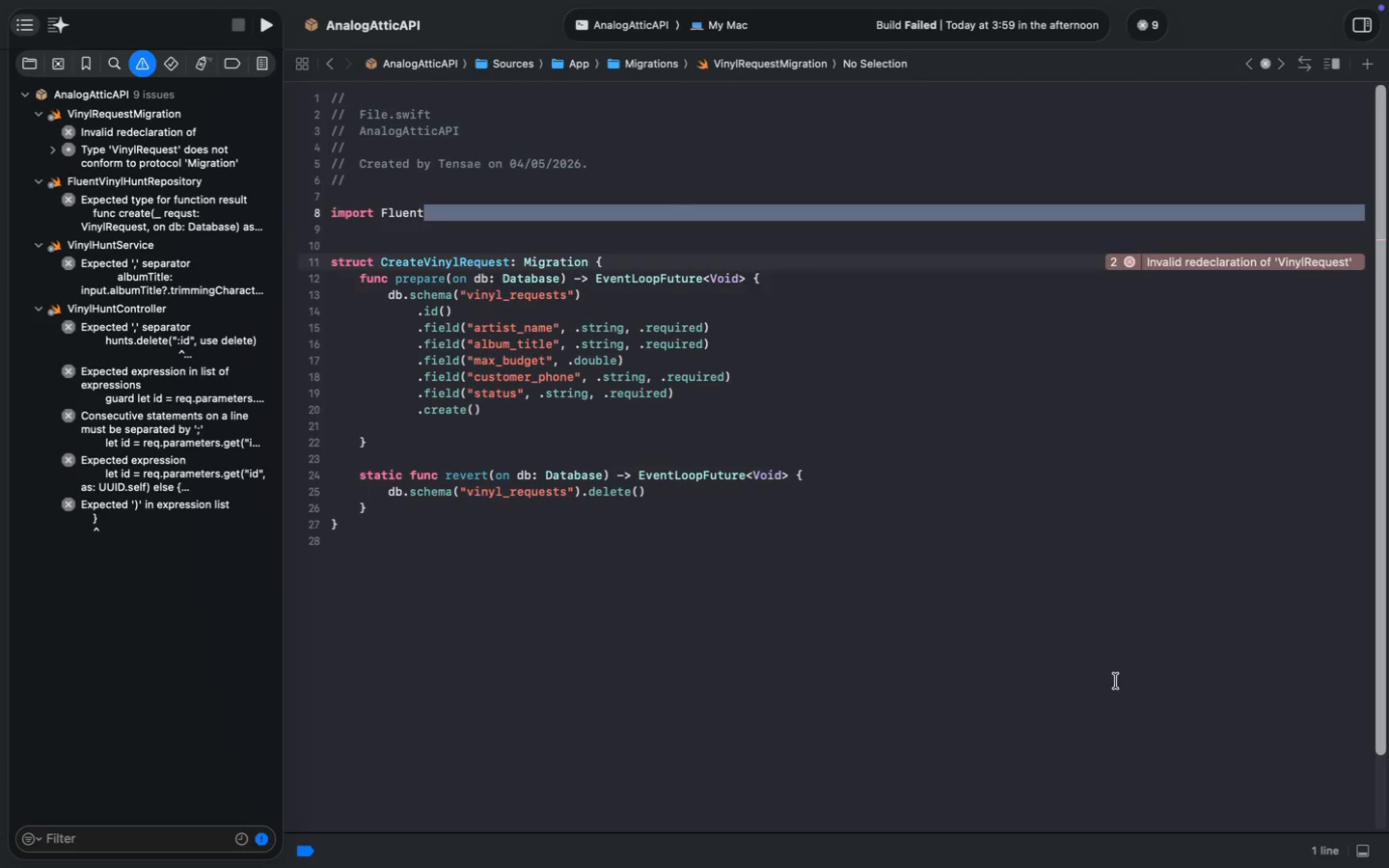 
key(Meta+Z)
 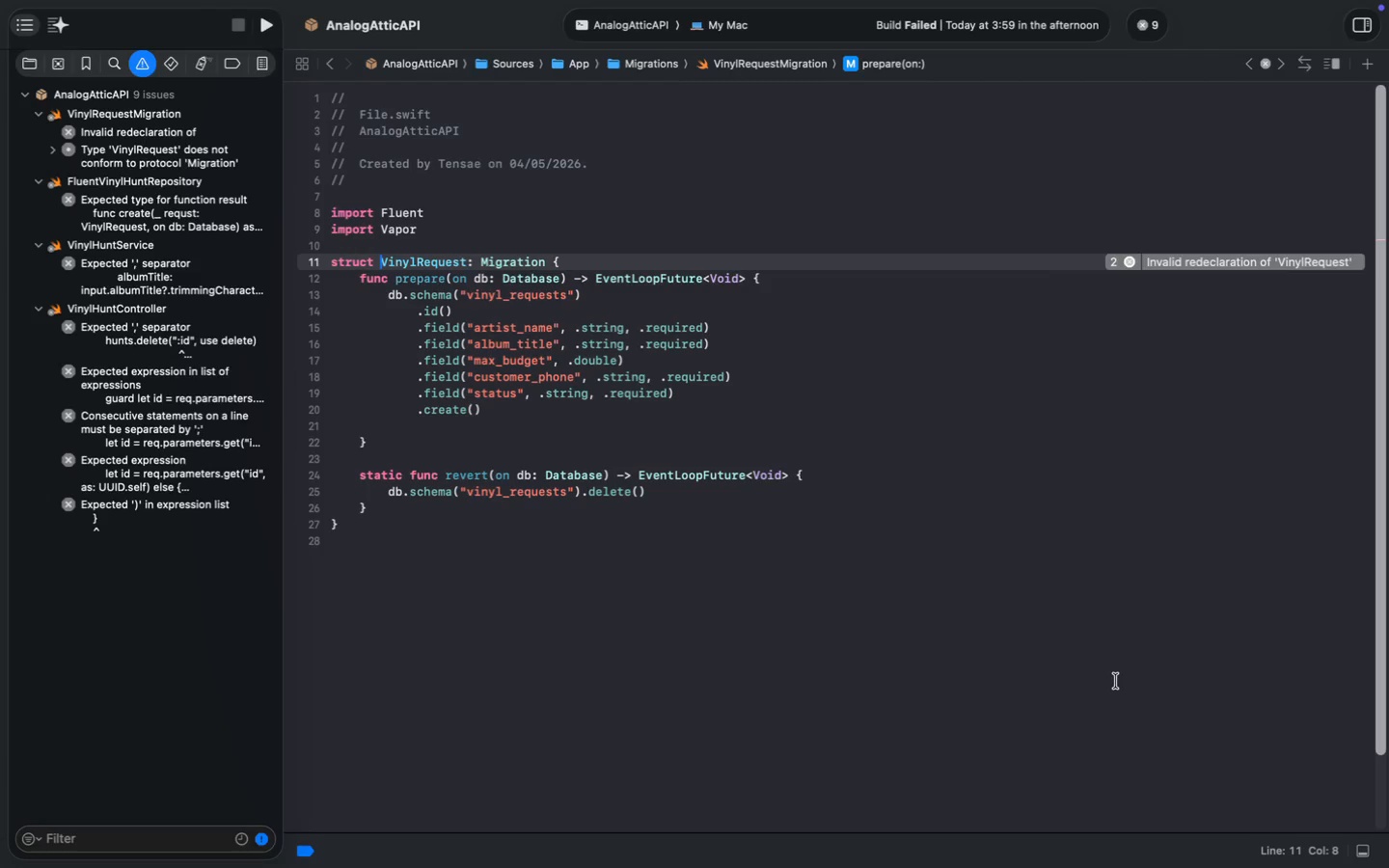 
key(Meta+Z)
 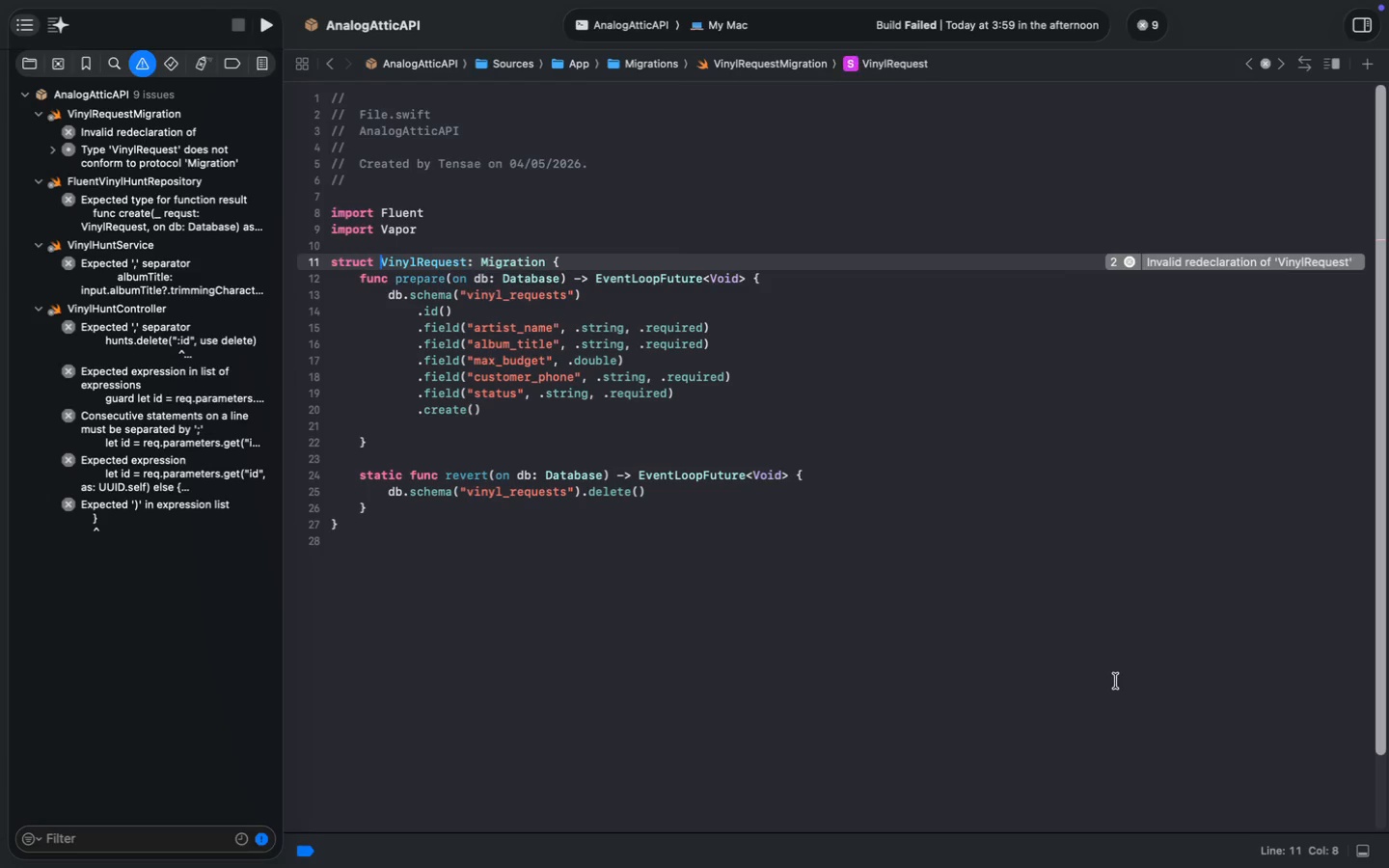 
key(Meta+Z)
 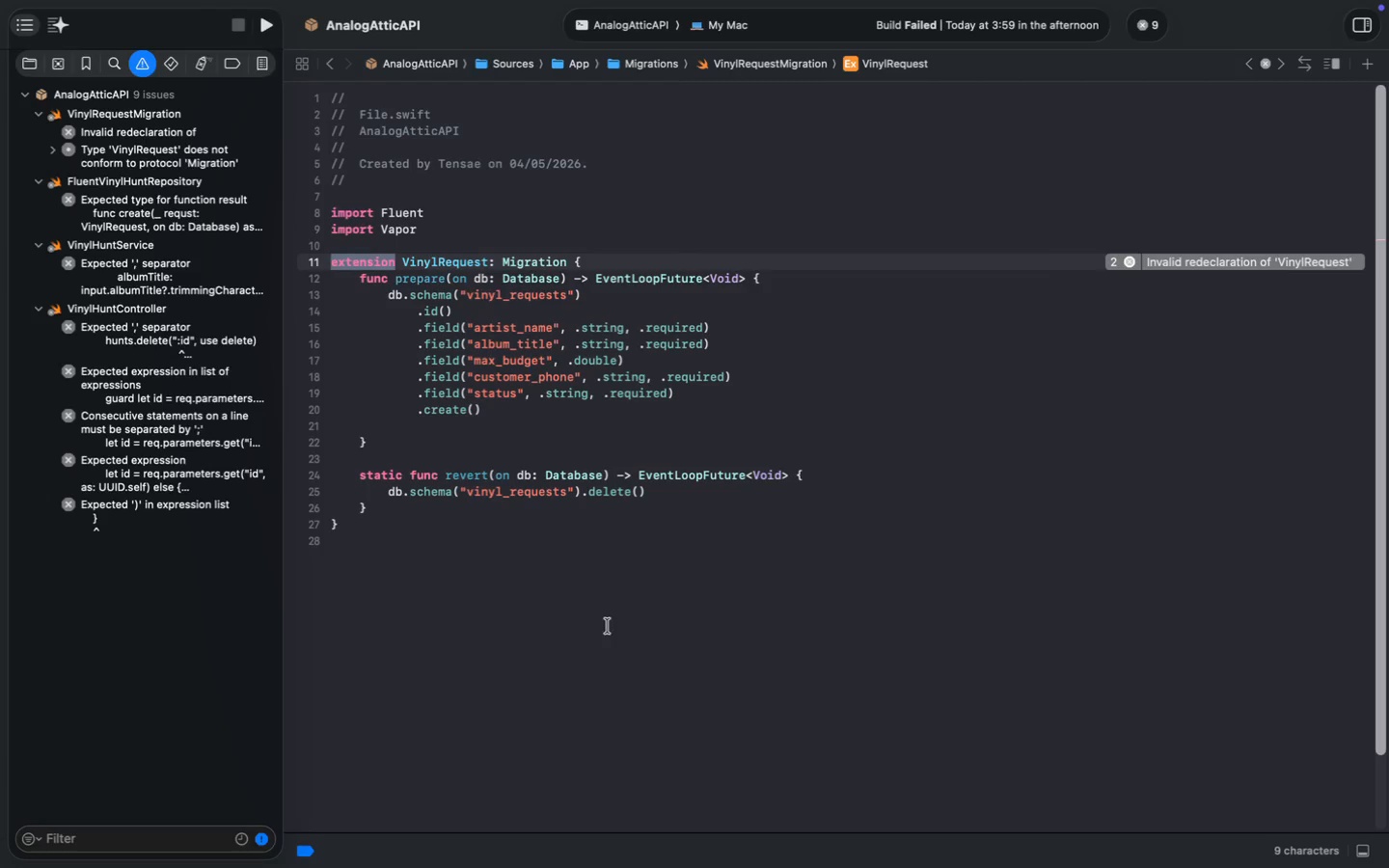 
key(Meta+CommandLeft)
 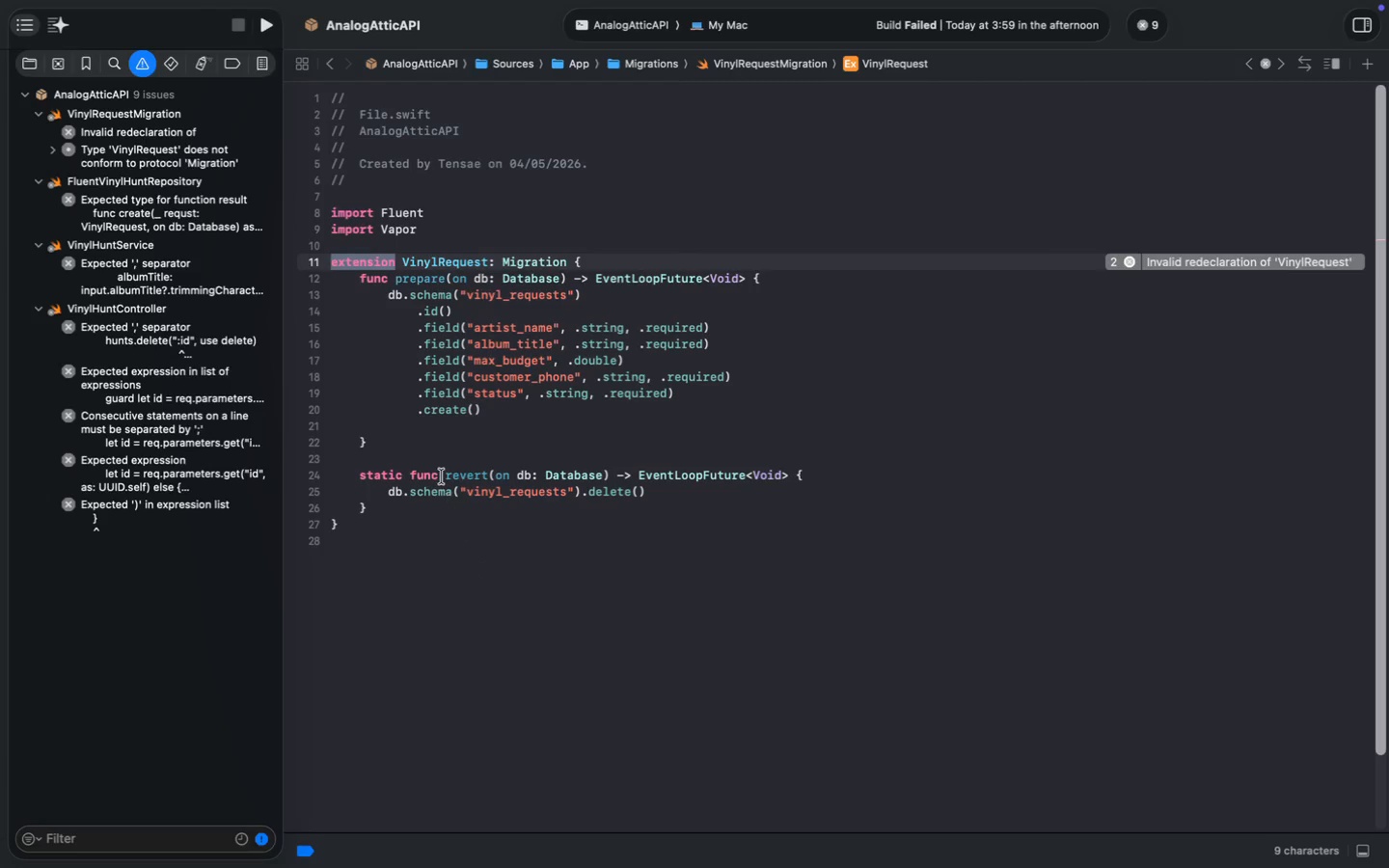 
left_click([442, 476])
 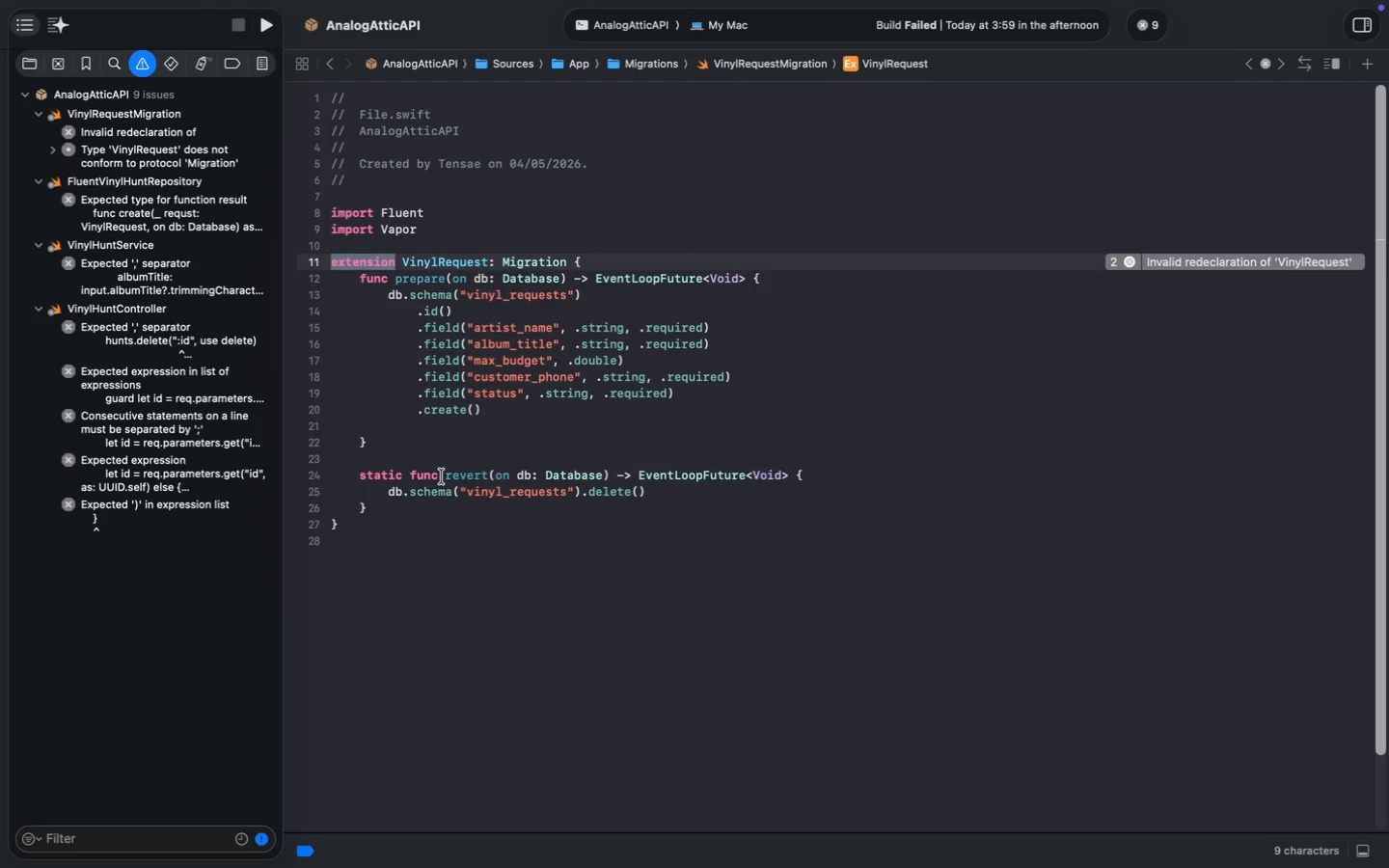 
left_click([329, 260])
 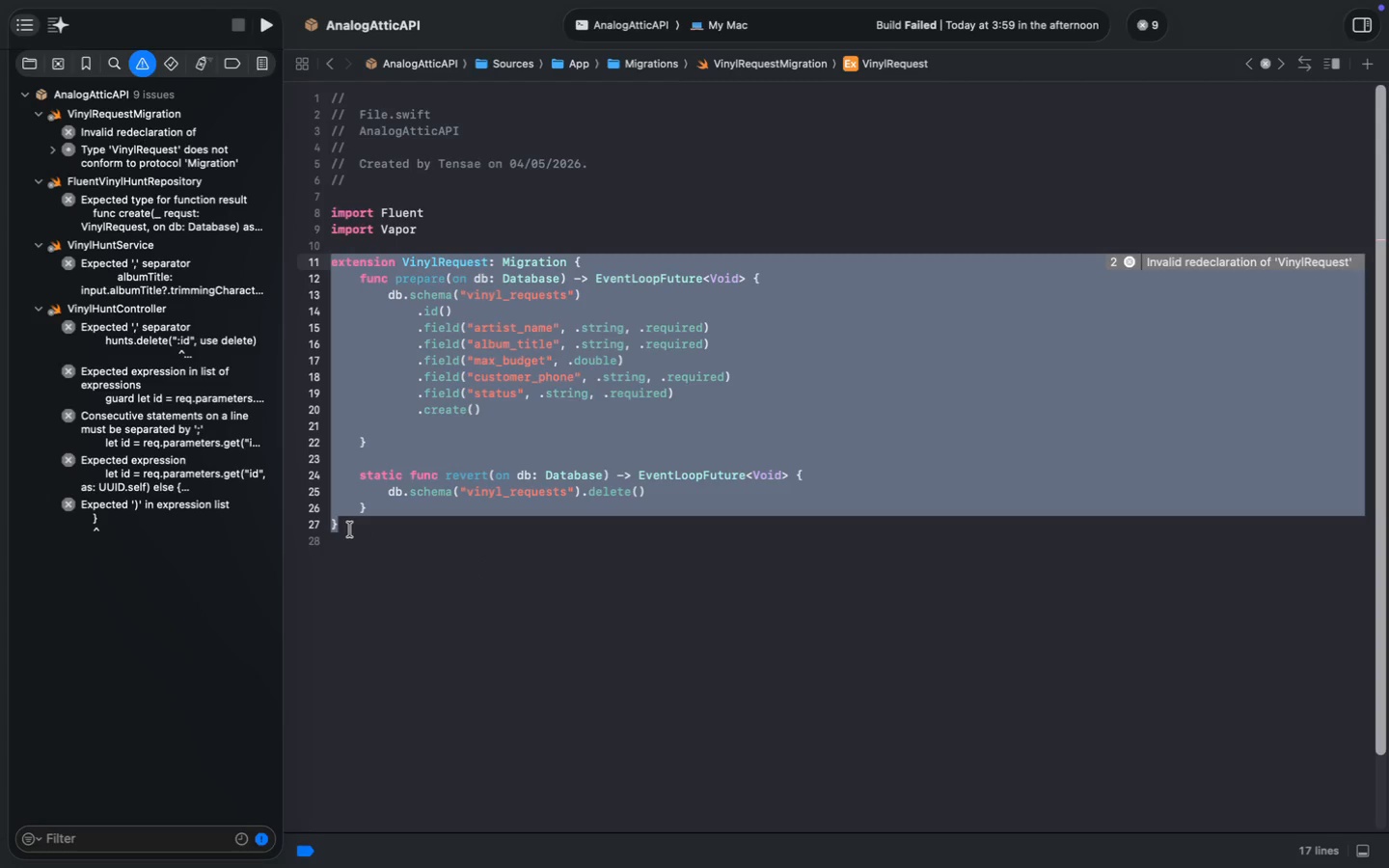 
hold_key(key=ShiftLeft, duration=0.87)
 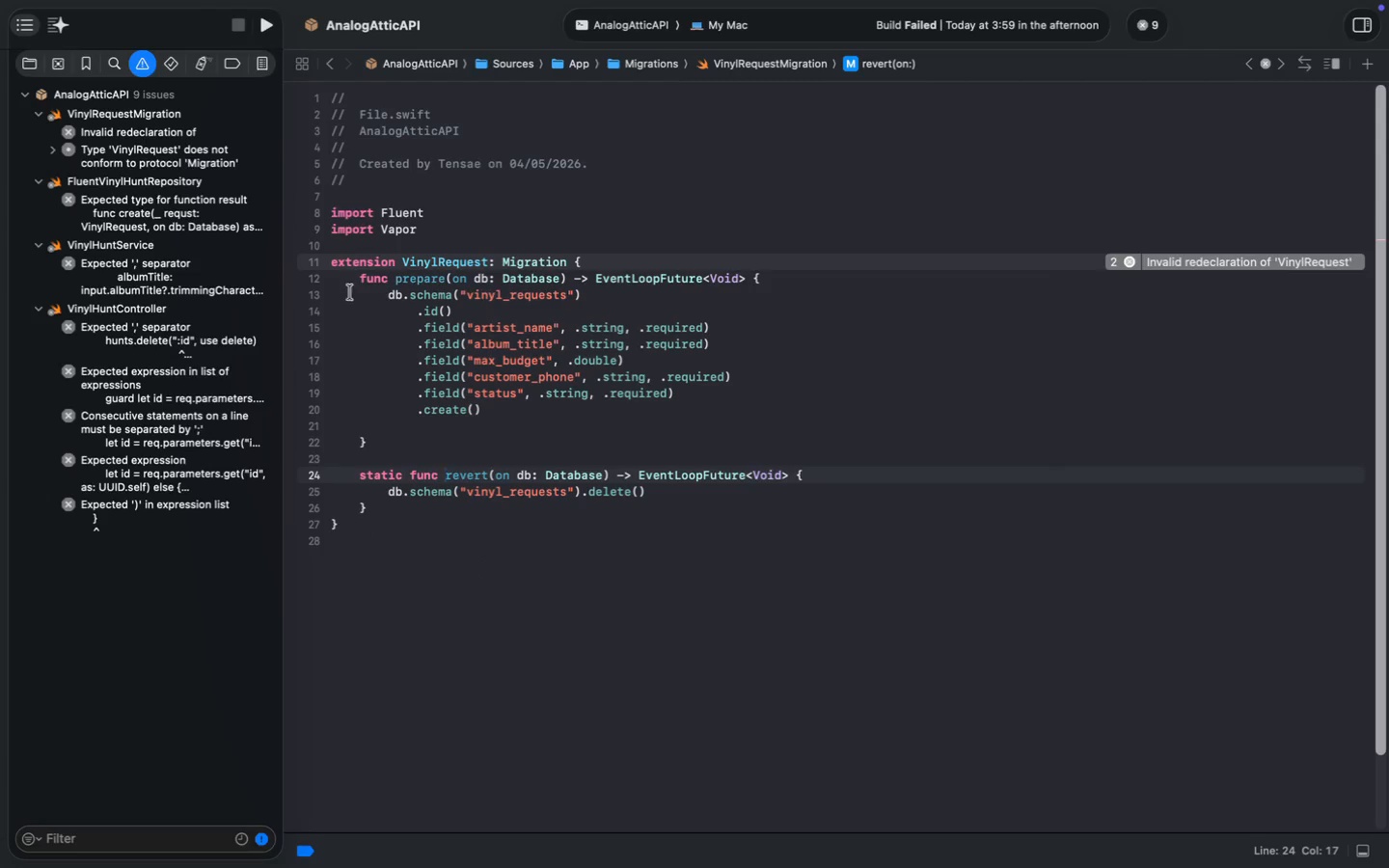 
key(Meta+X)
 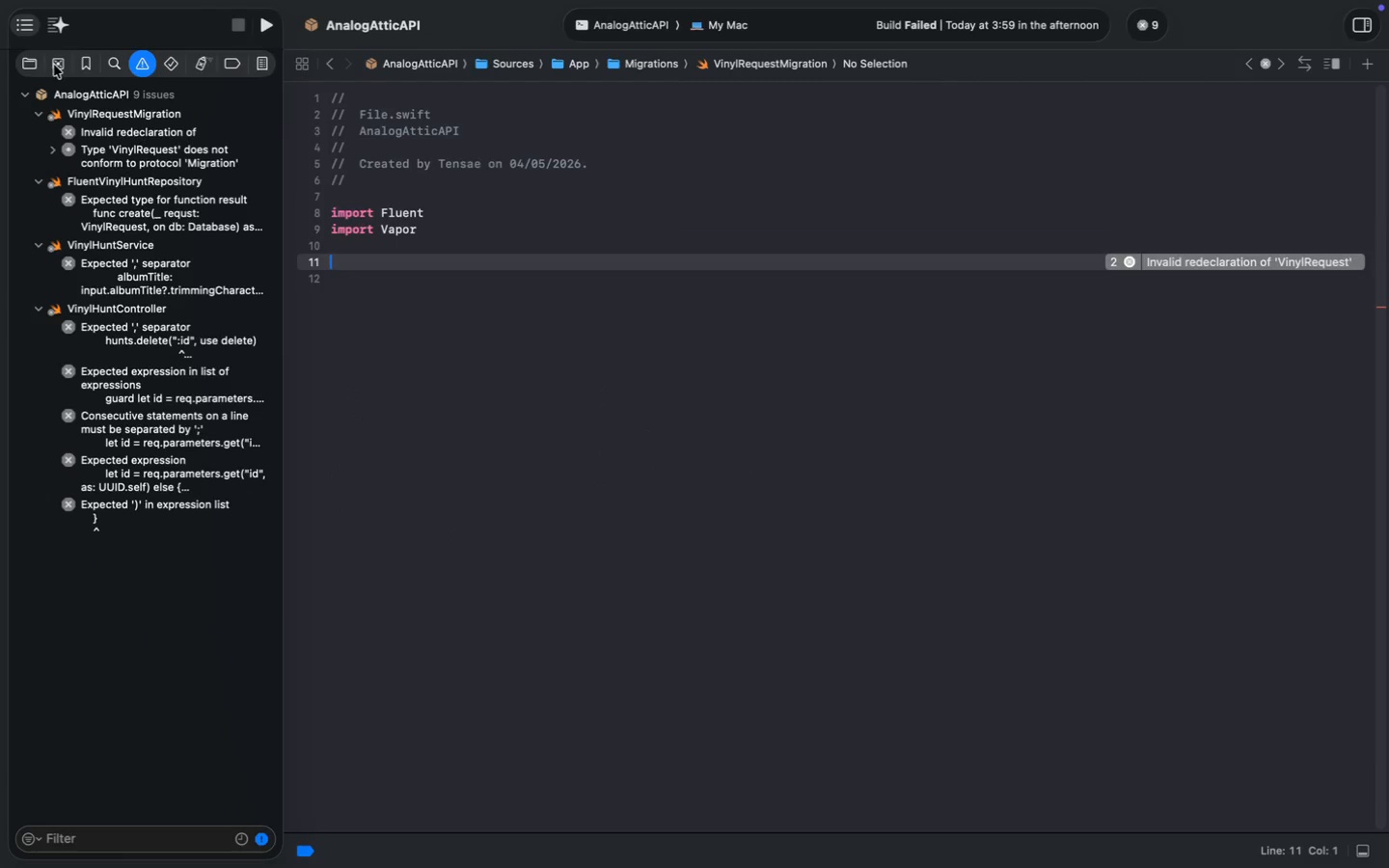 
left_click([30, 60])
 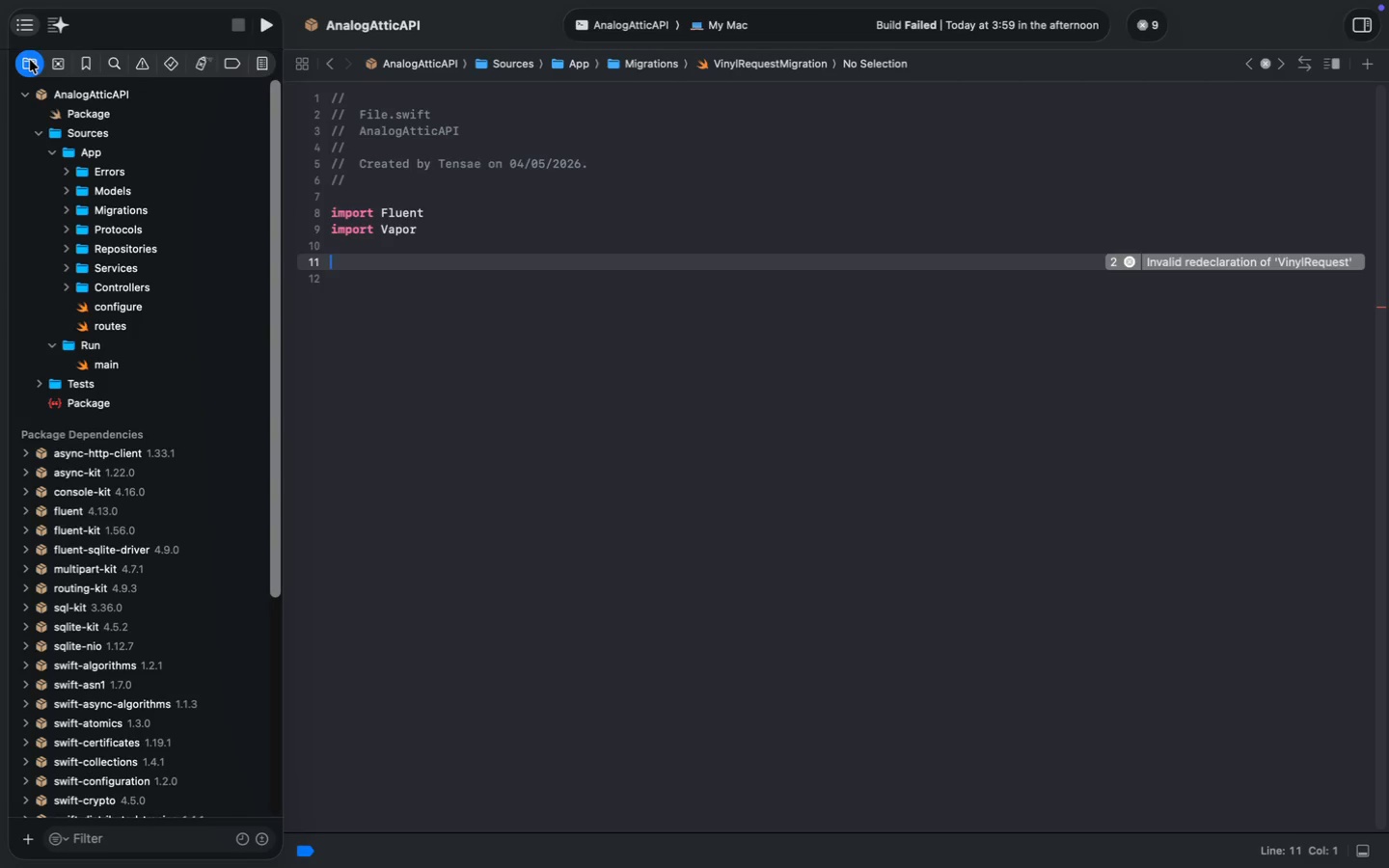 
left_click([68, 190])
 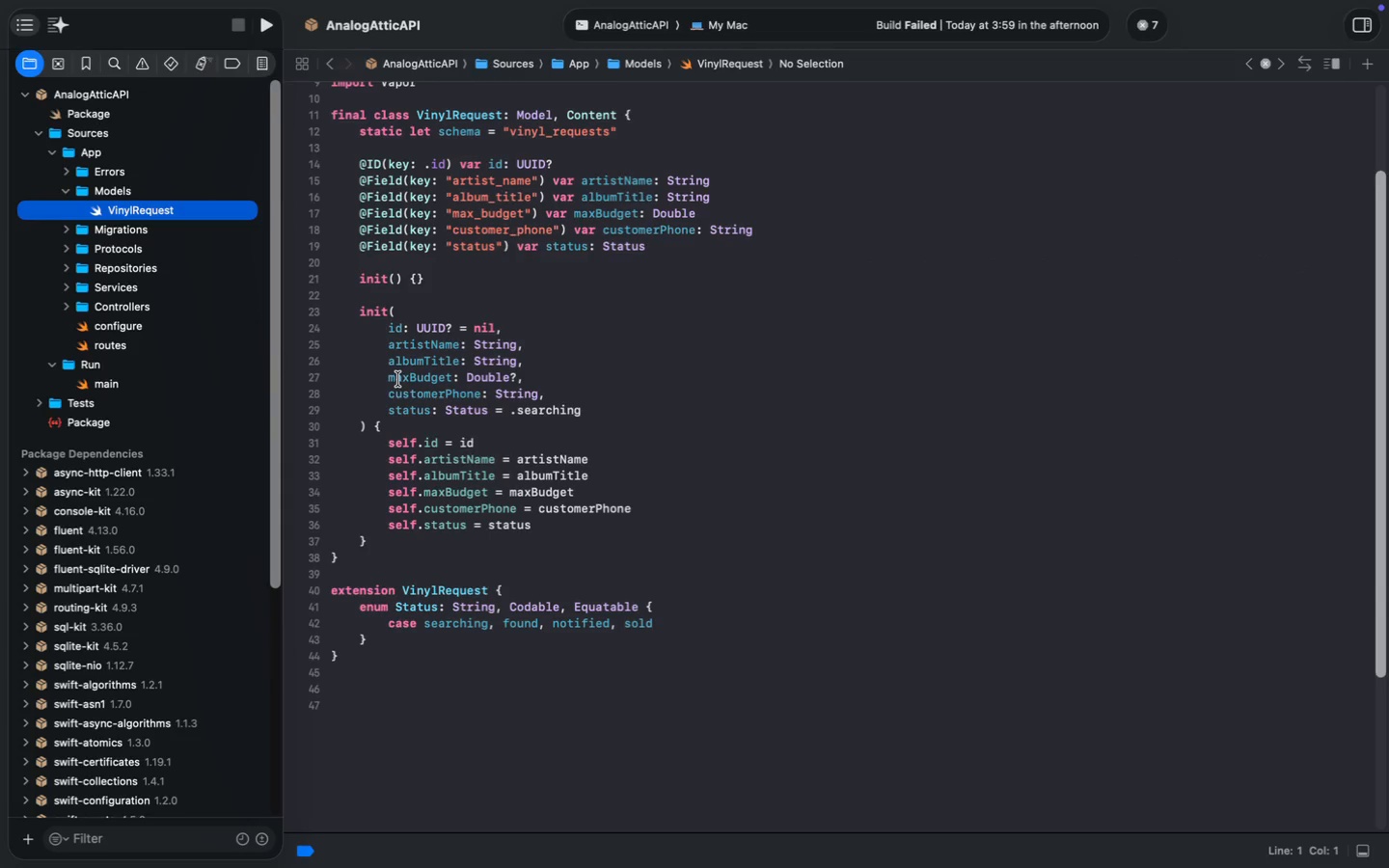 
scroll: coordinate [398, 379], scroll_direction: down, amount: 14.0
 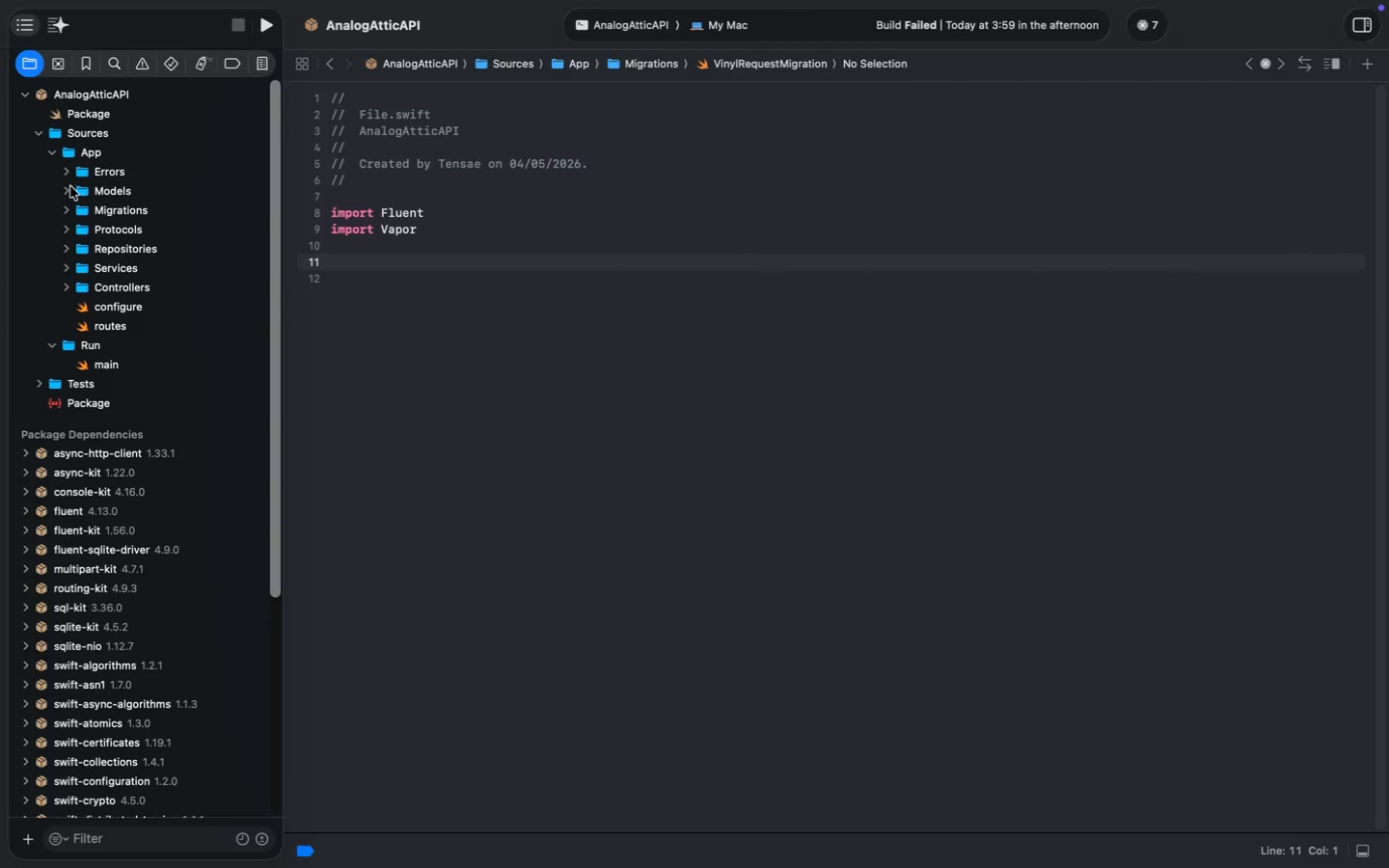 
left_click([355, 557])
 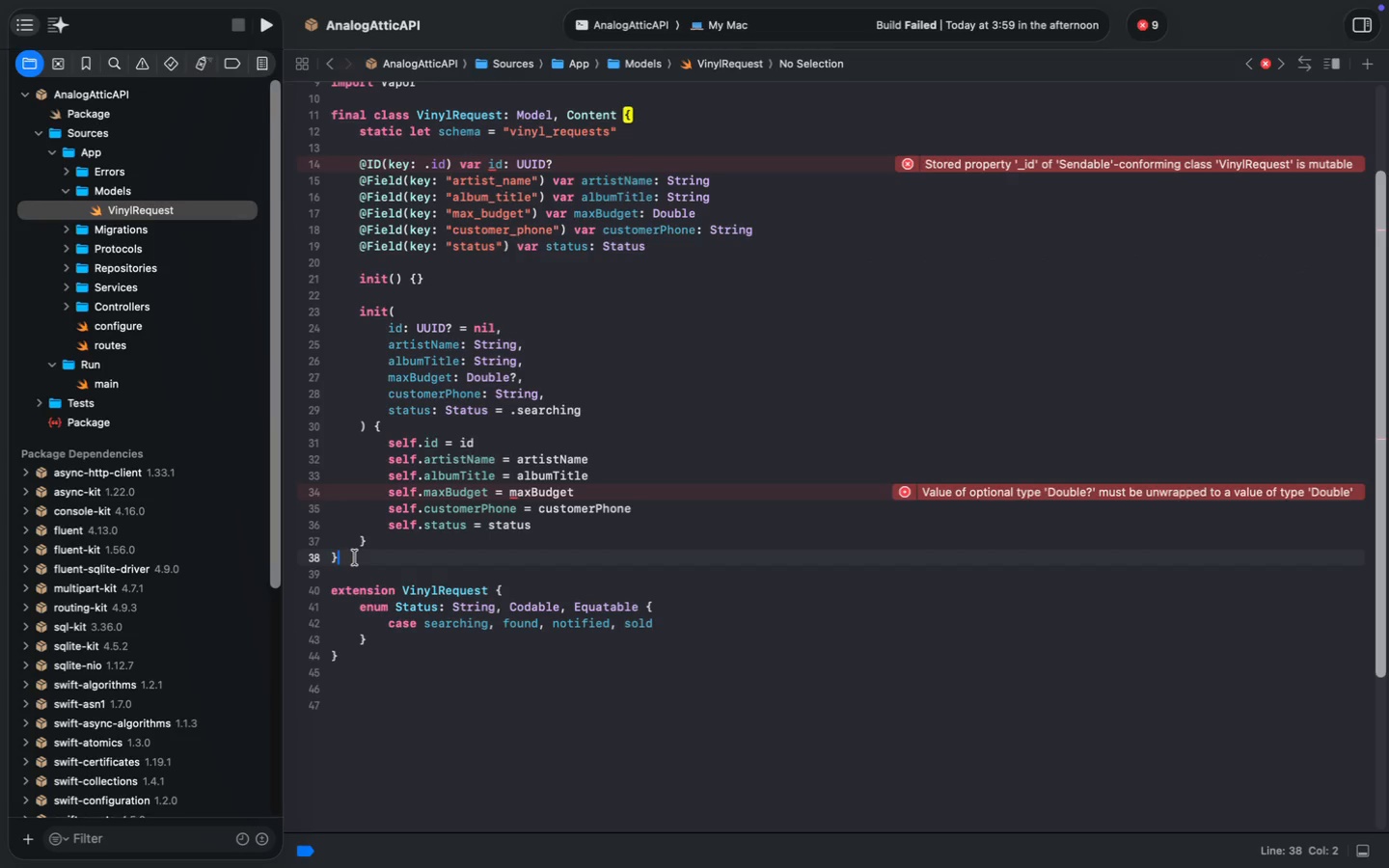 
key(Enter)
 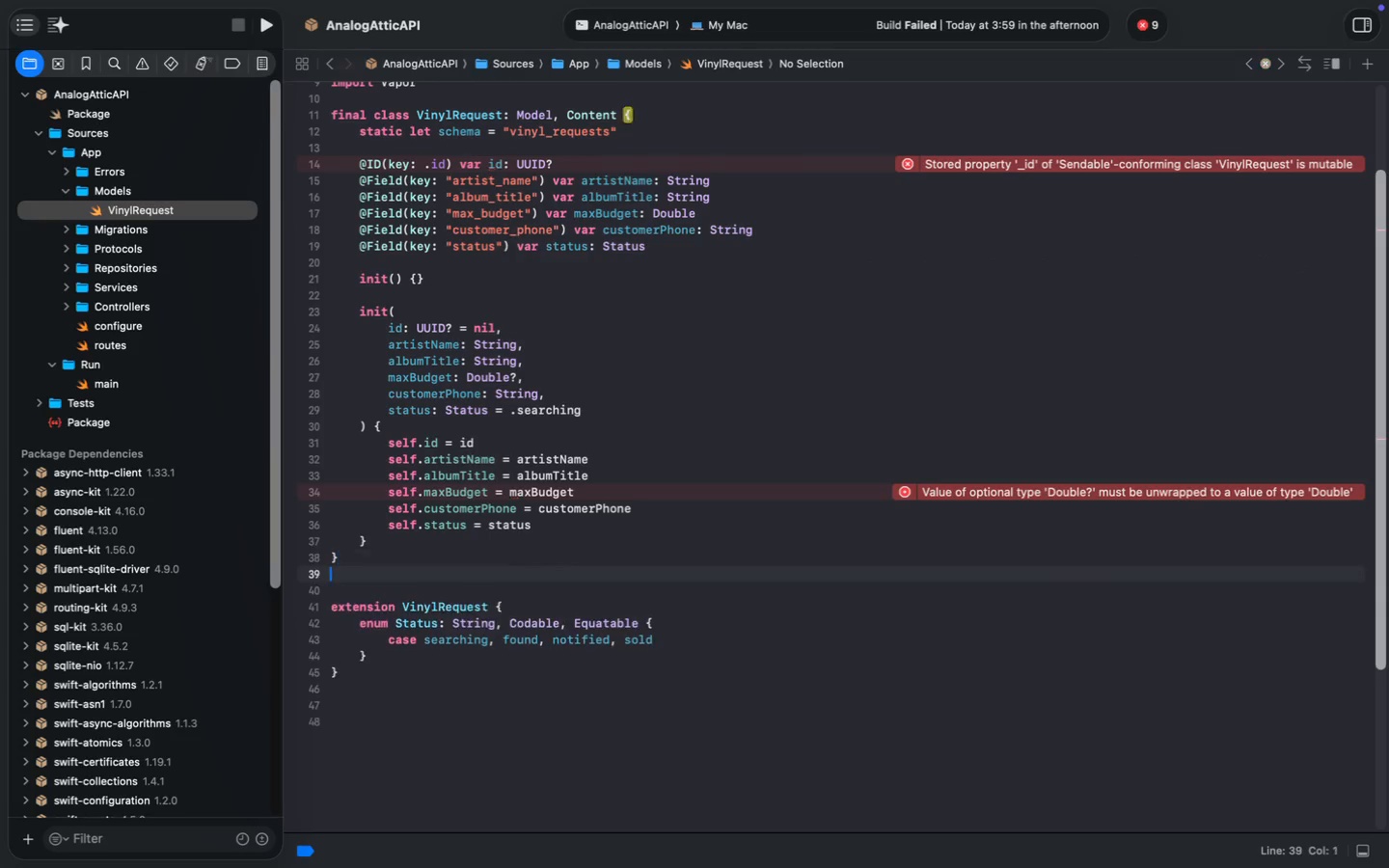 
key(Enter)
 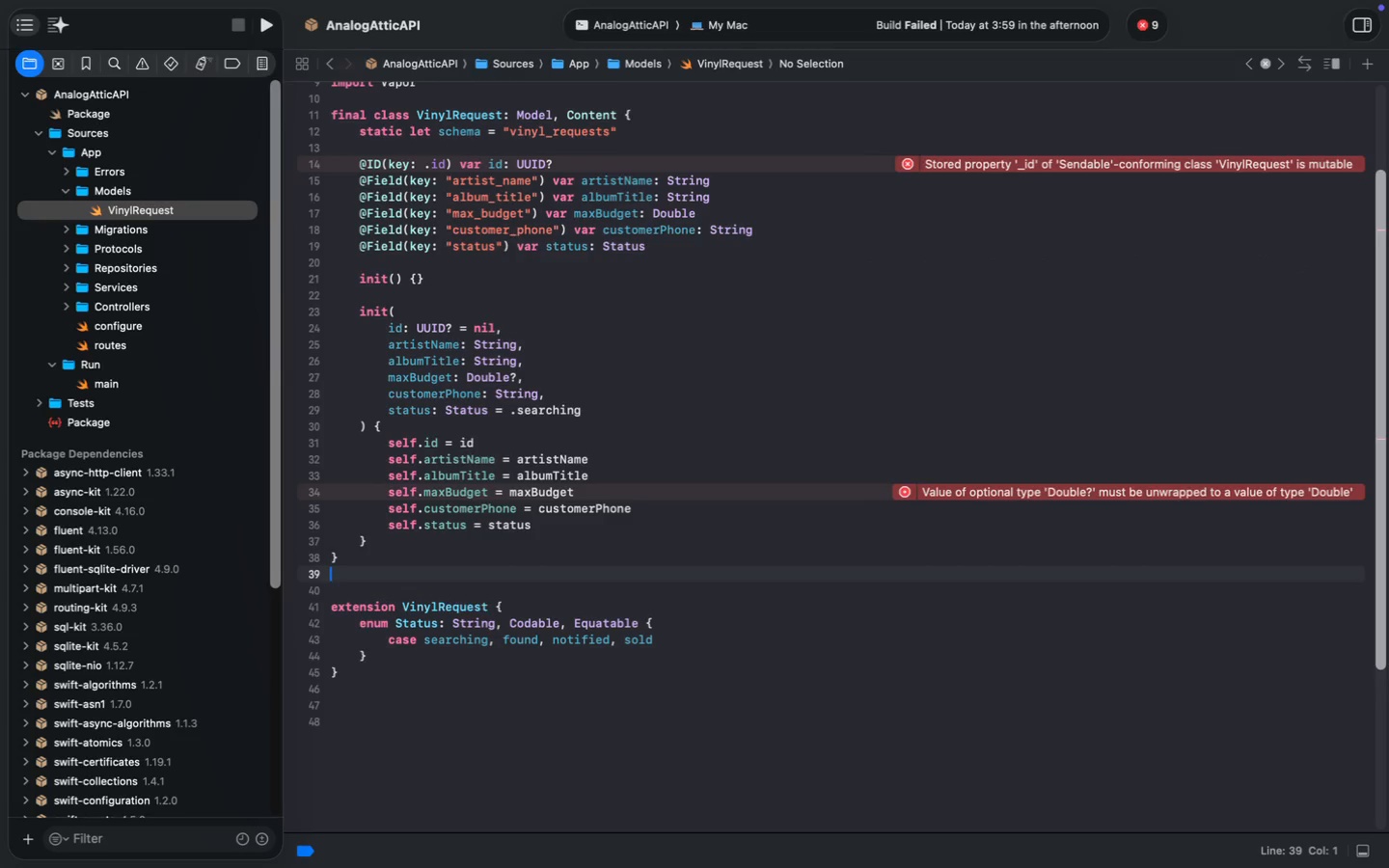 
key(Meta+V)
 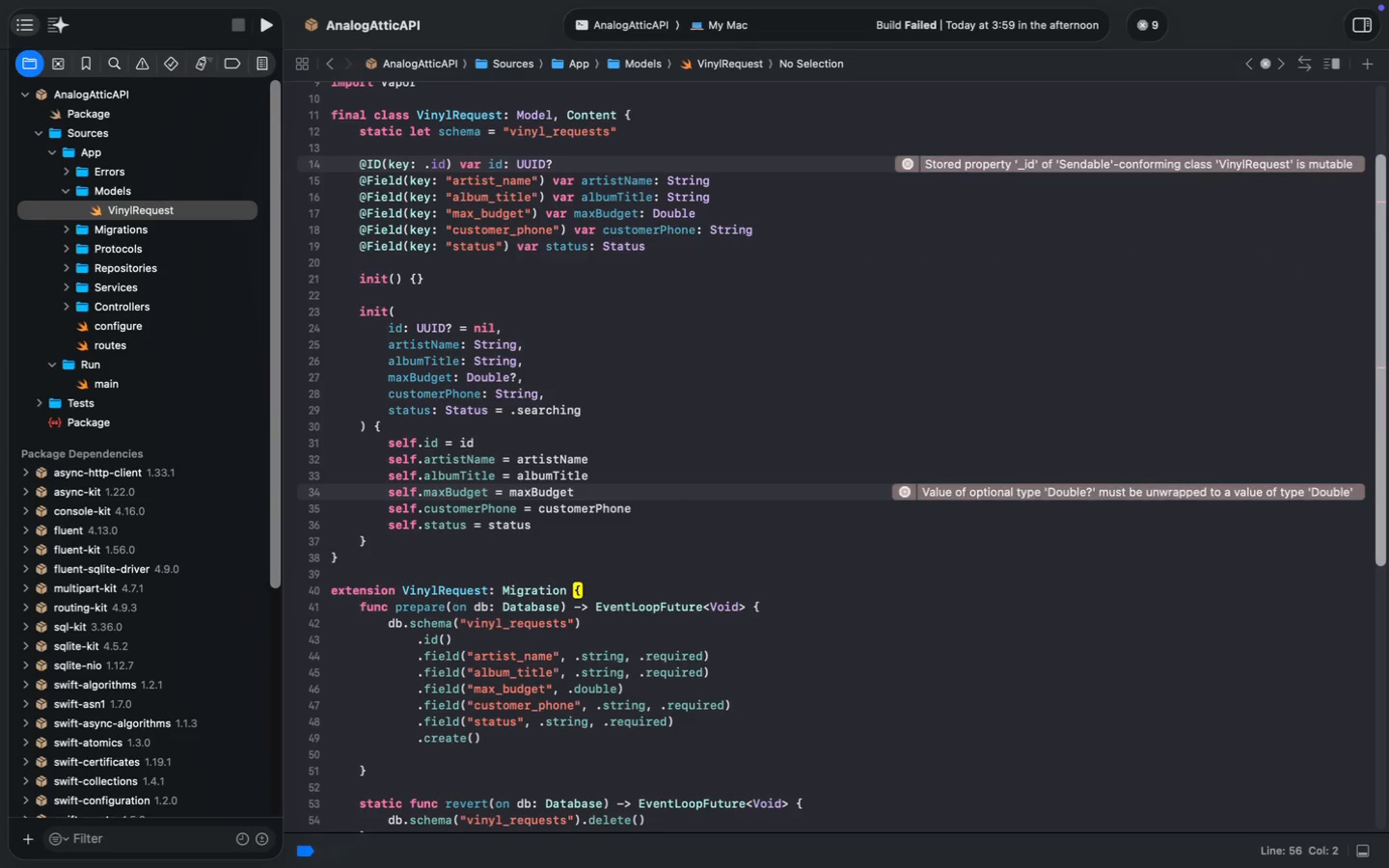 
key(Meta+S)
 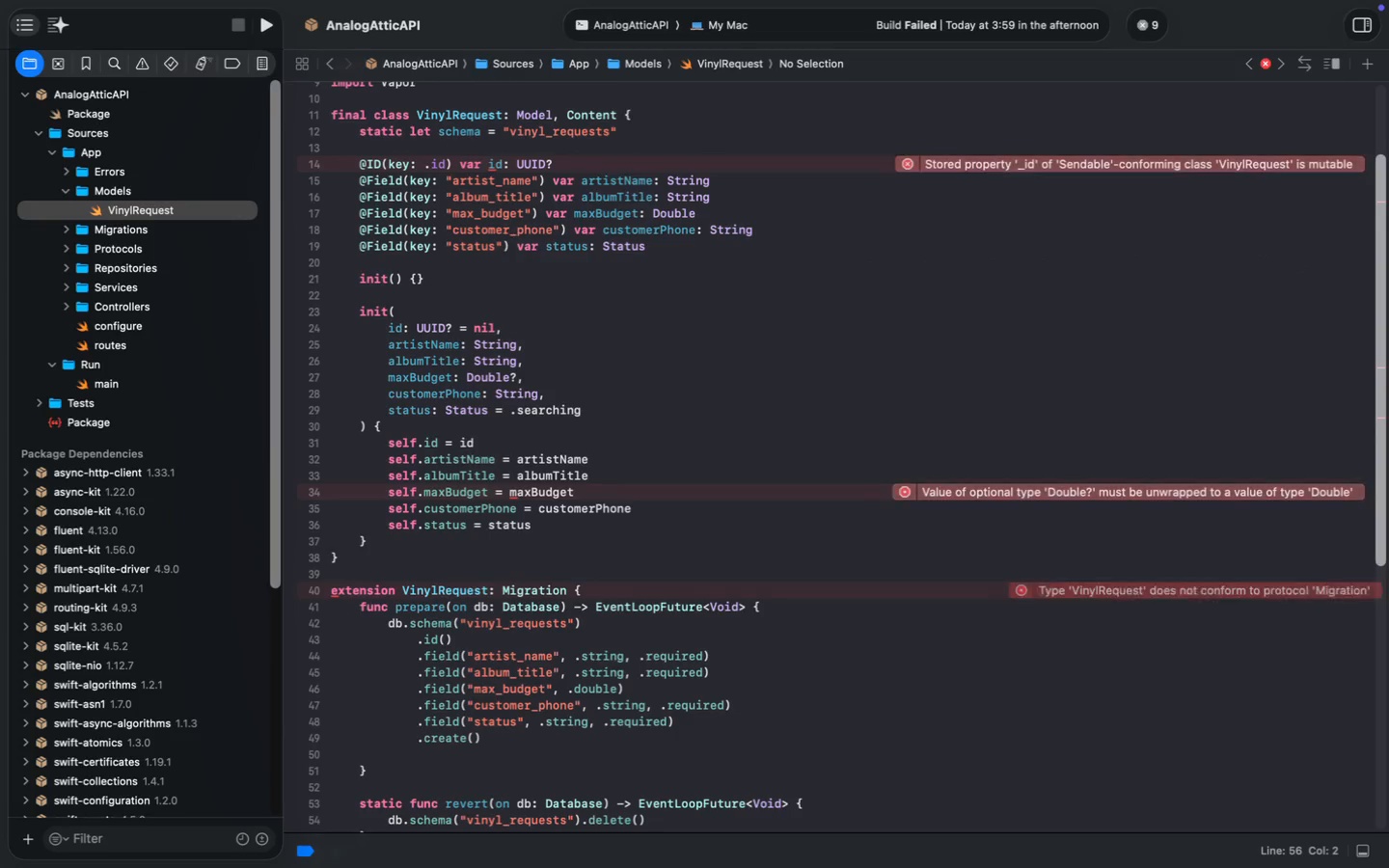 
scroll: coordinate [392, 610], scroll_direction: down, amount: 10.0
 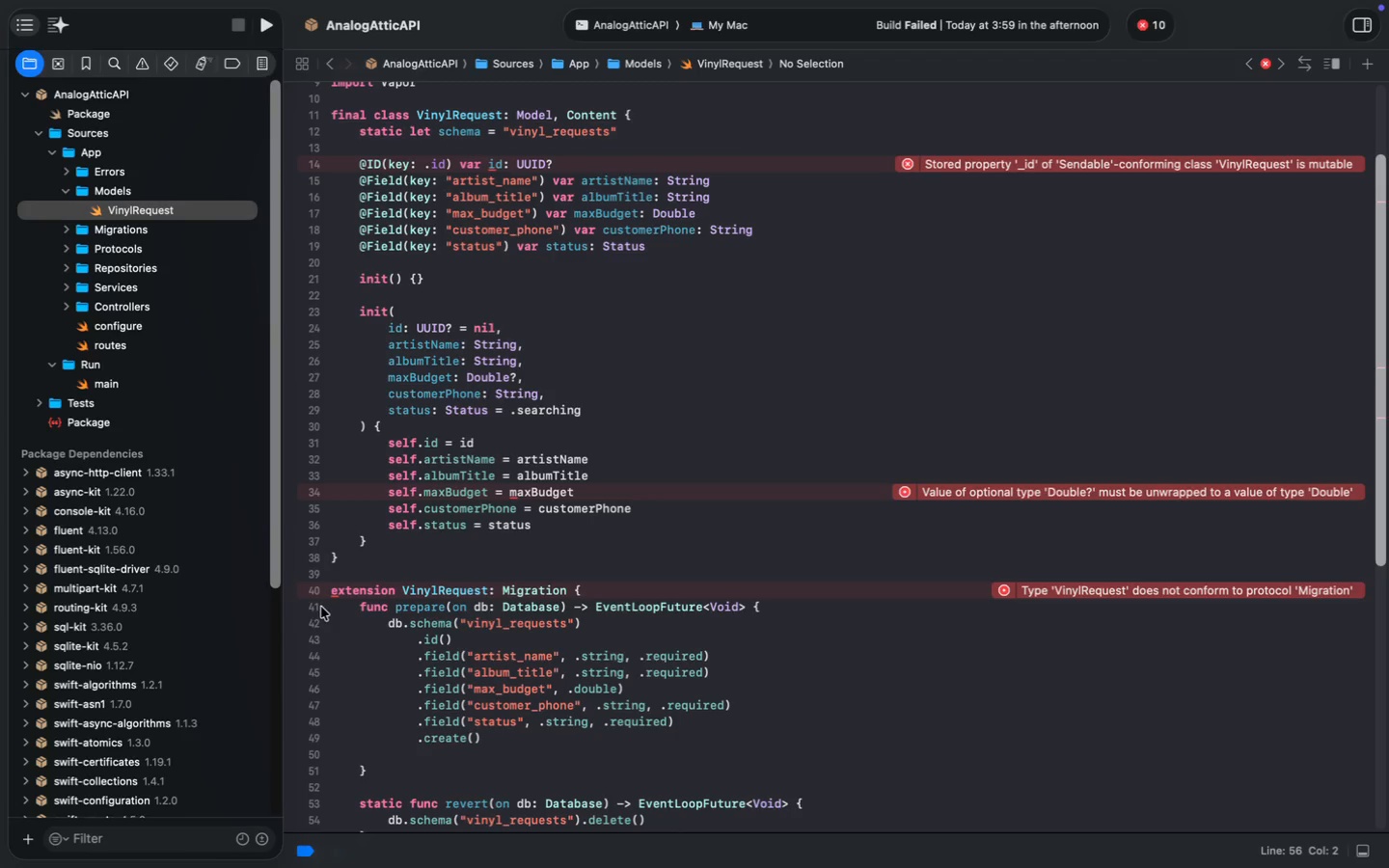 
key(Meta+S)
 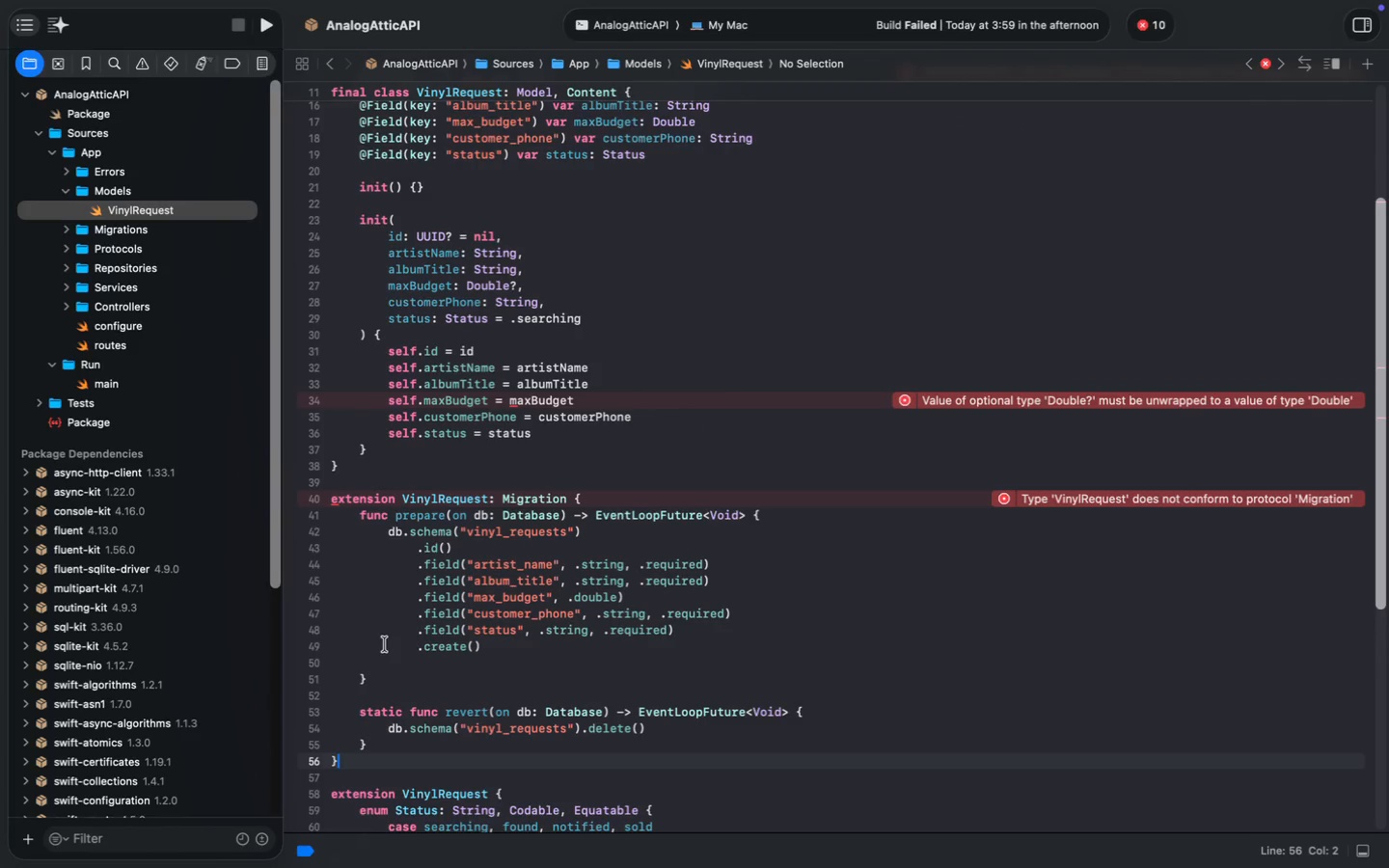 
wait(10.4)
 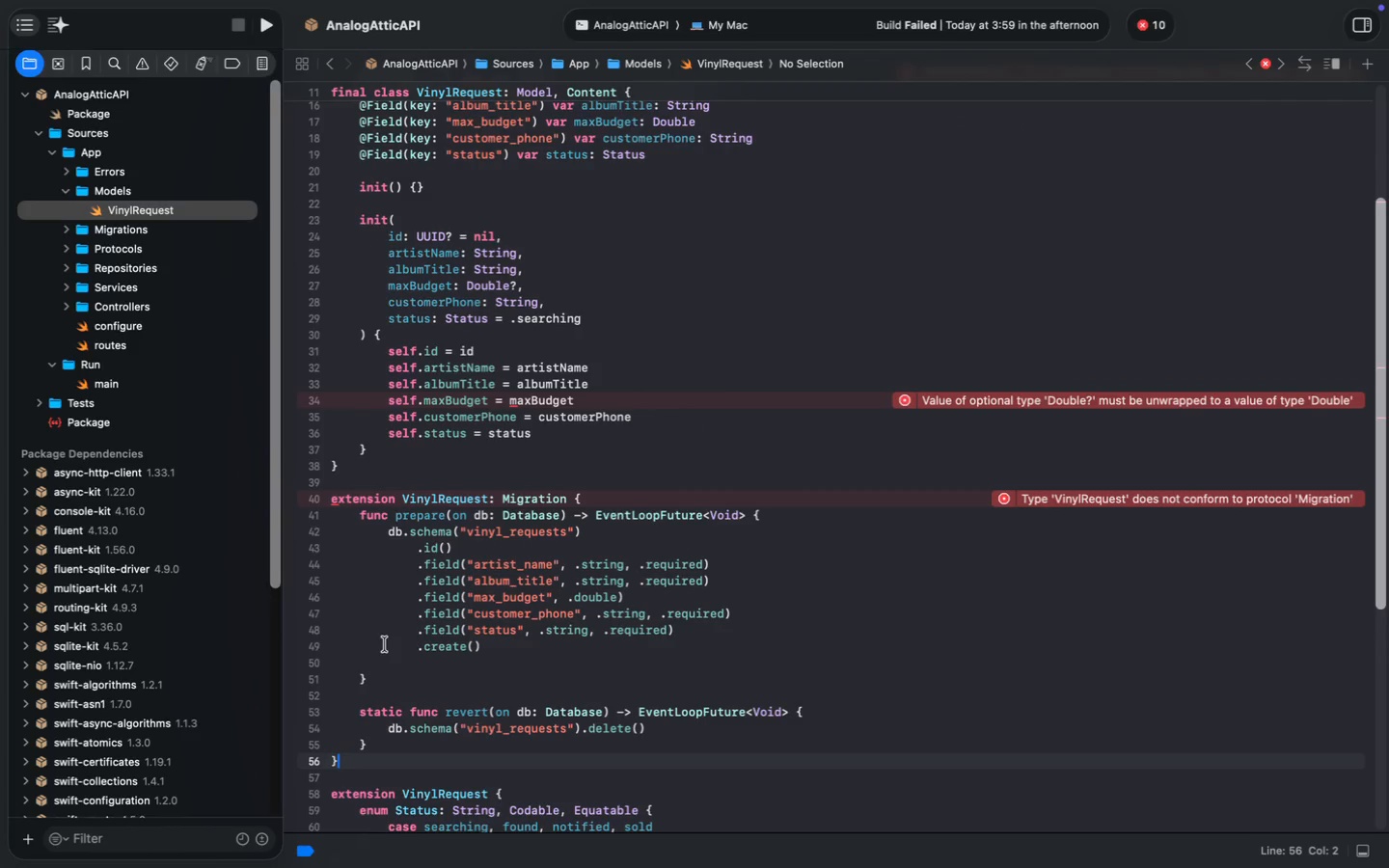 
scroll: coordinate [370, 605], scroll_direction: down, amount: 8.0
 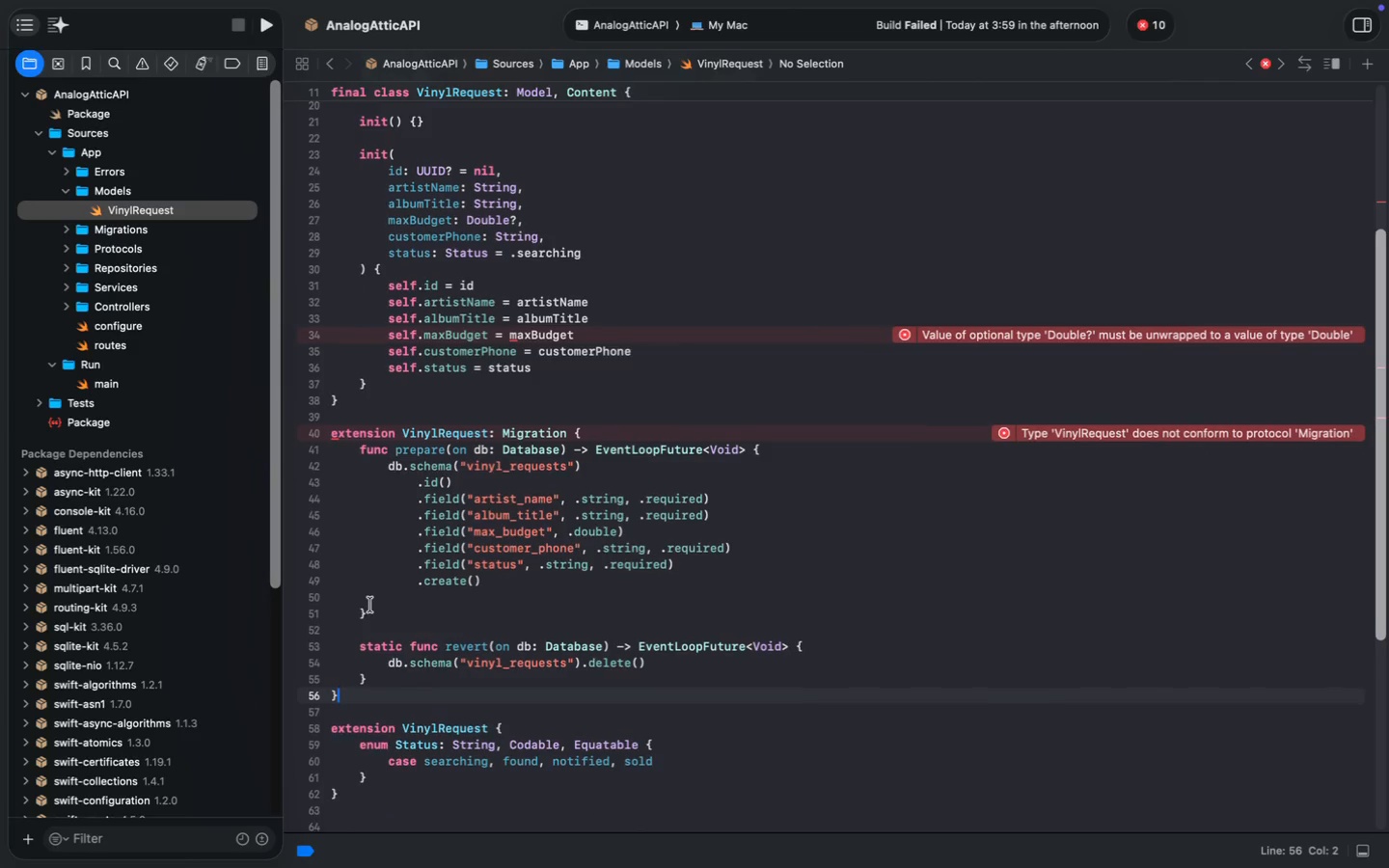 
right_click([120, 233])
 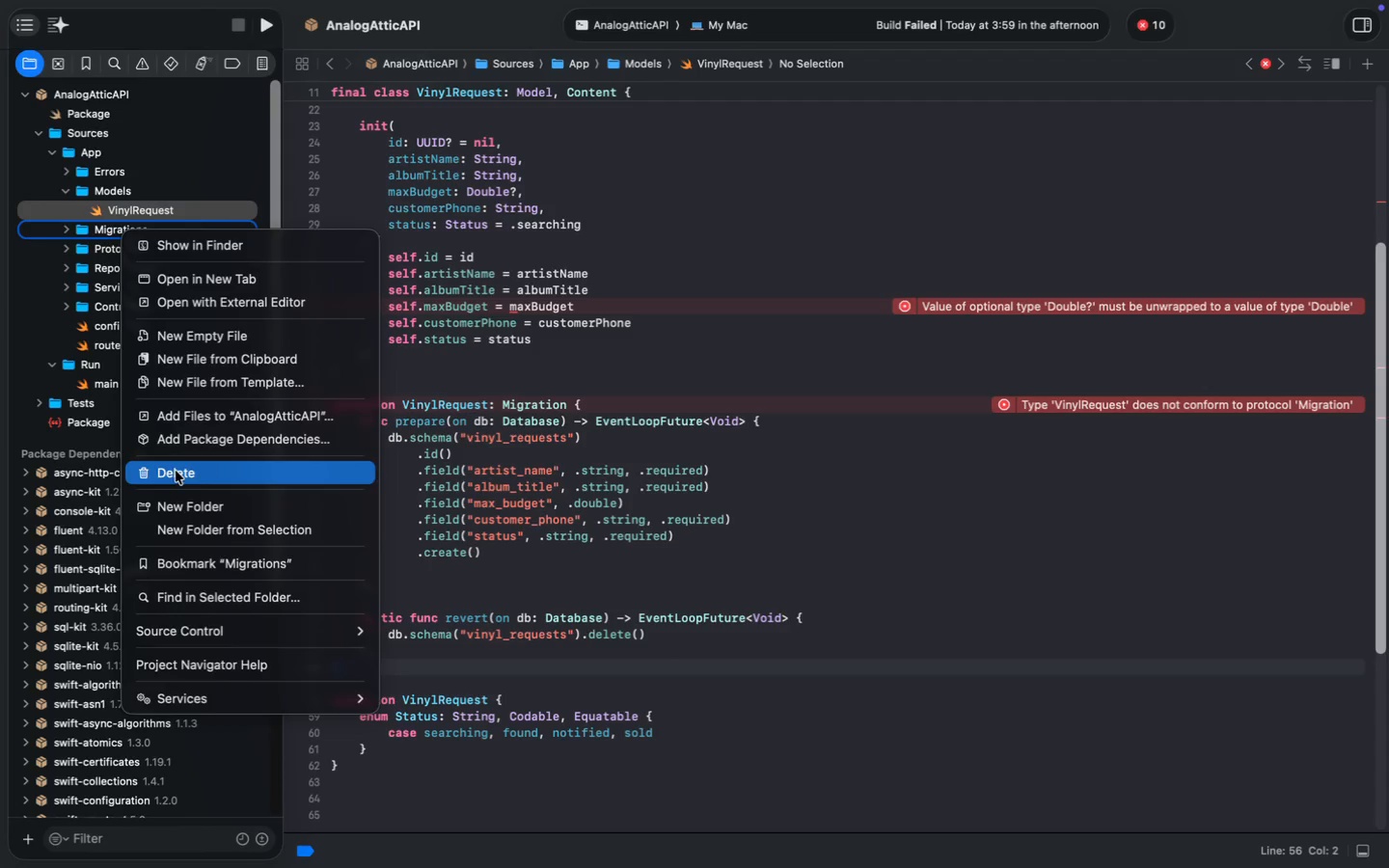 
left_click([175, 469])
 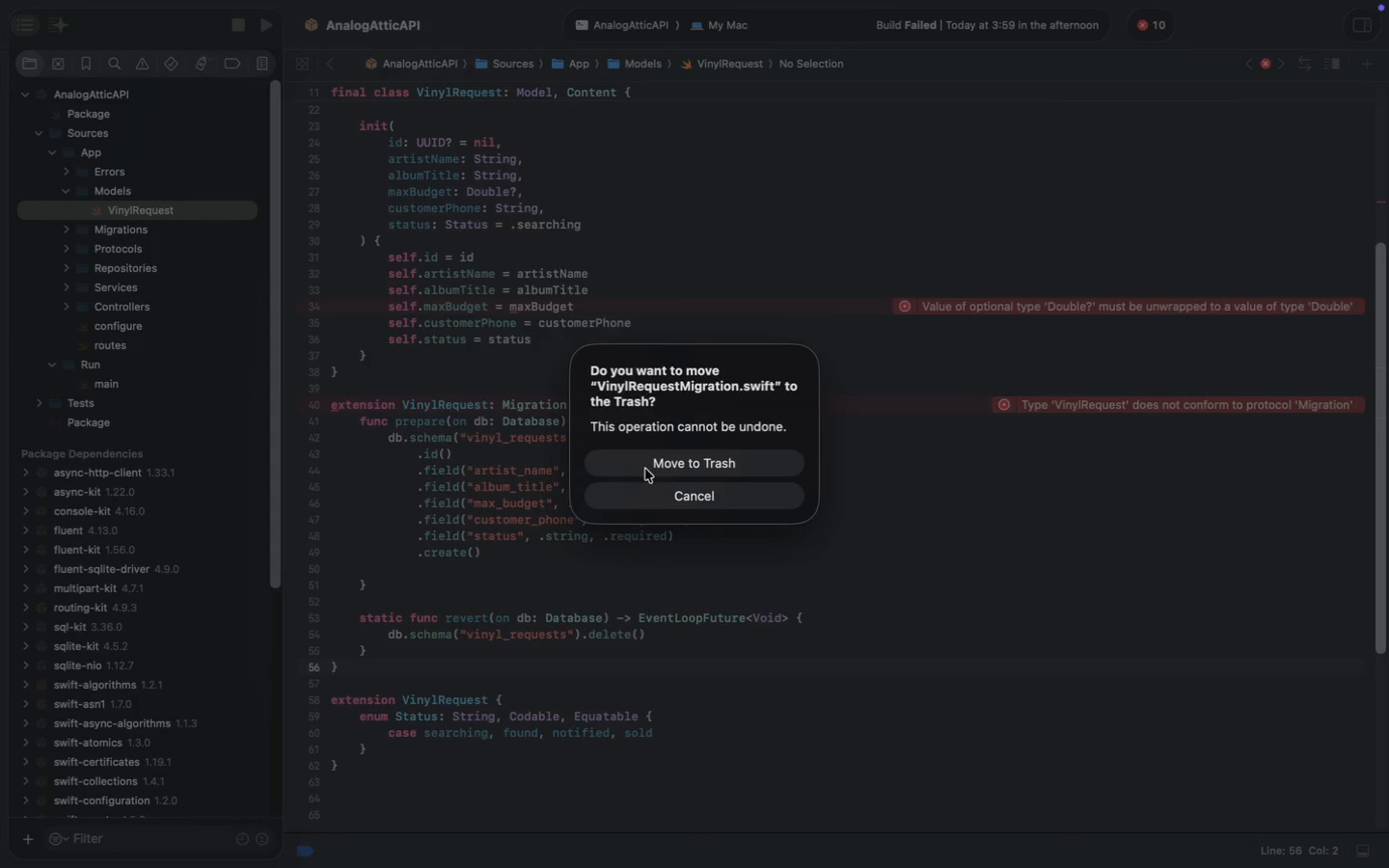 
left_click([688, 468])
 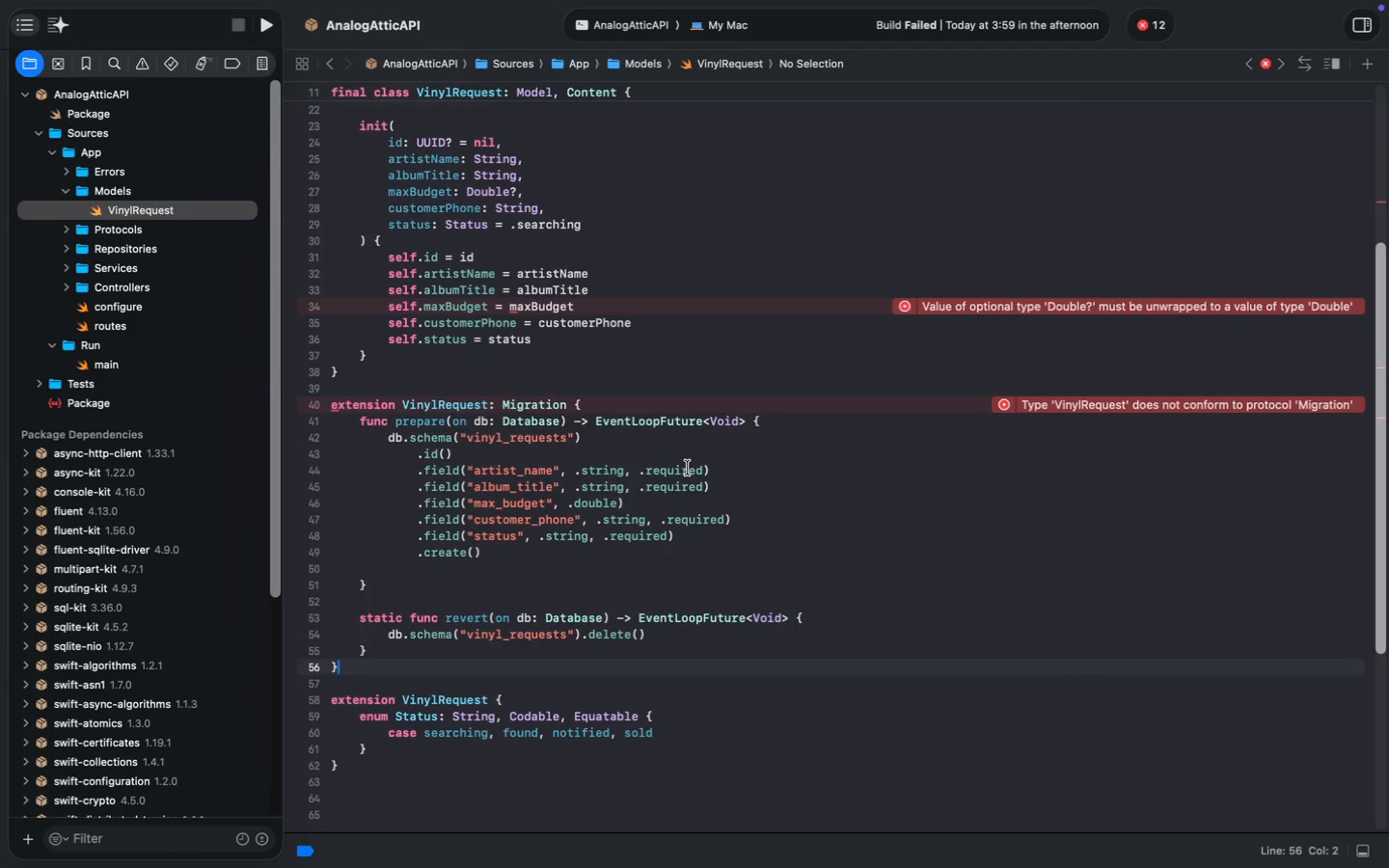 
wait(8.35)
 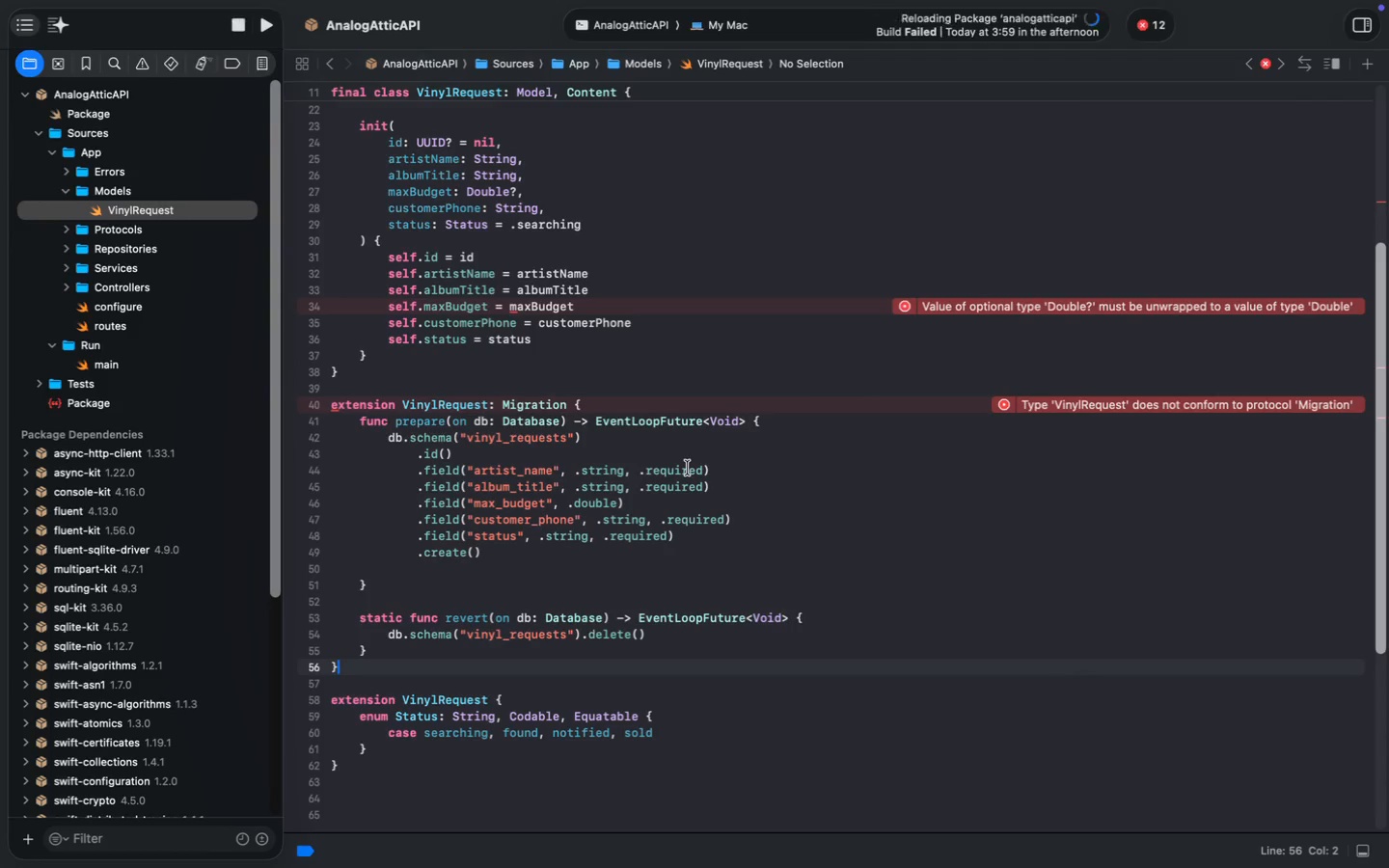 
scroll: coordinate [559, 475], scroll_direction: down, amount: 3.0
 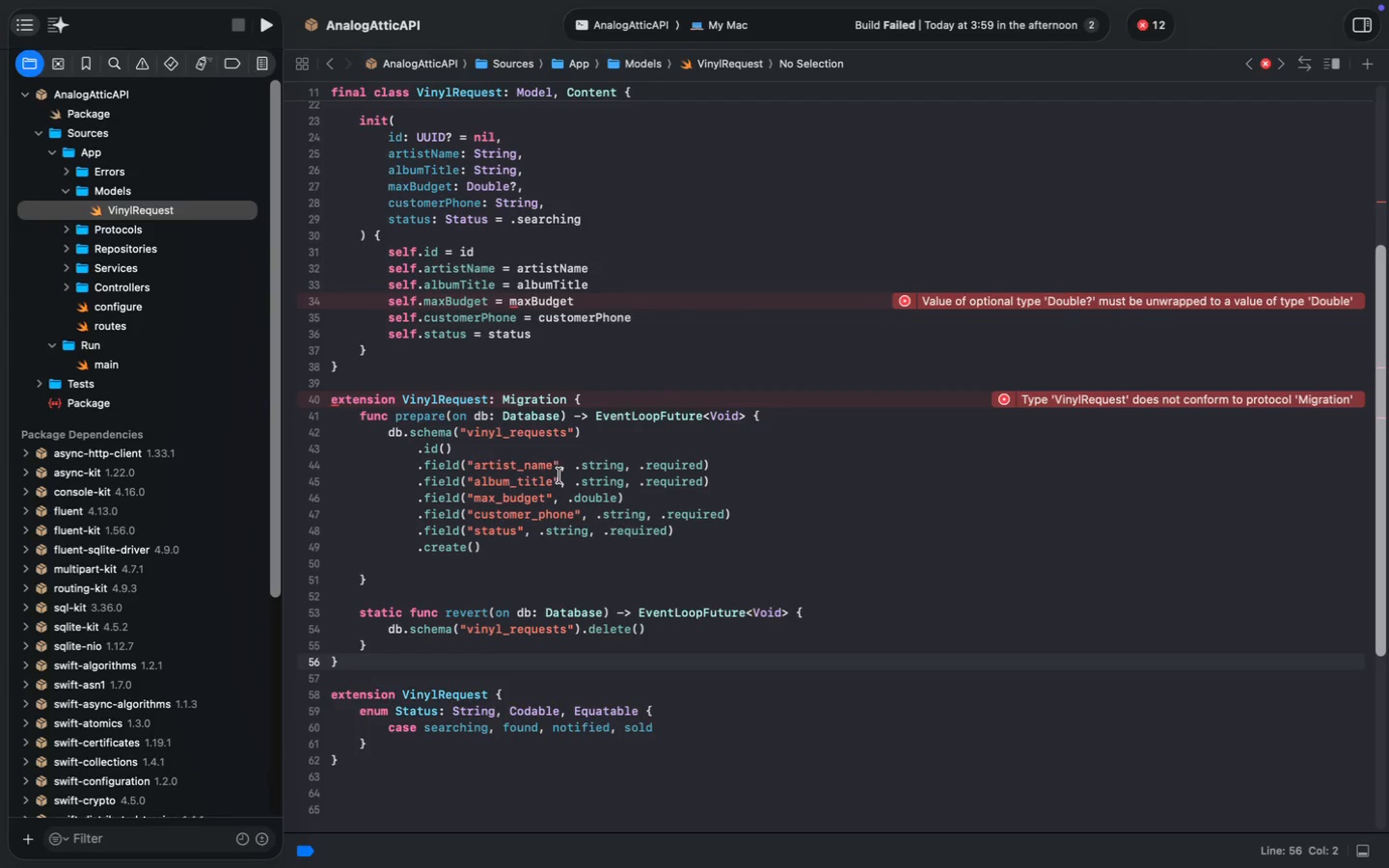 
wait(8.49)
 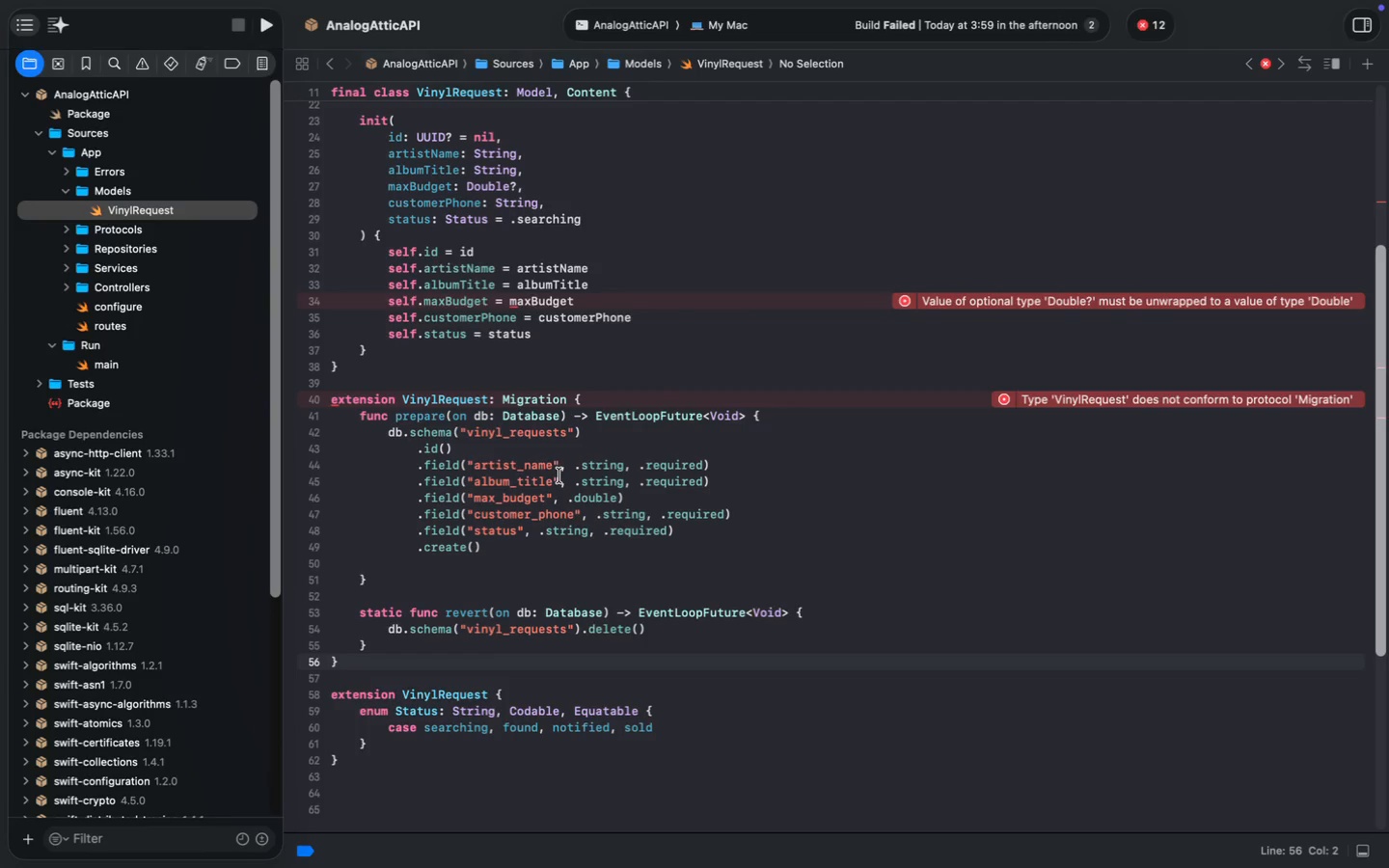 
scroll: coordinate [644, 311], scroll_direction: down, amount: 1.0
 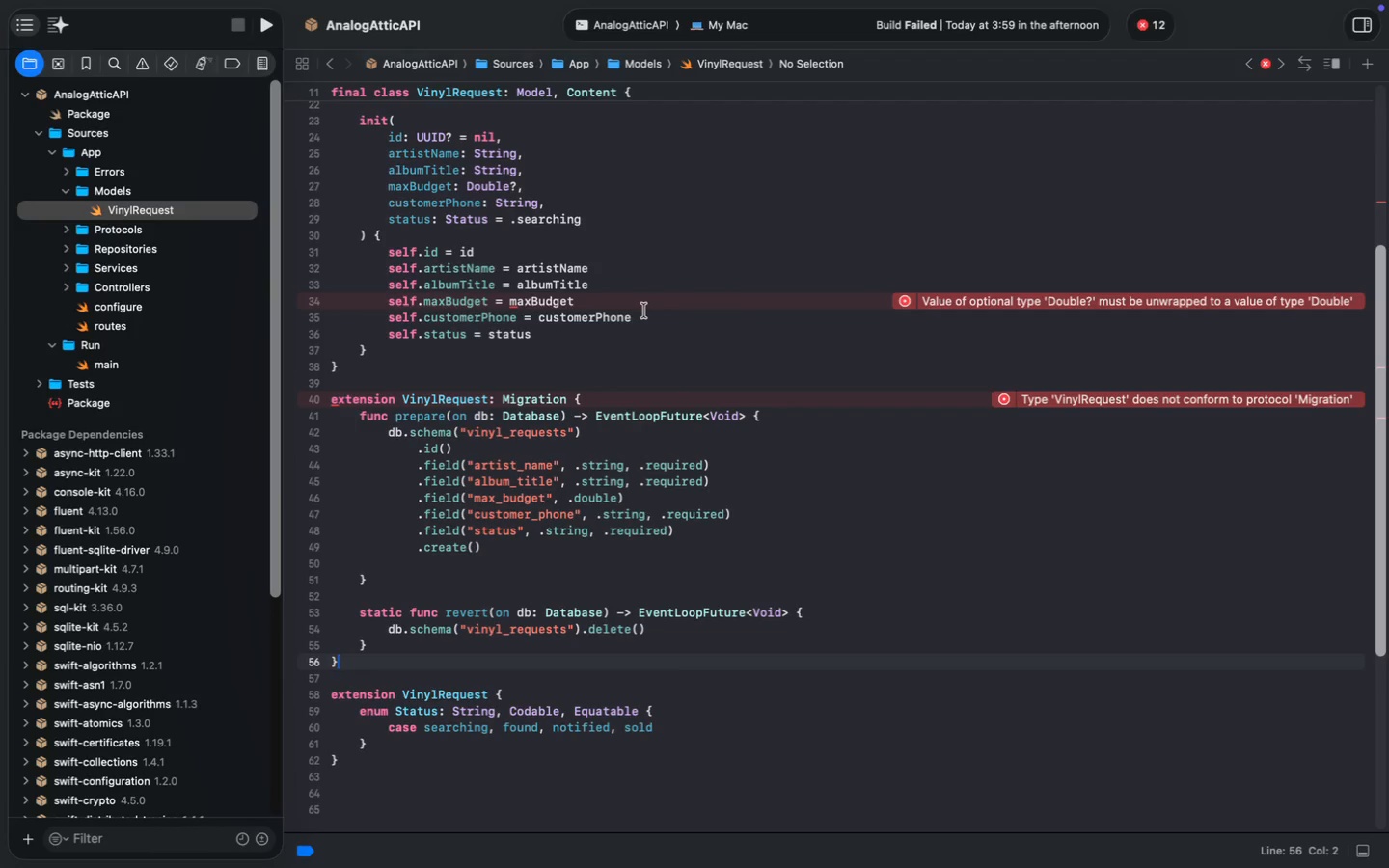 
left_click([592, 304])
 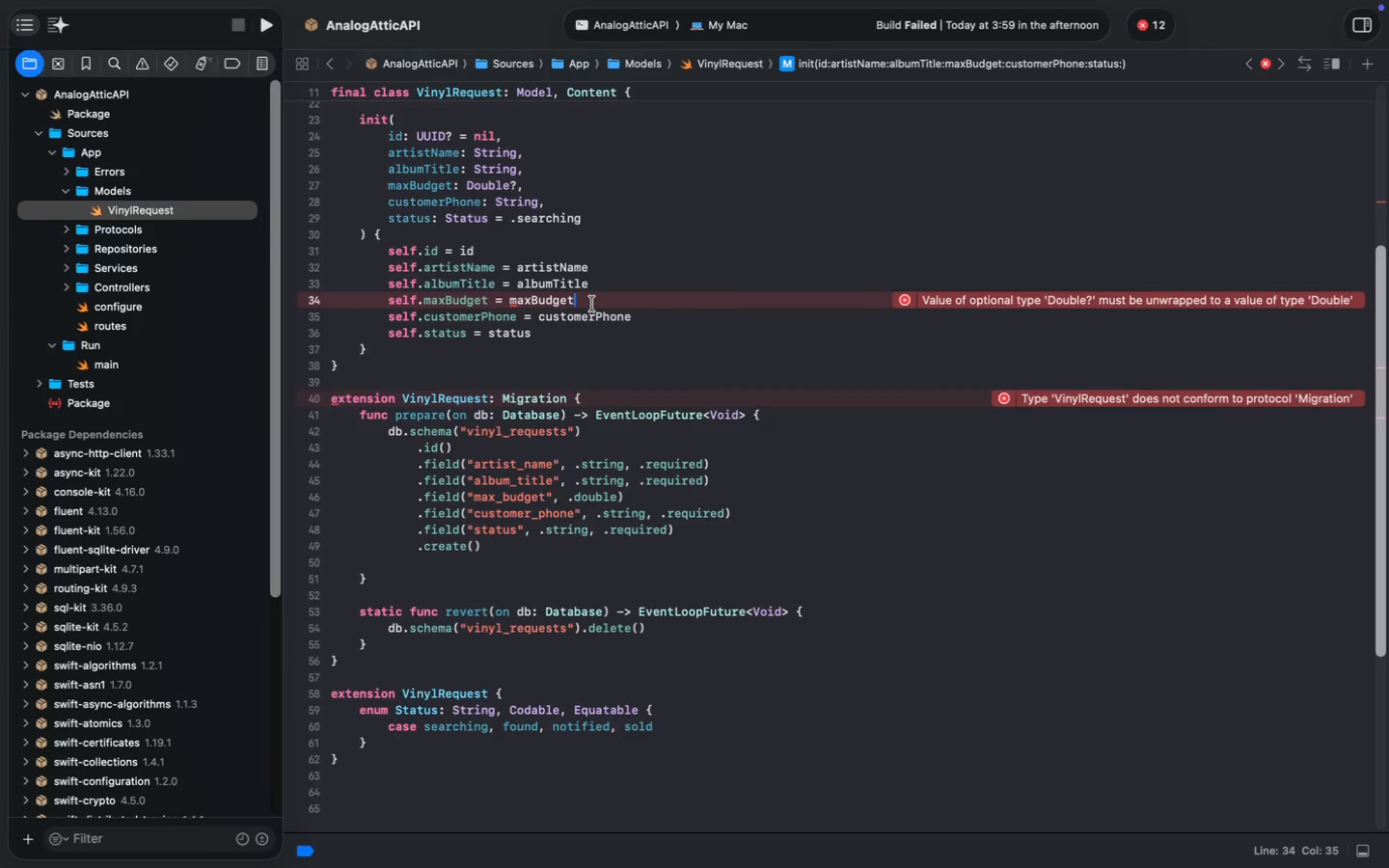 
key(Shift+ShiftRight)
 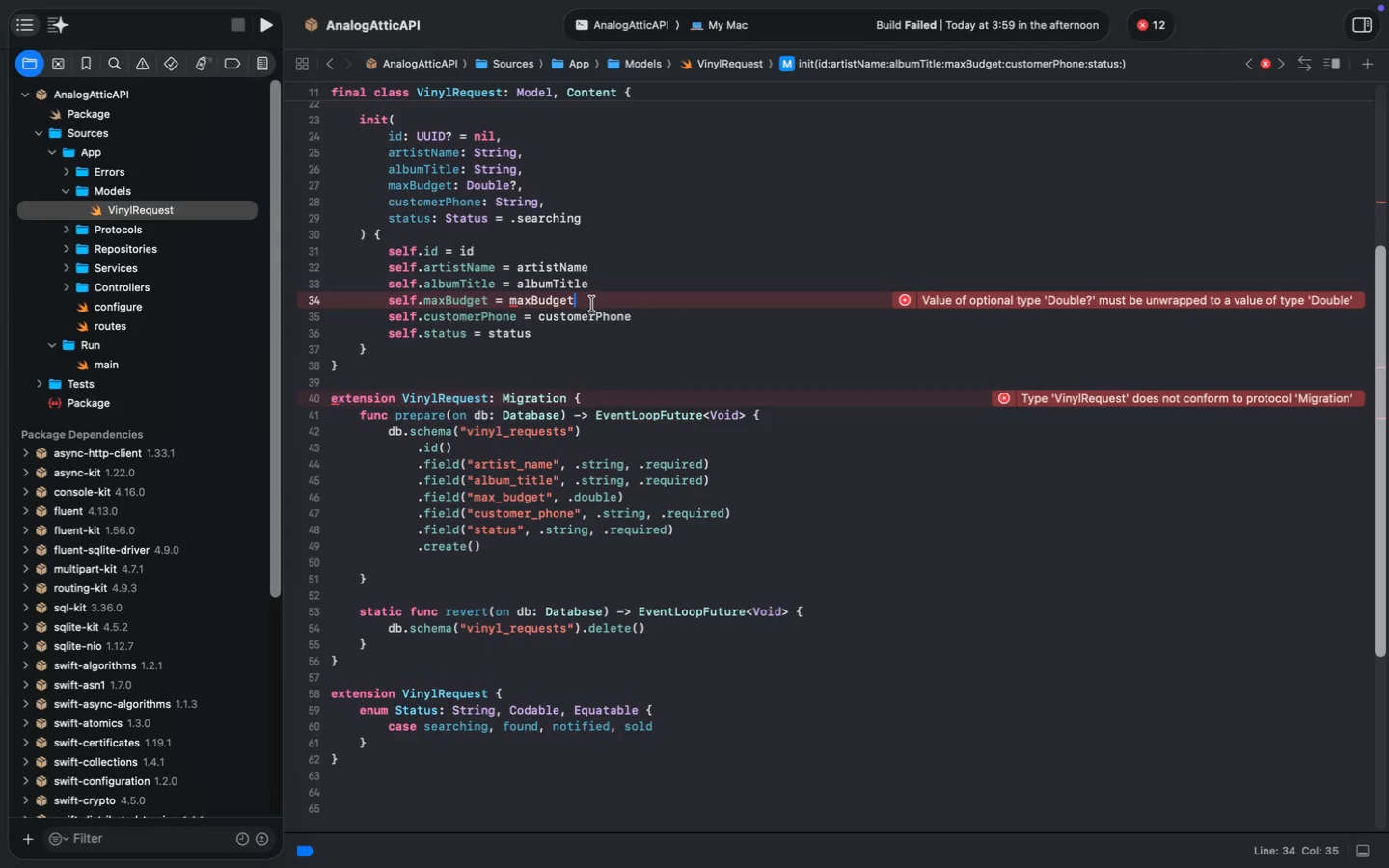 
key(Shift+Slash)
 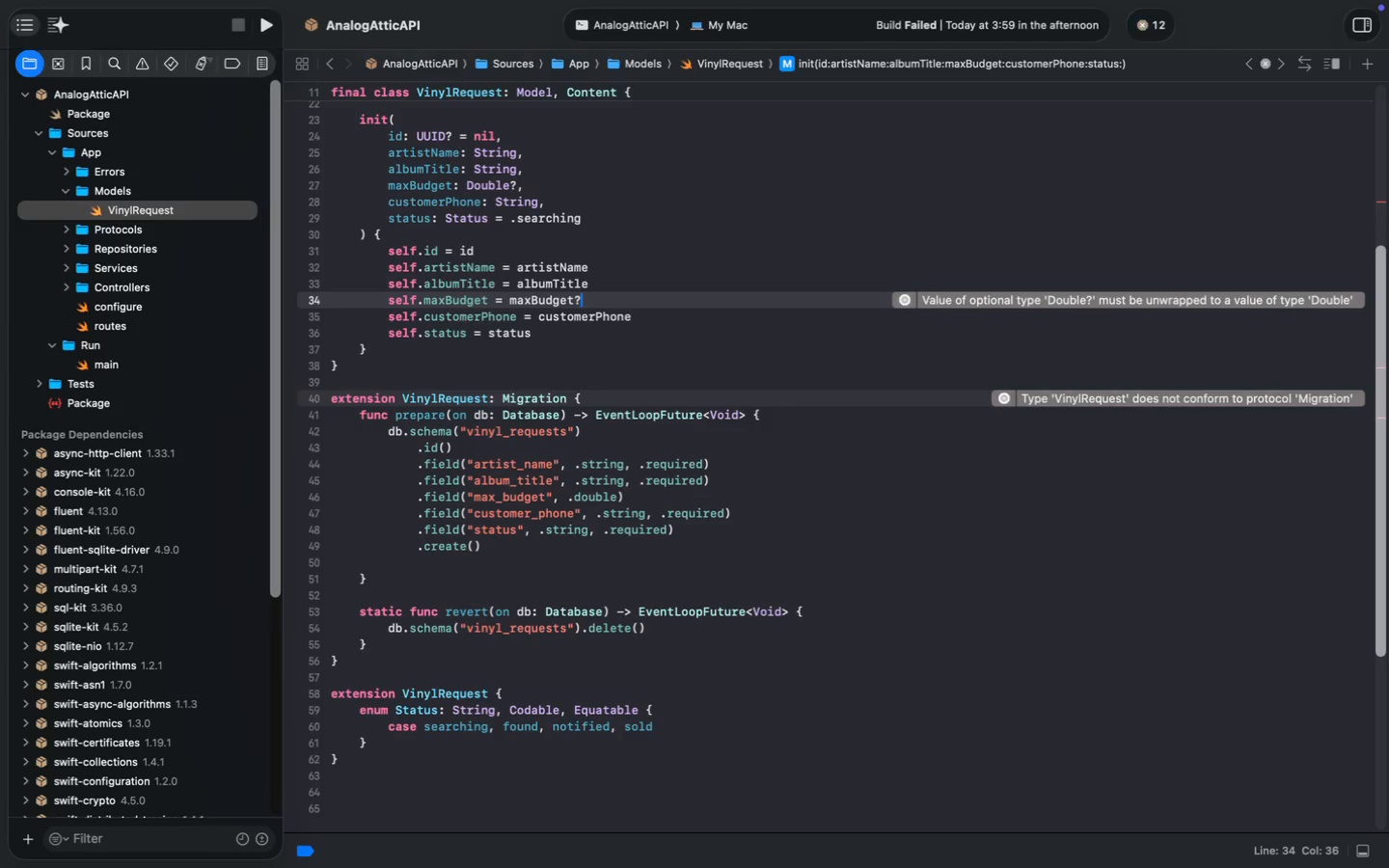 
key(Meta+Z)
 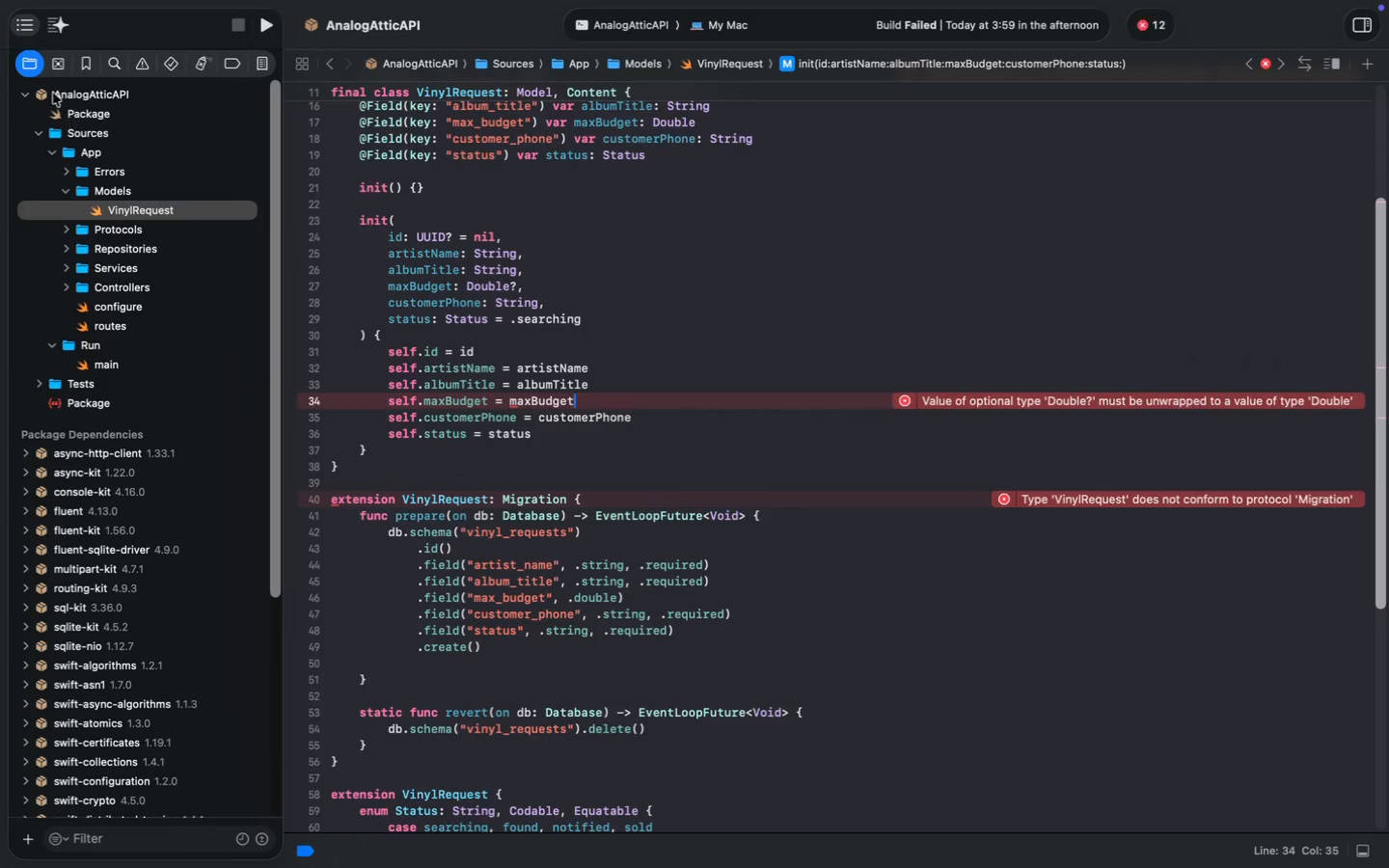 
scroll: coordinate [606, 309], scroll_direction: up, amount: 11.0
 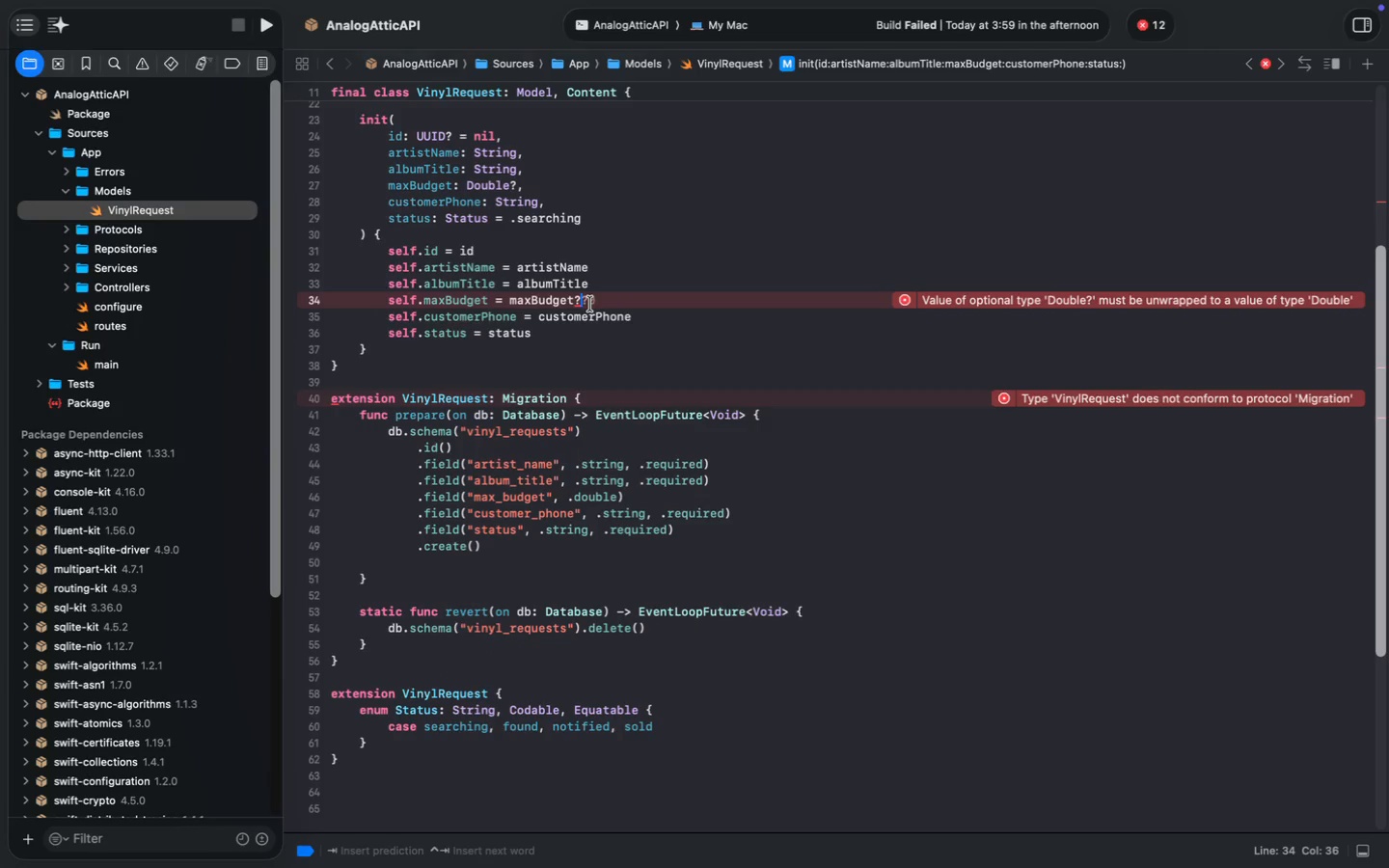 
left_click([142, 69])
 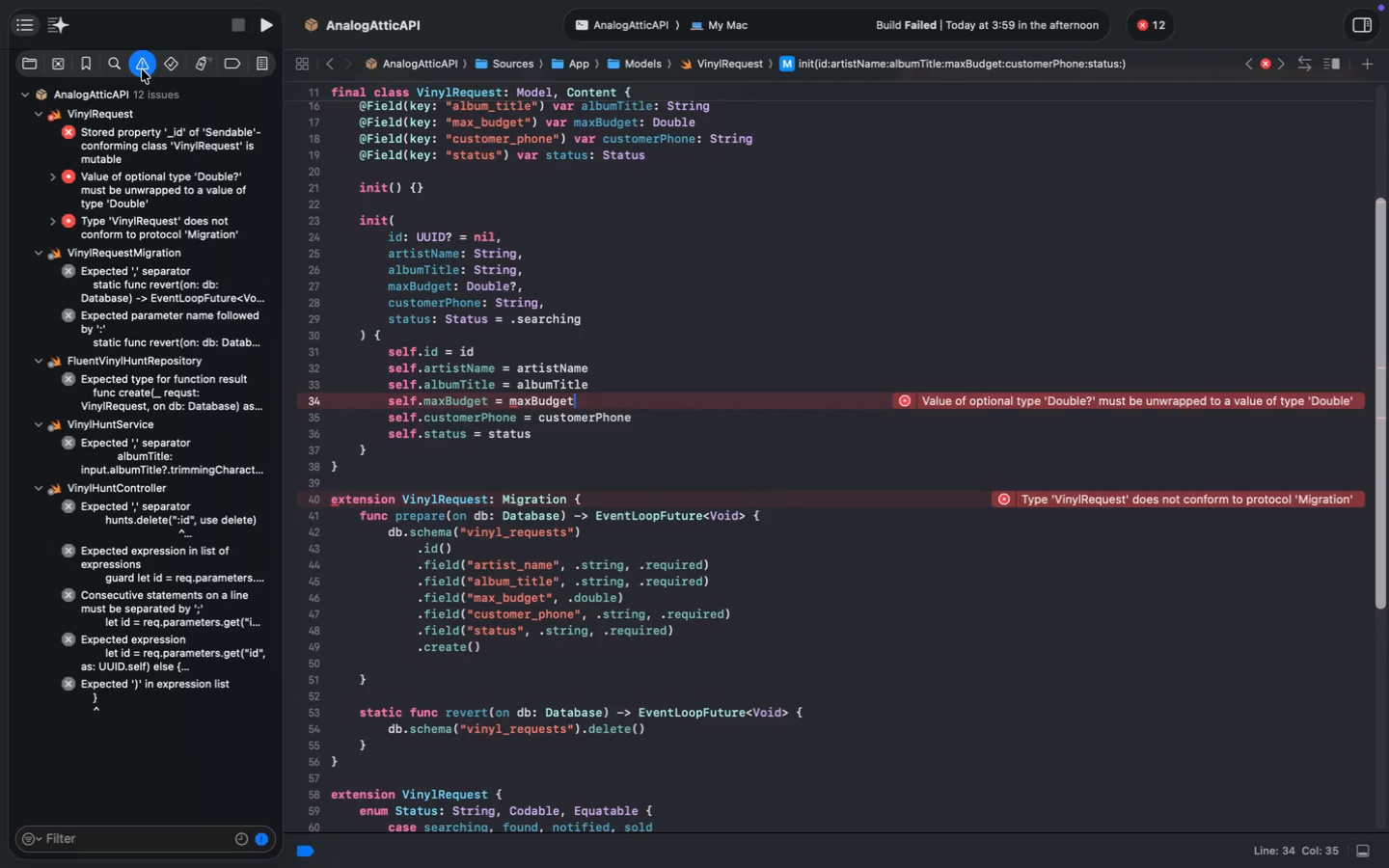 
left_click([118, 133])
 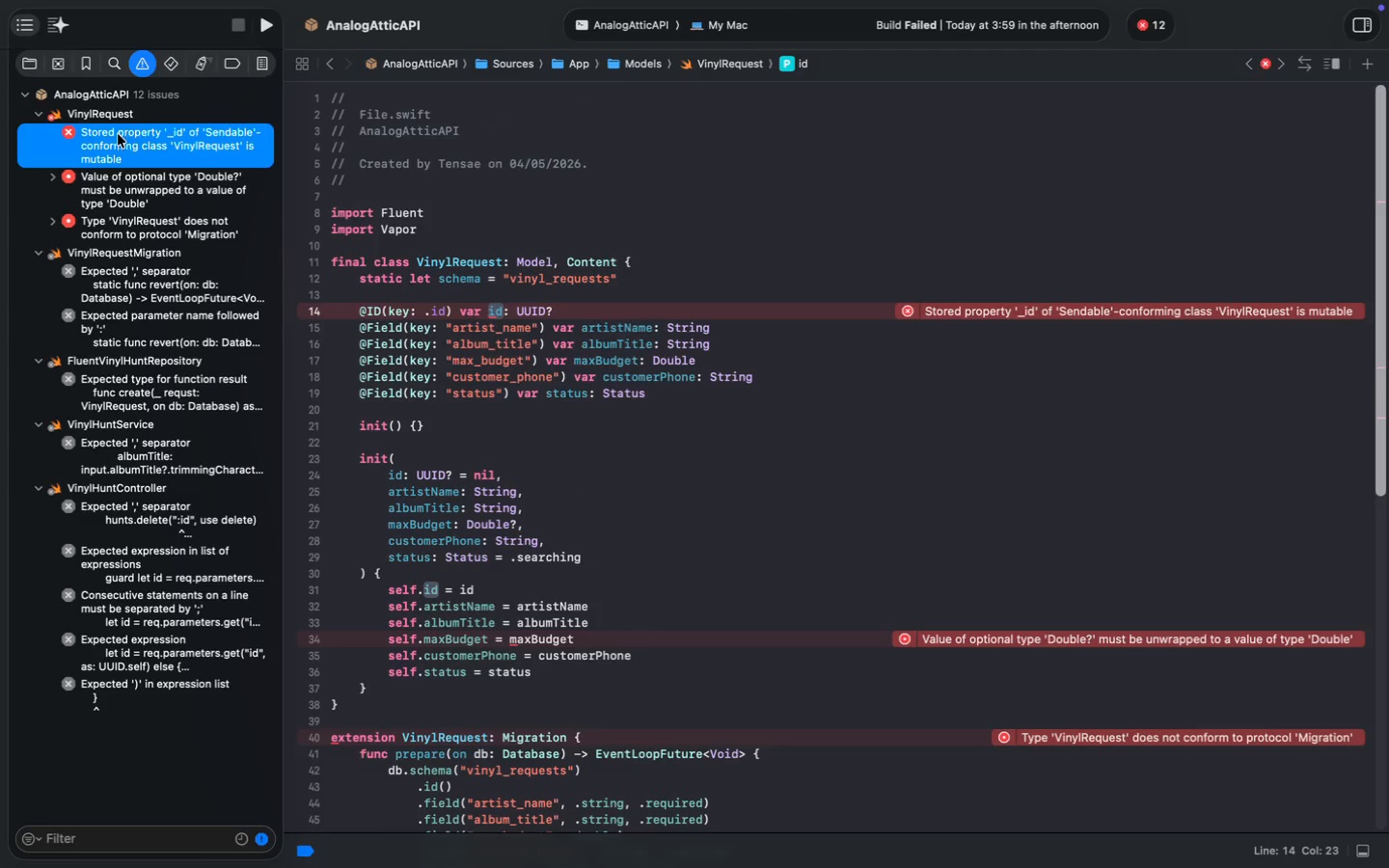 
hold_key(key=ShiftLeft, duration=0.72)
 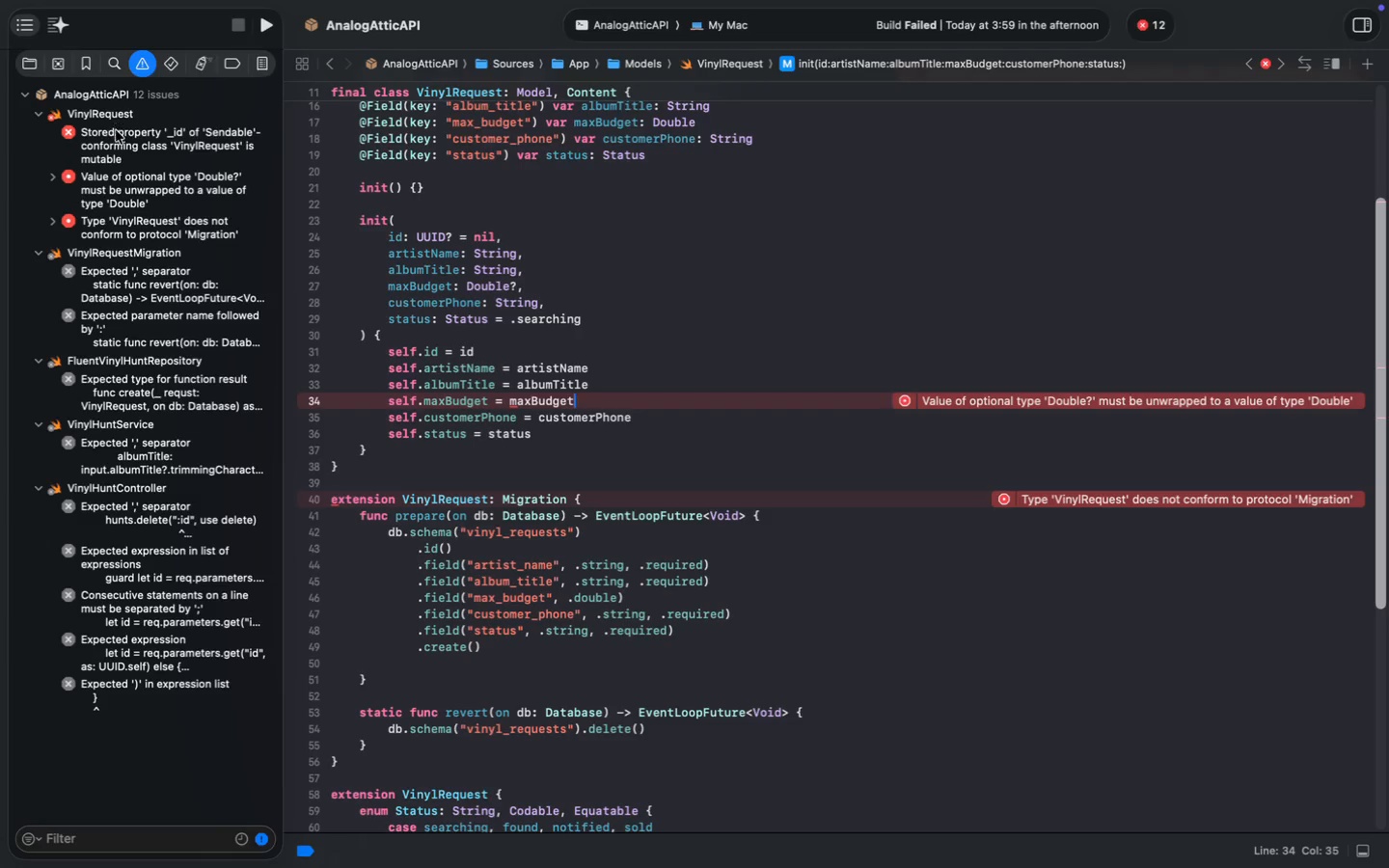 
left_click([127, 149])
 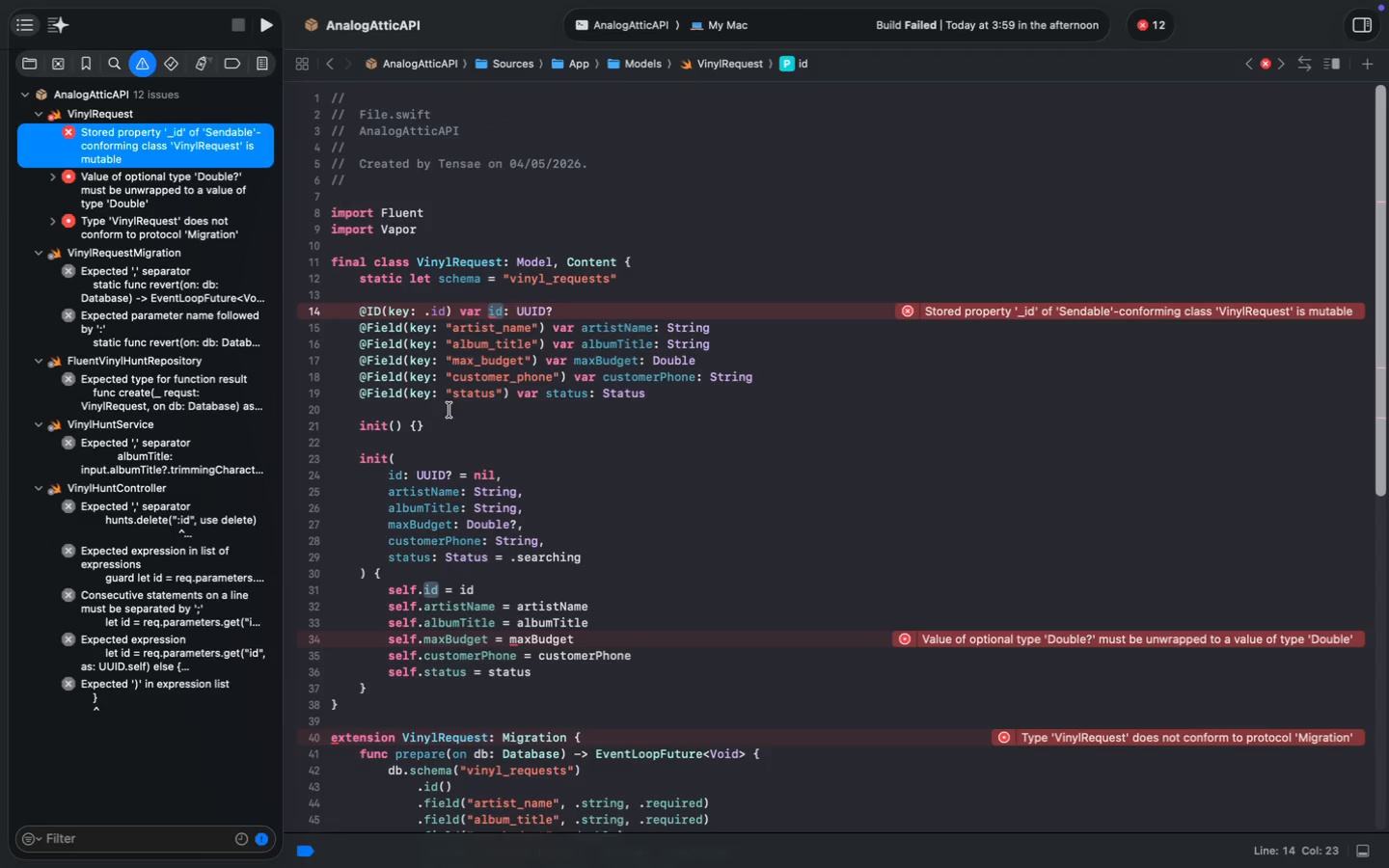 
left_click([582, 531])
 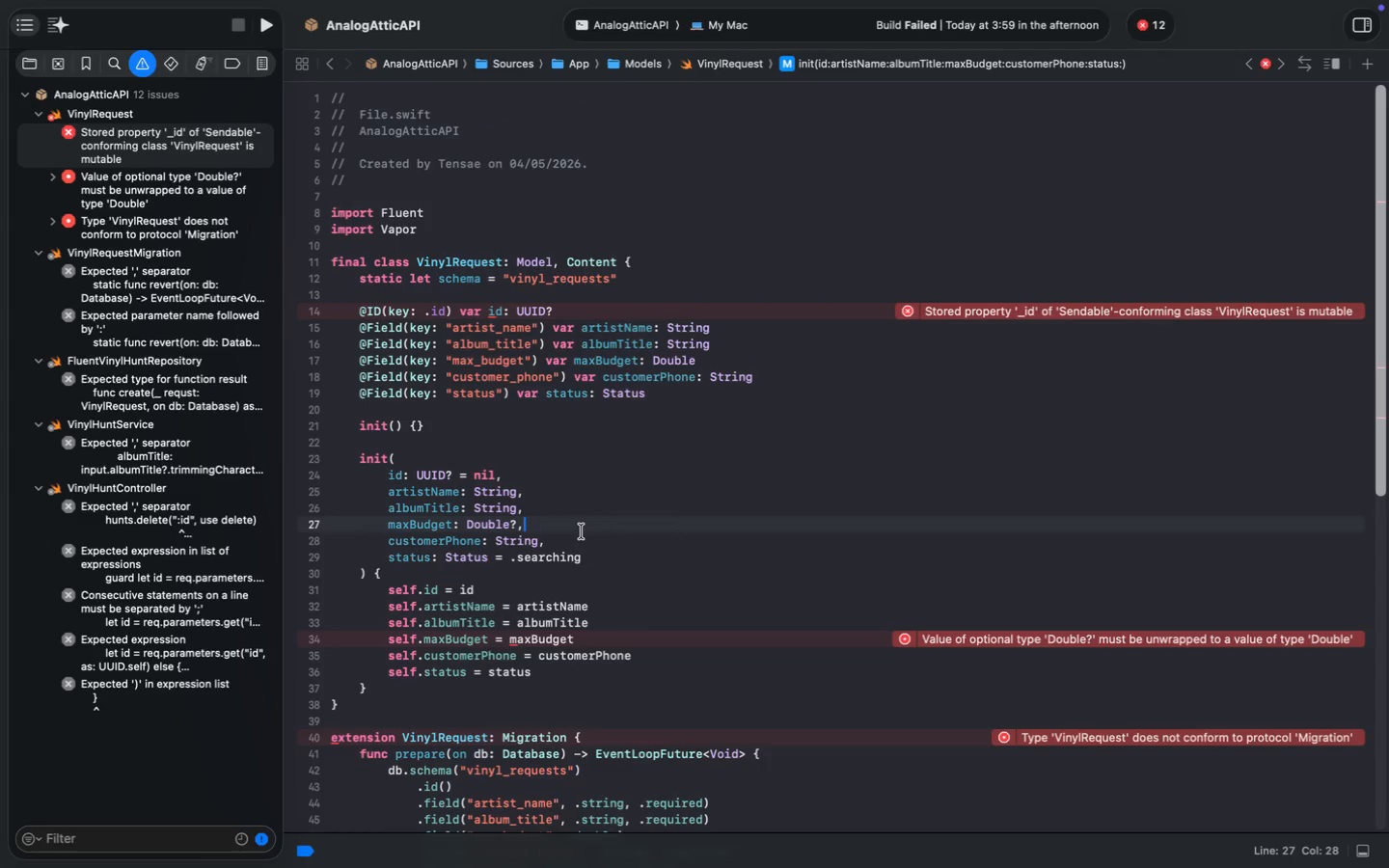 
key(Meta+A)
 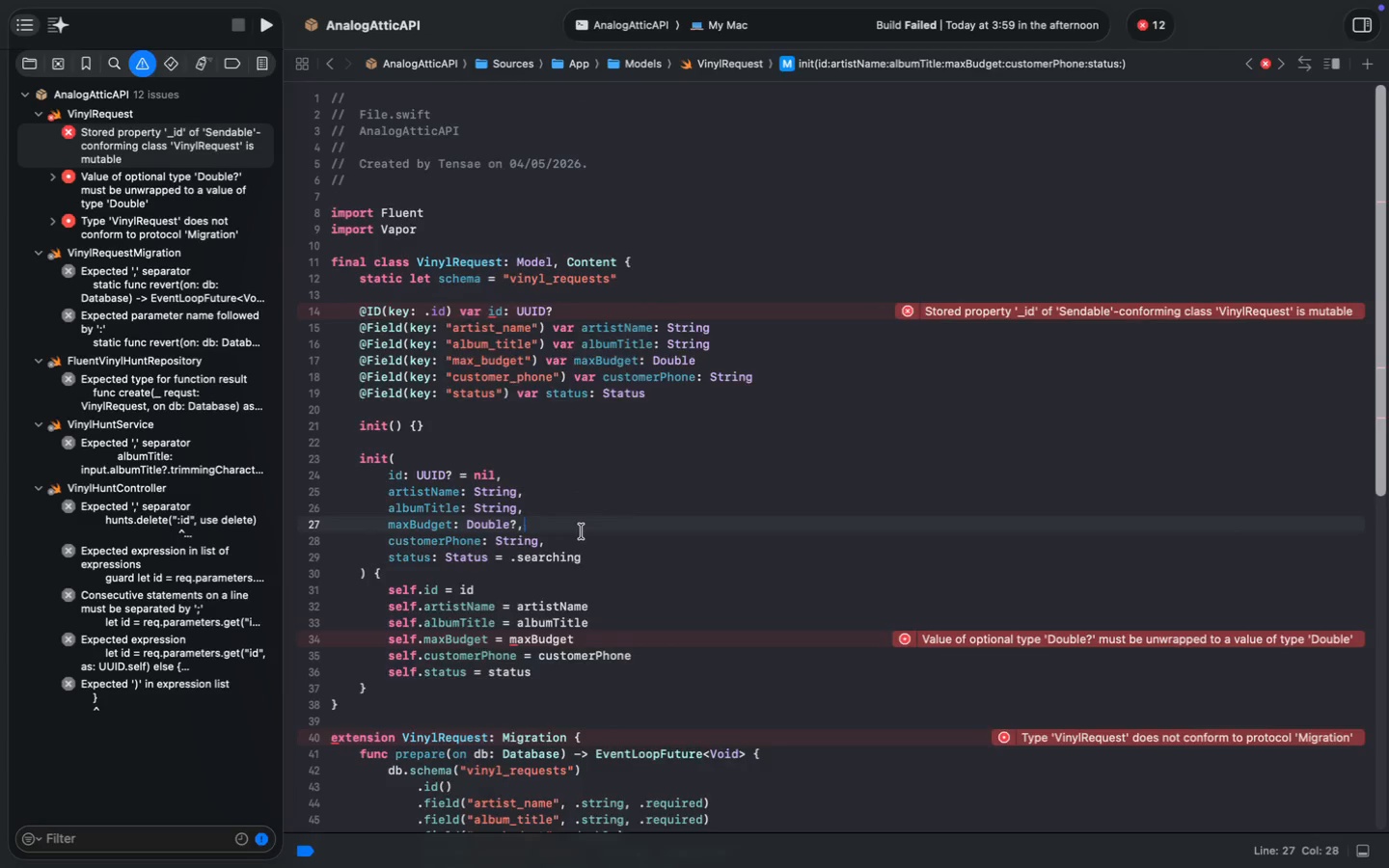 
key(Meta+C)
 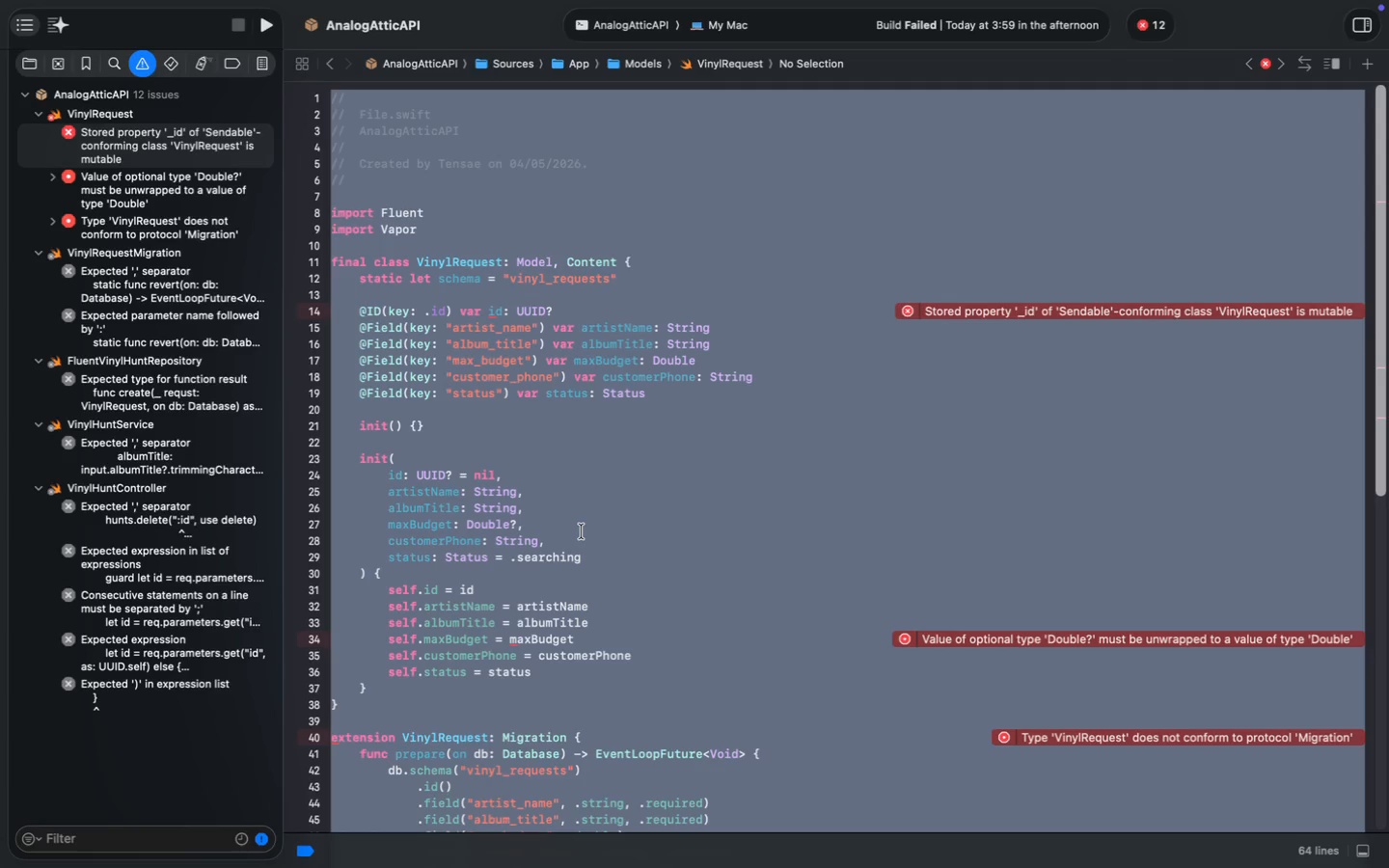 
key(Meta+C)
 